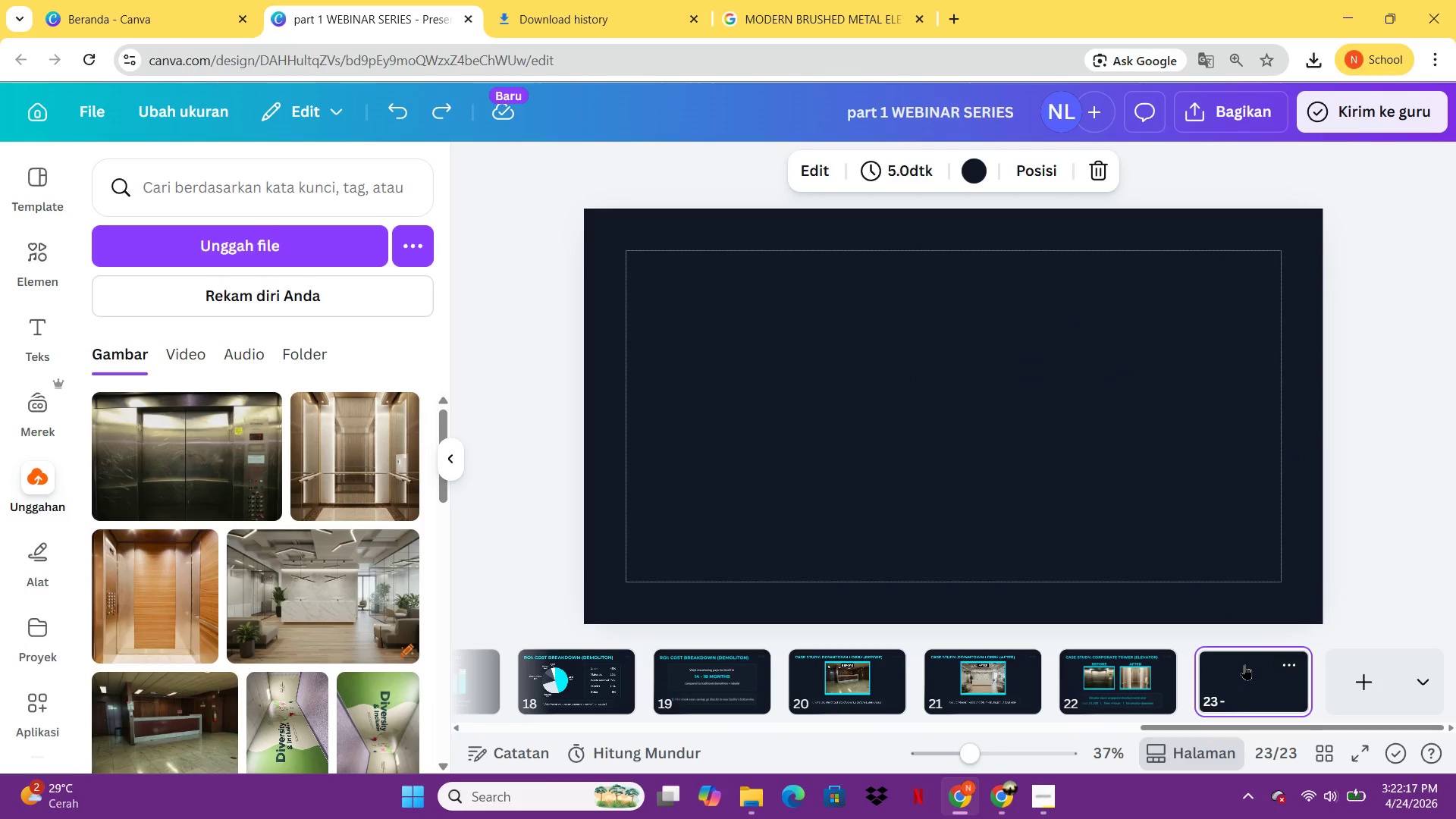 
key(Control+V)
 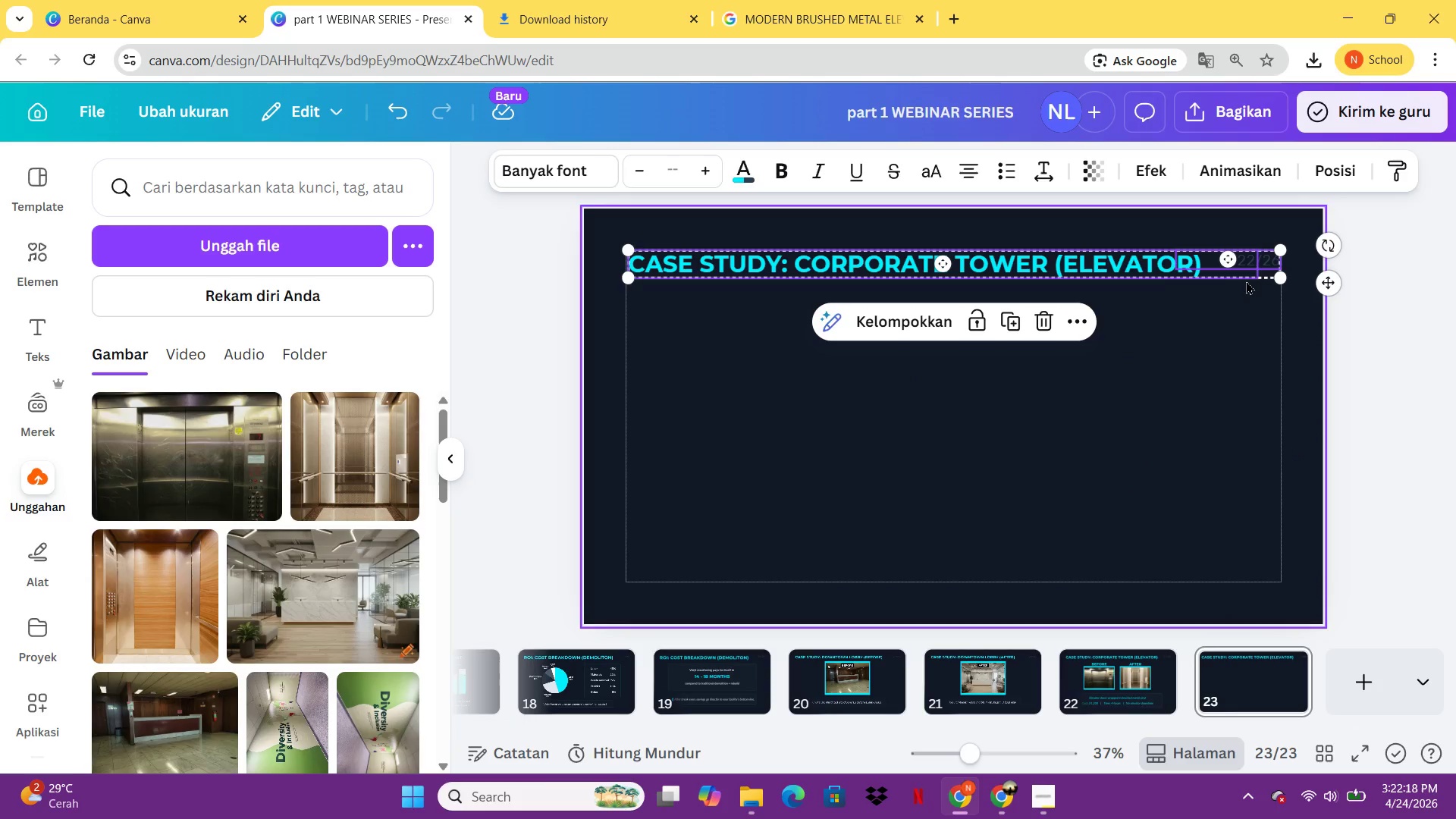 
left_click([1269, 266])
 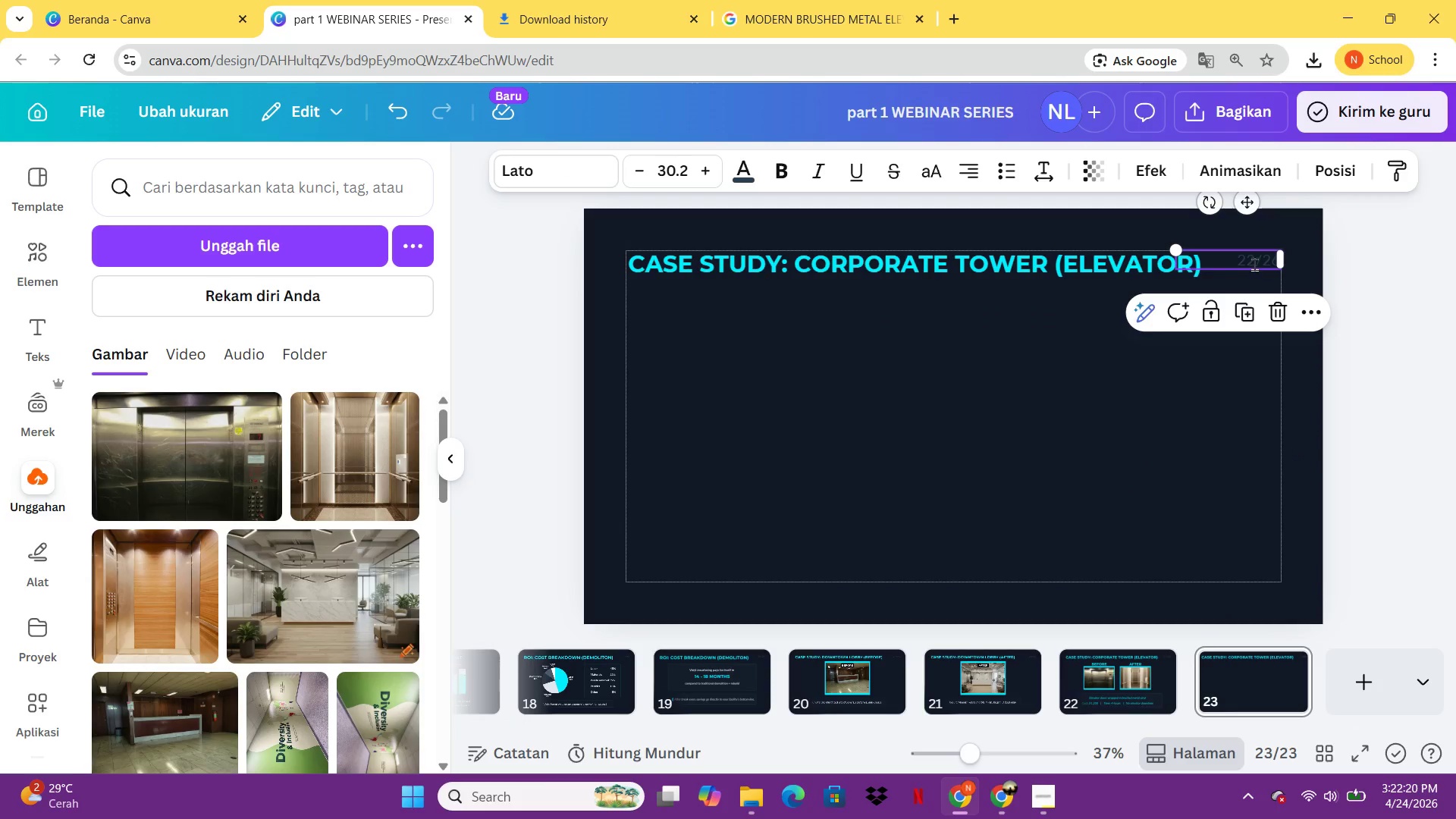 
double_click([1254, 264])
 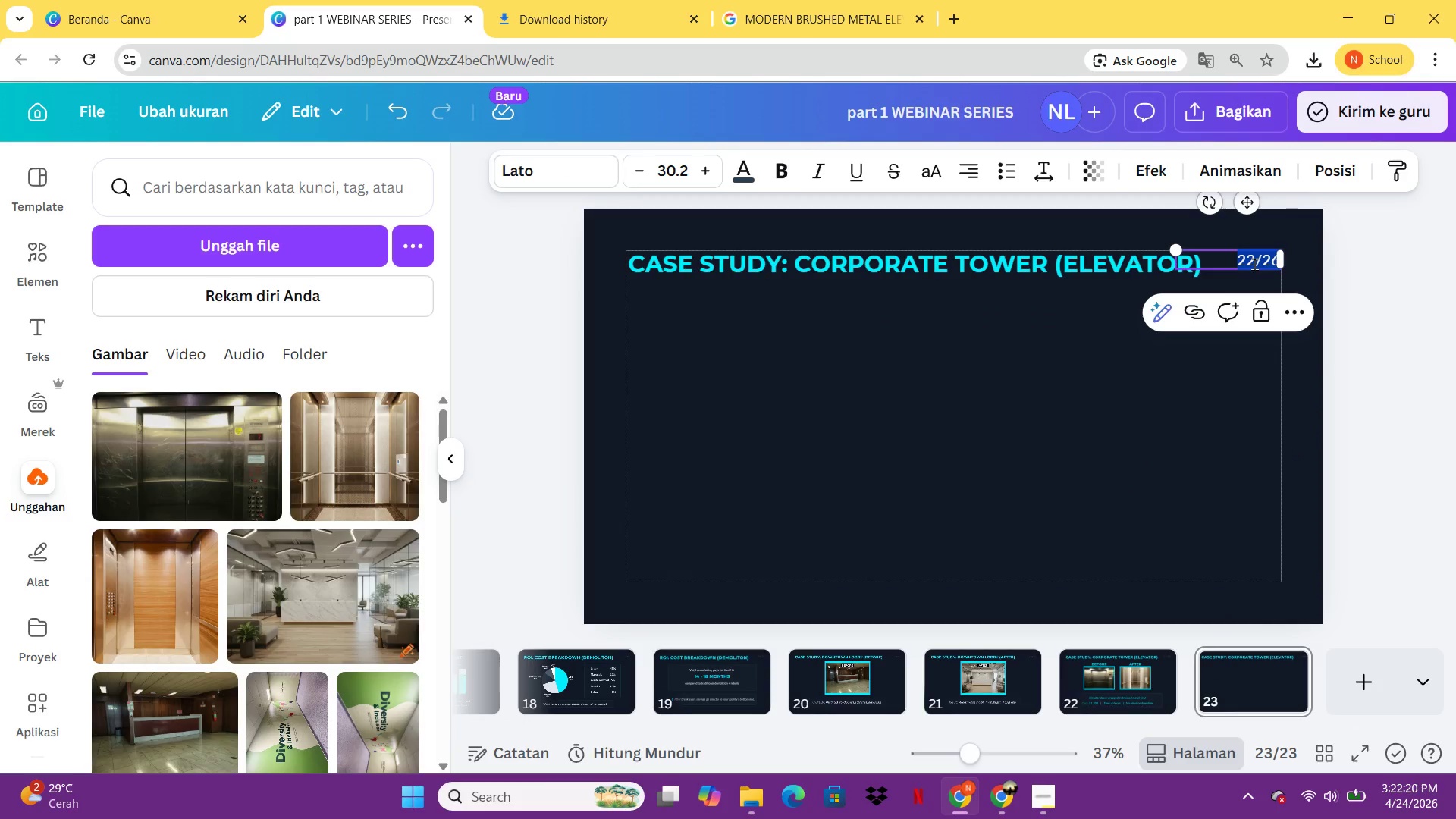 
left_click([1254, 264])
 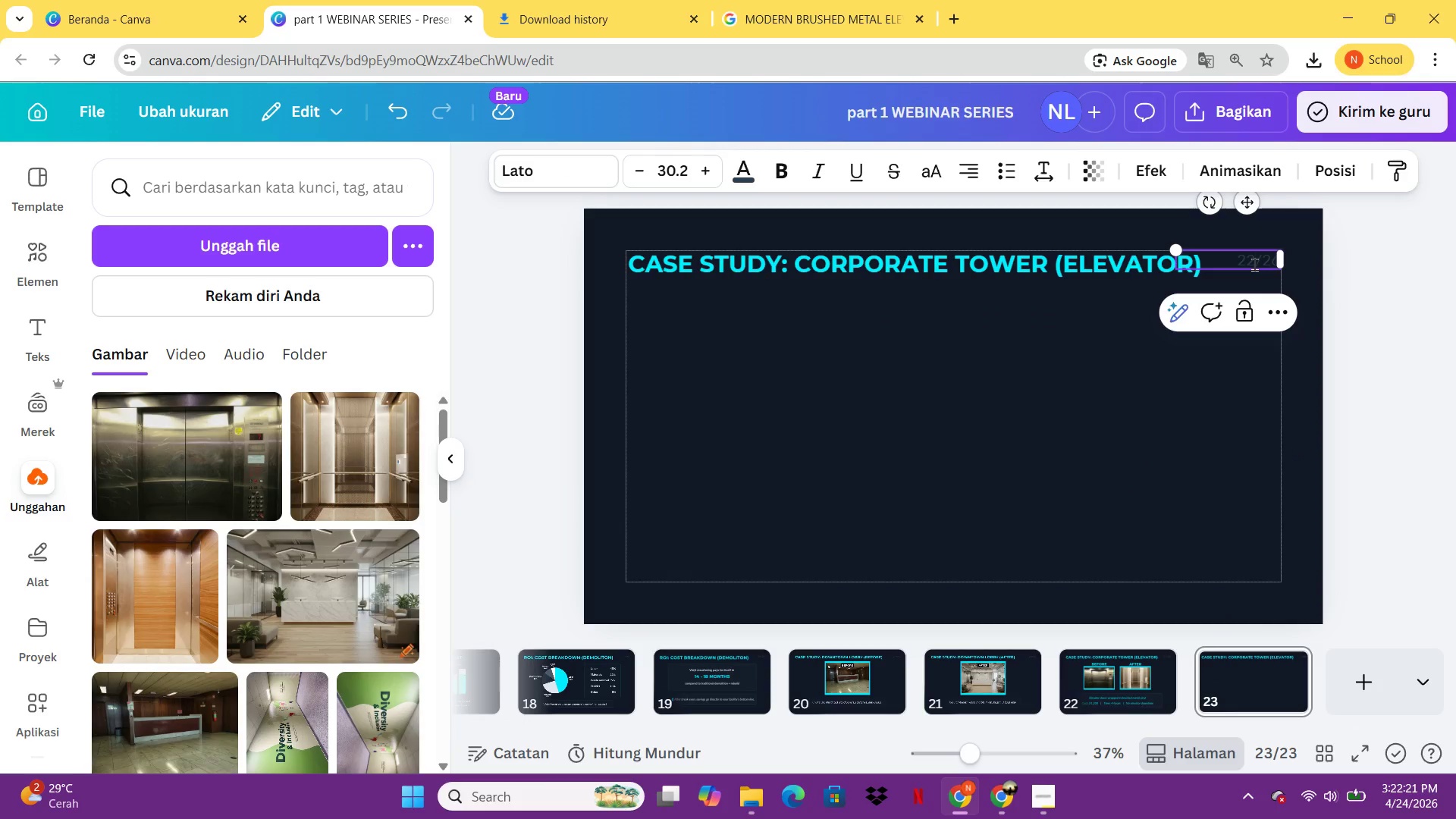 
key(Control+Backspace)
 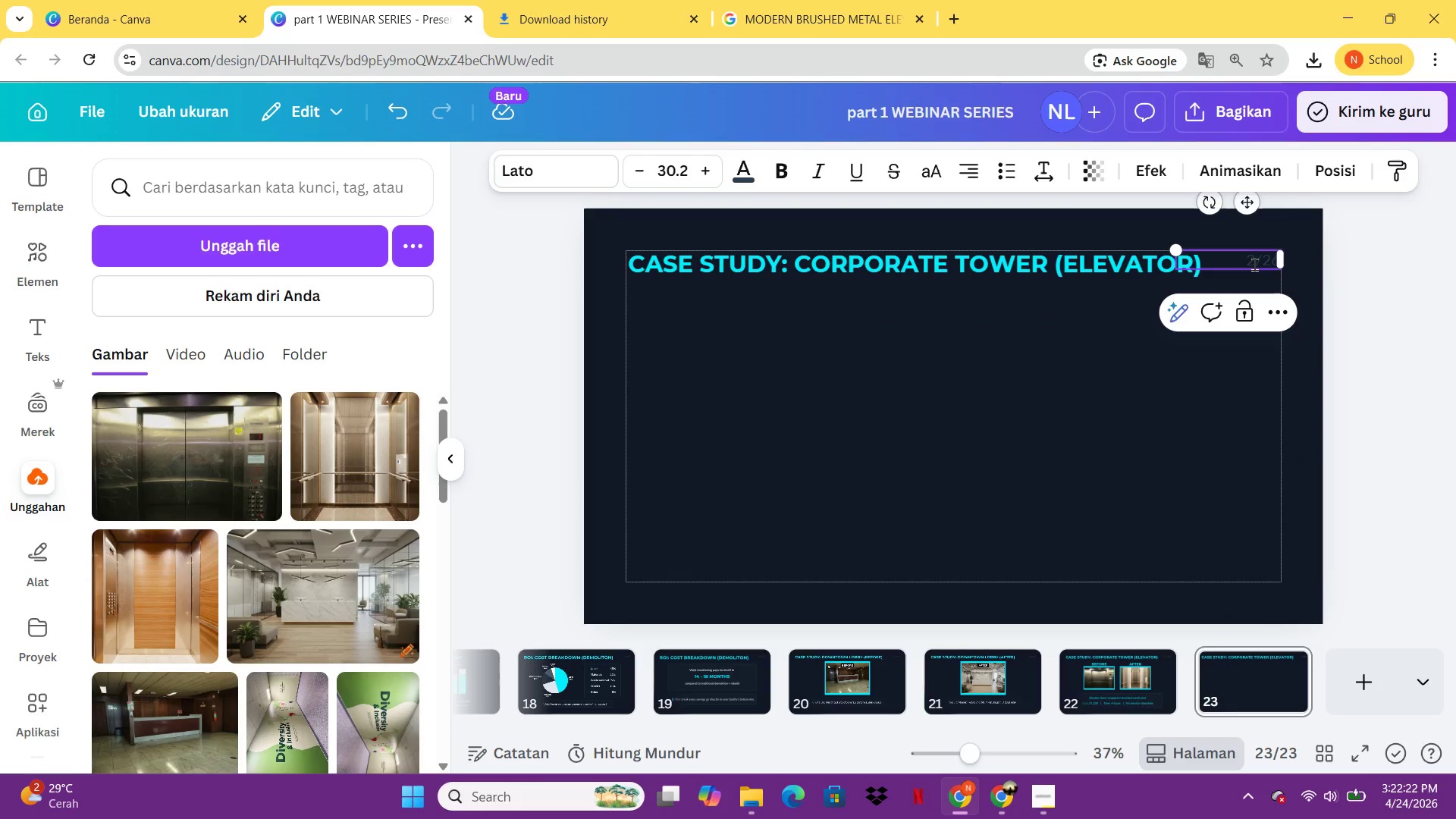 
key(3)
 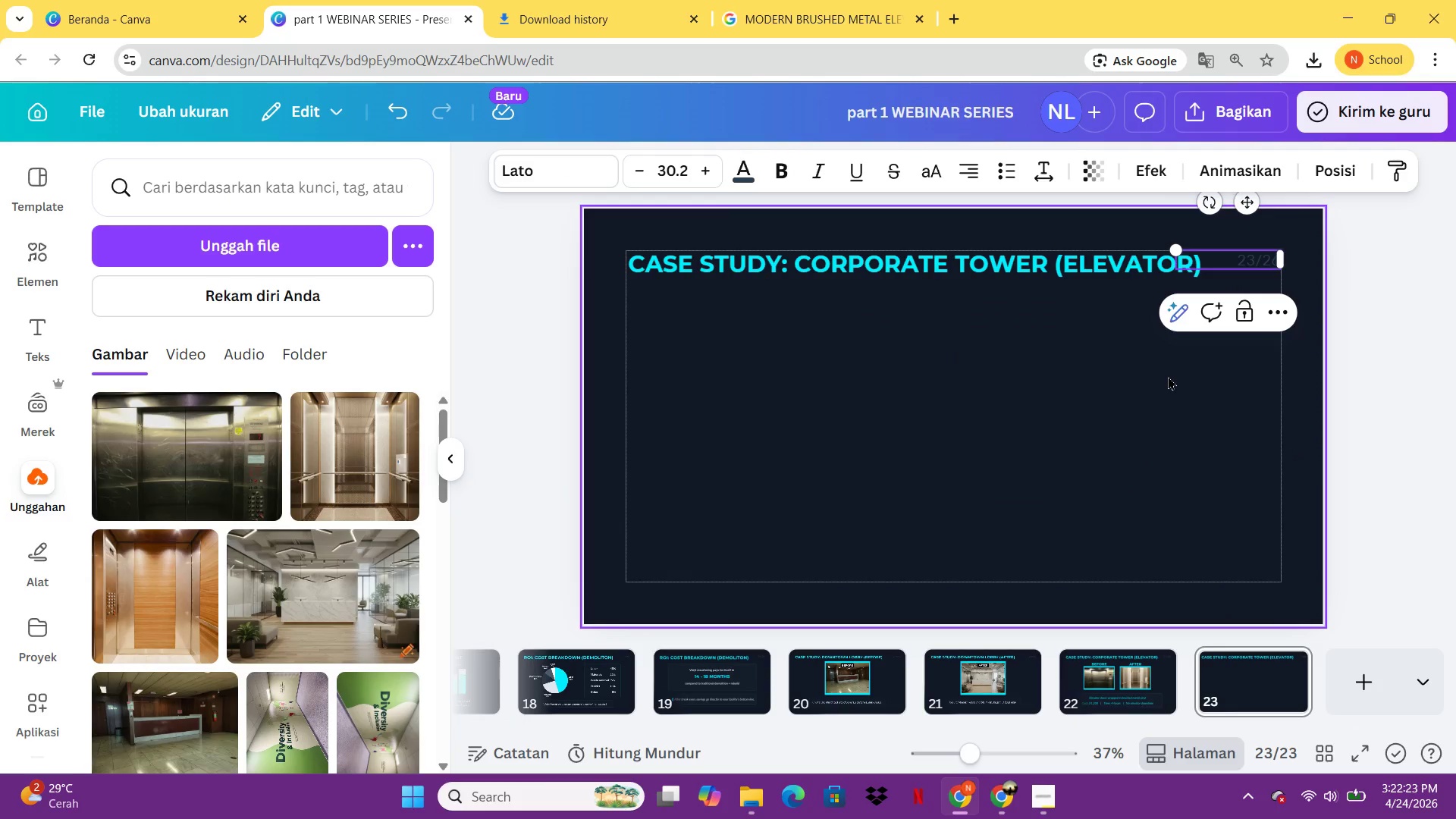 
left_click([1168, 376])
 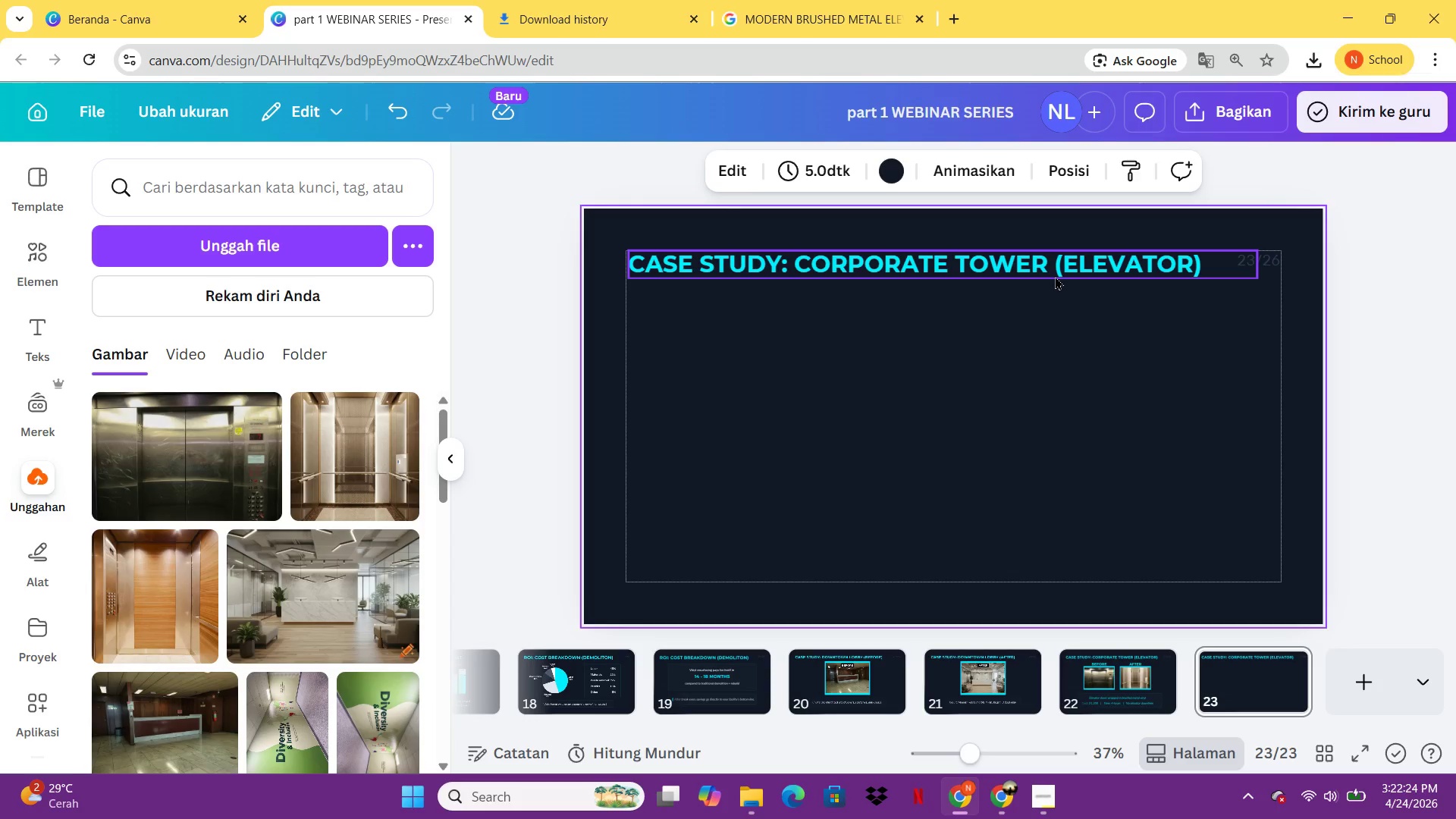 
double_click([1055, 276])
 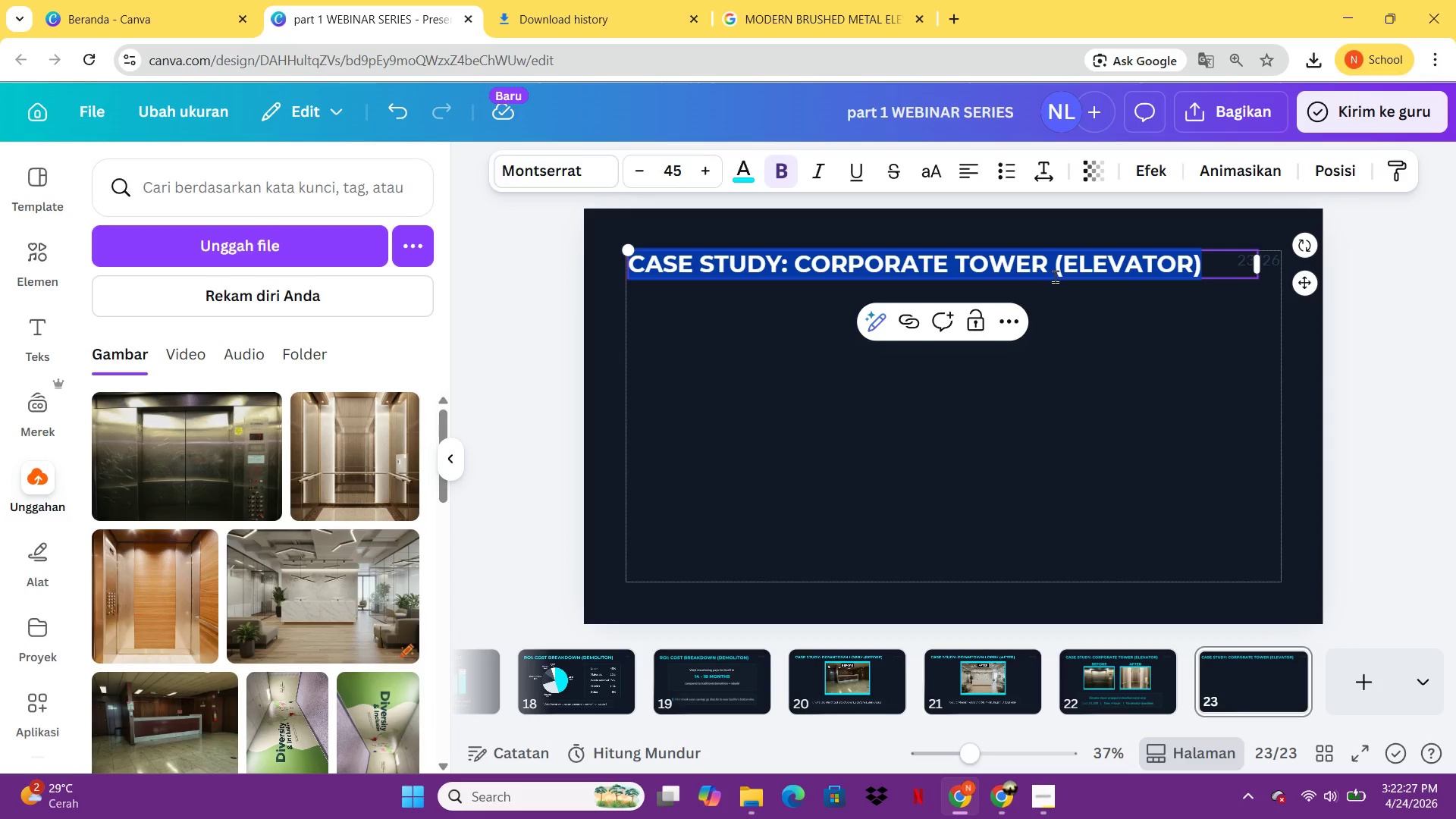 
left_click([1055, 276])
 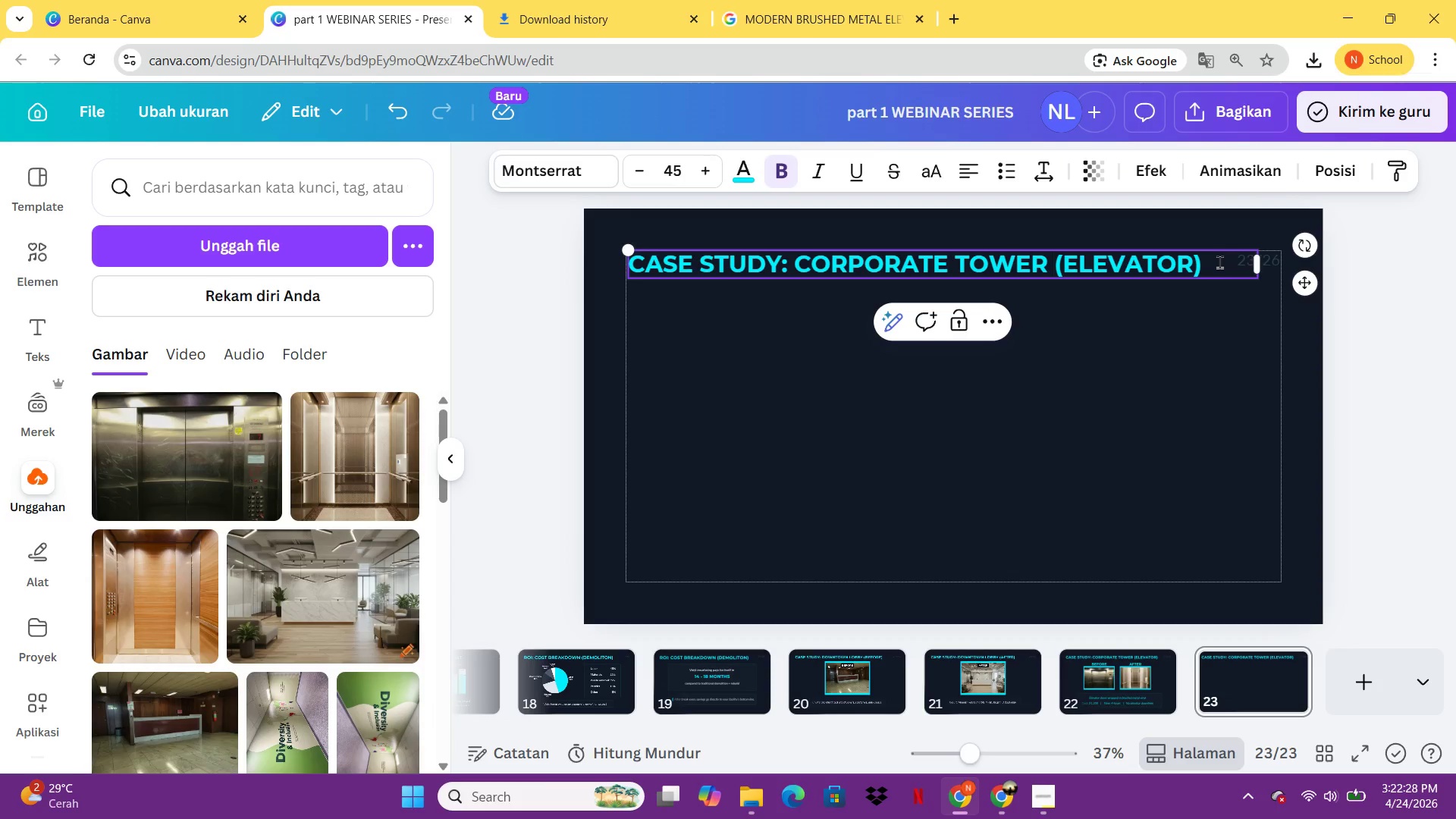 
left_click_drag(start_coordinate=[1219, 262], to_coordinate=[802, 265])
 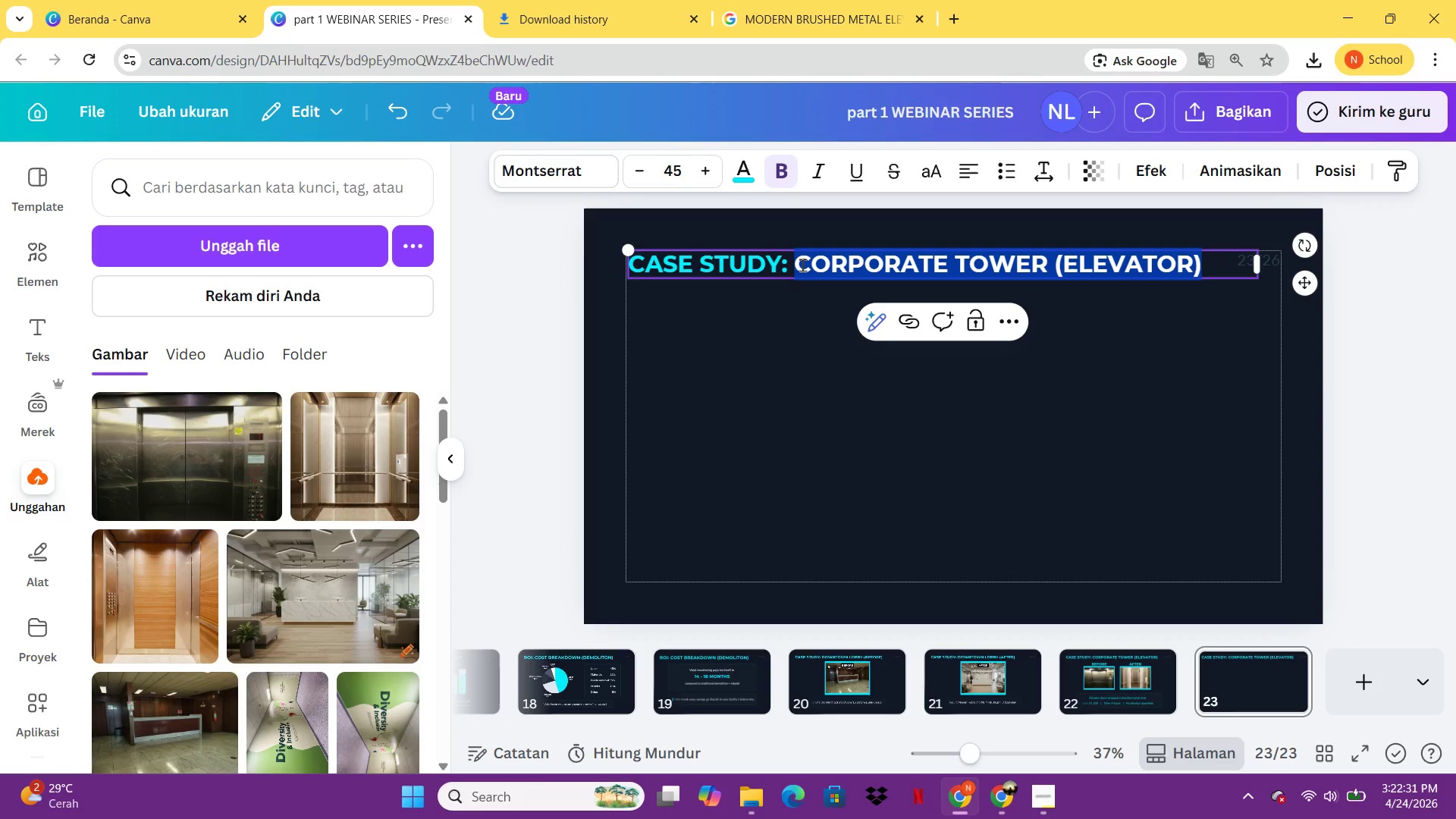 
type(RECEPTION DESK (FURNITURE))
 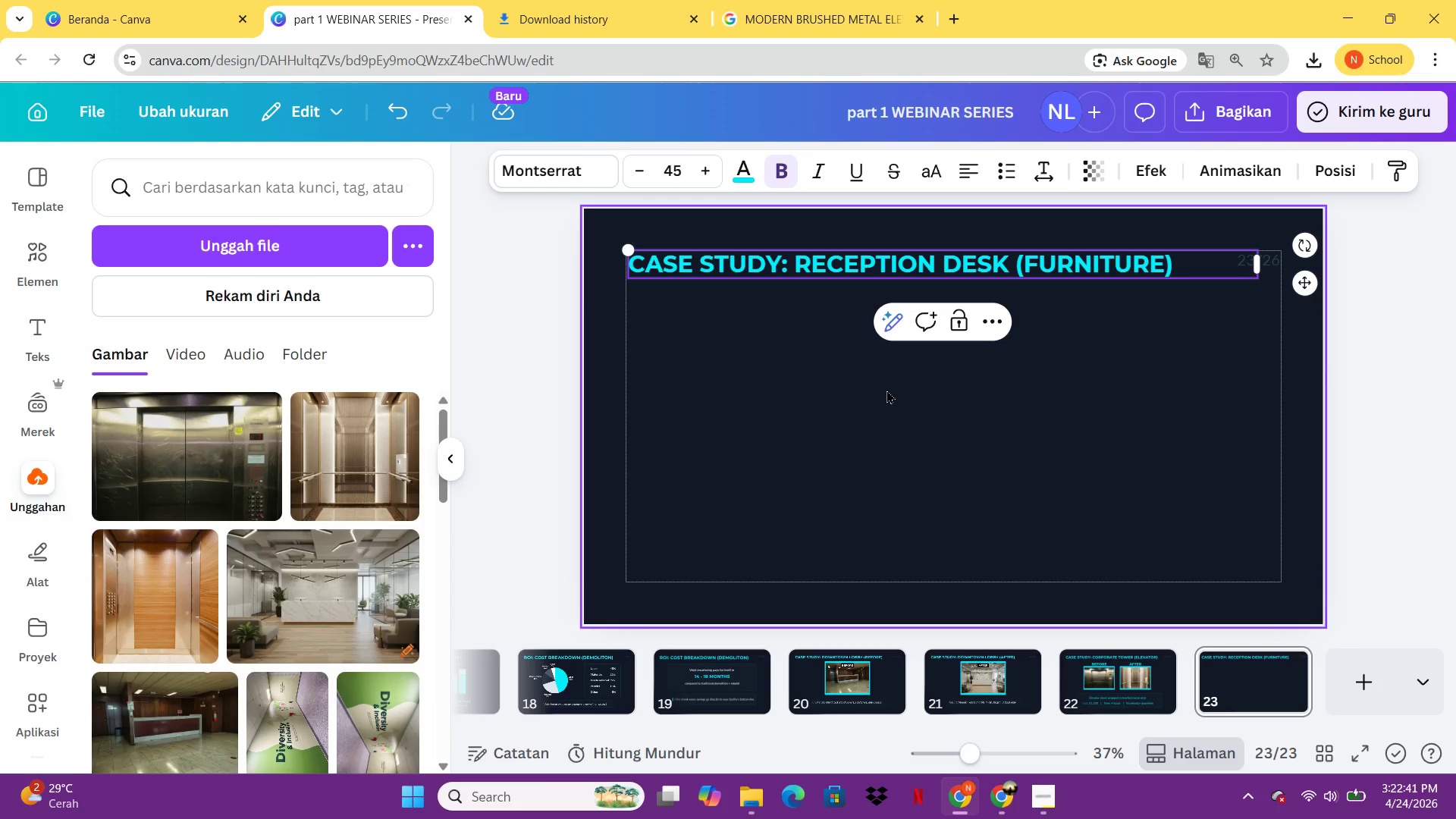 
left_click([886, 390])
 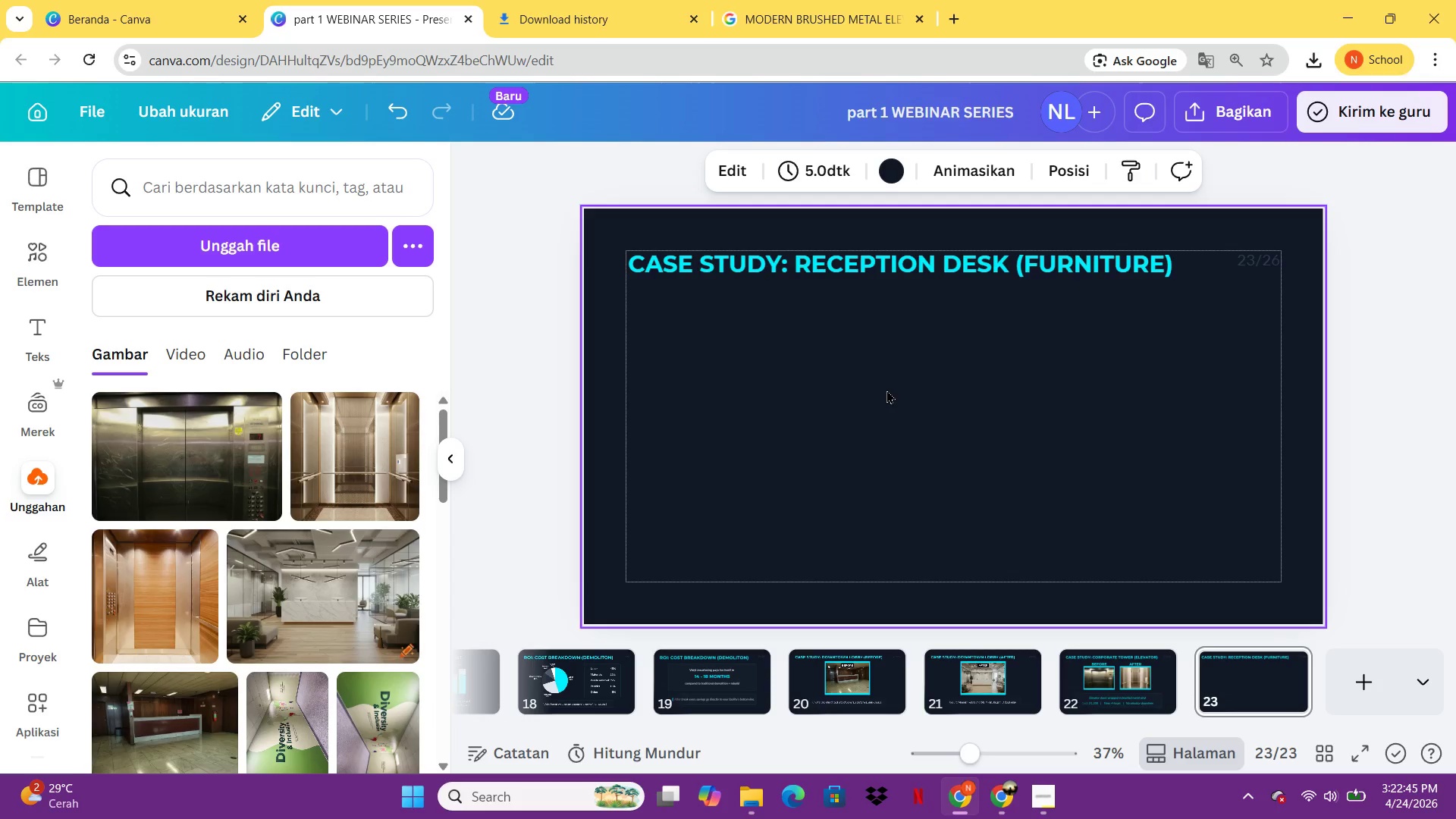 
left_click([1109, 680])
 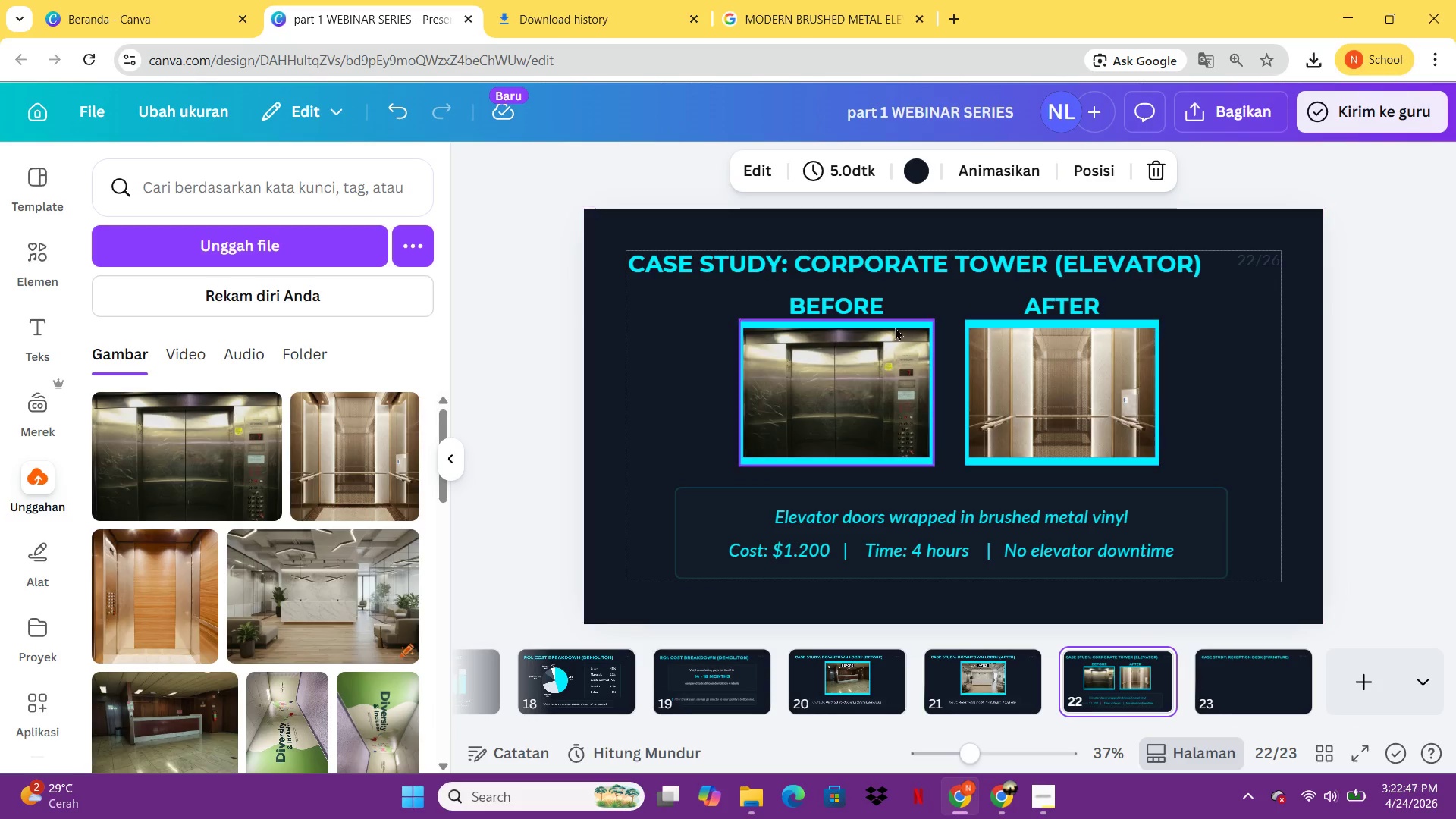 
left_click([894, 331])
 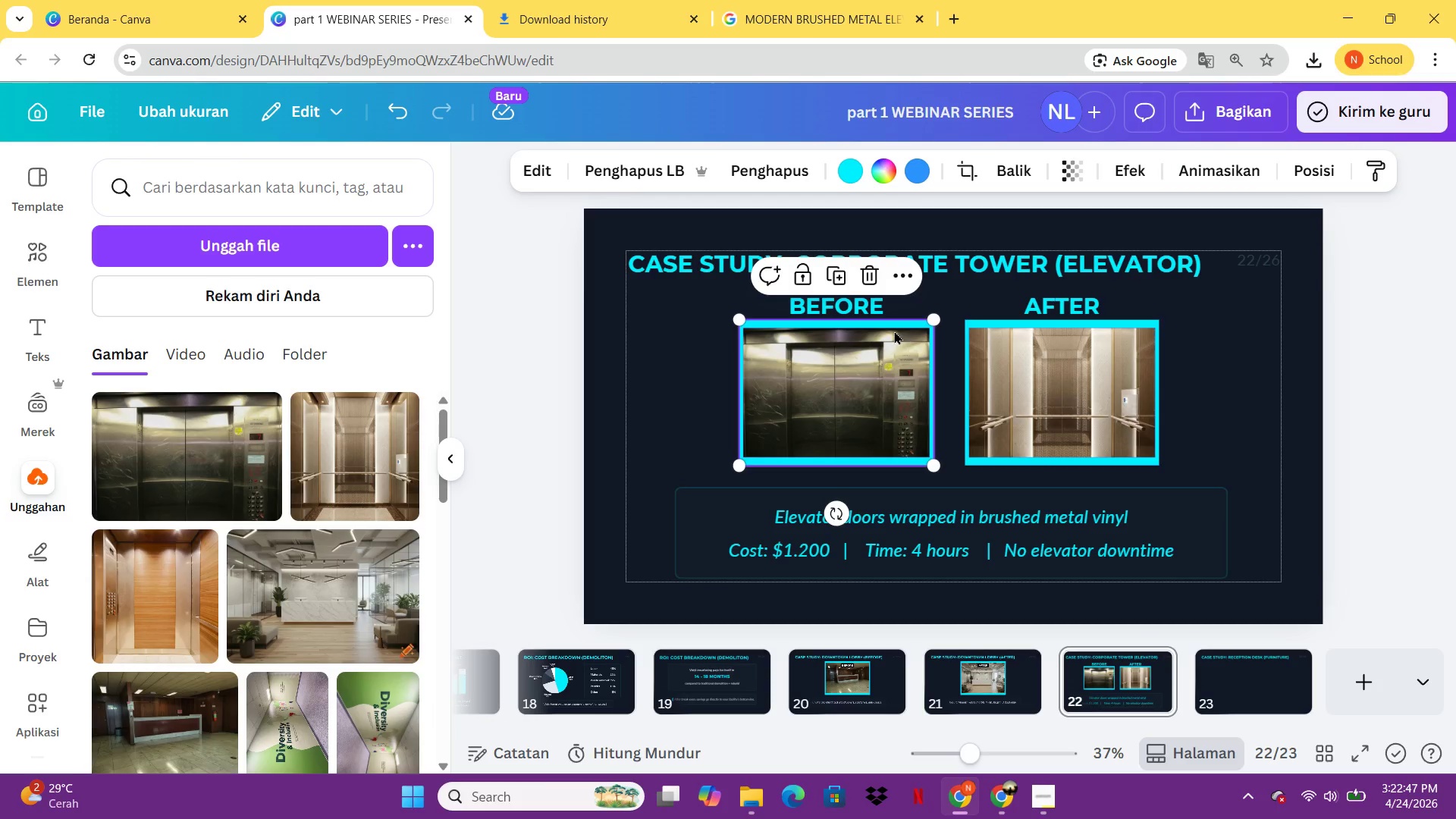 
key(Control+C)
 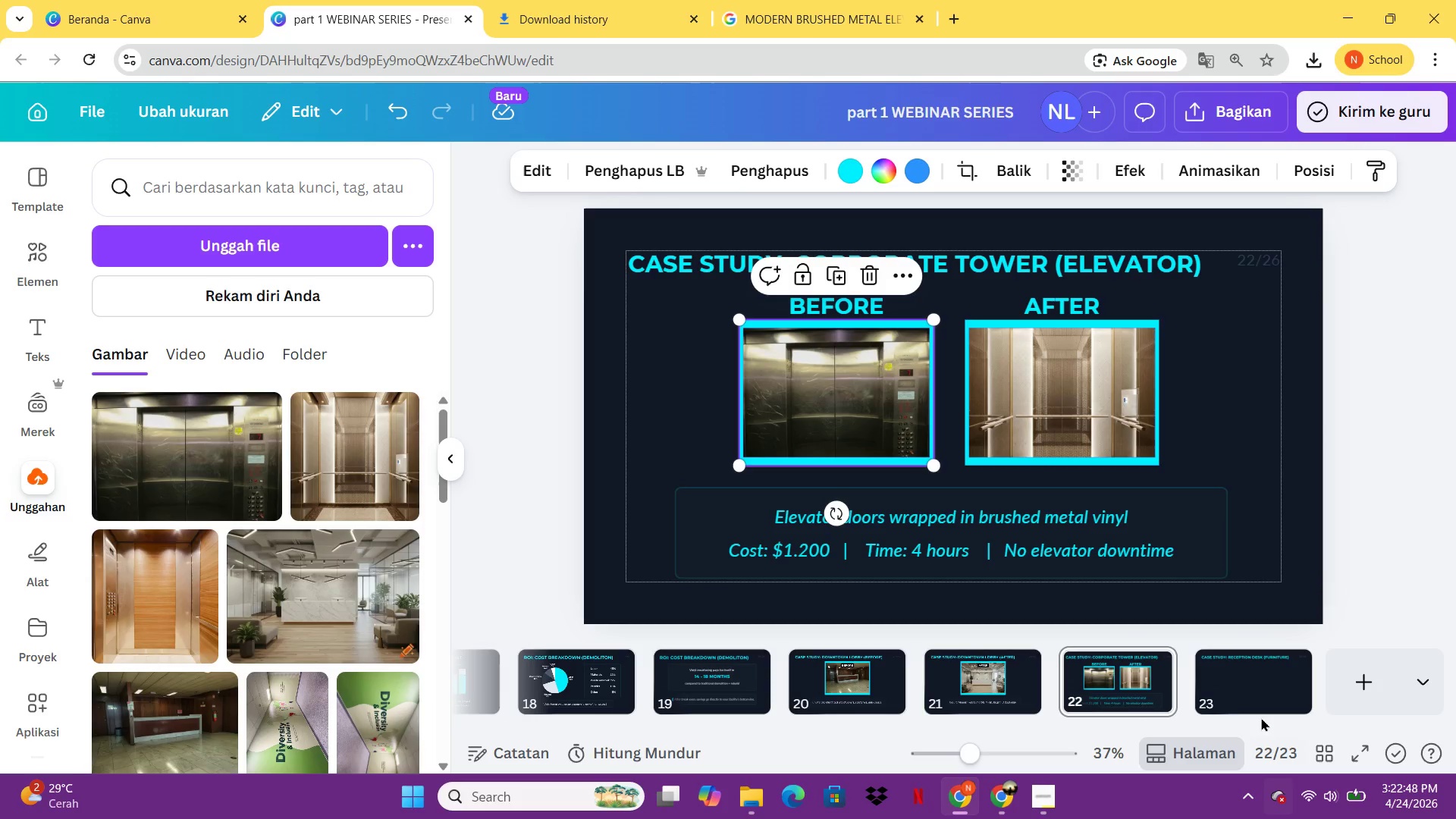 
left_click([1247, 676])
 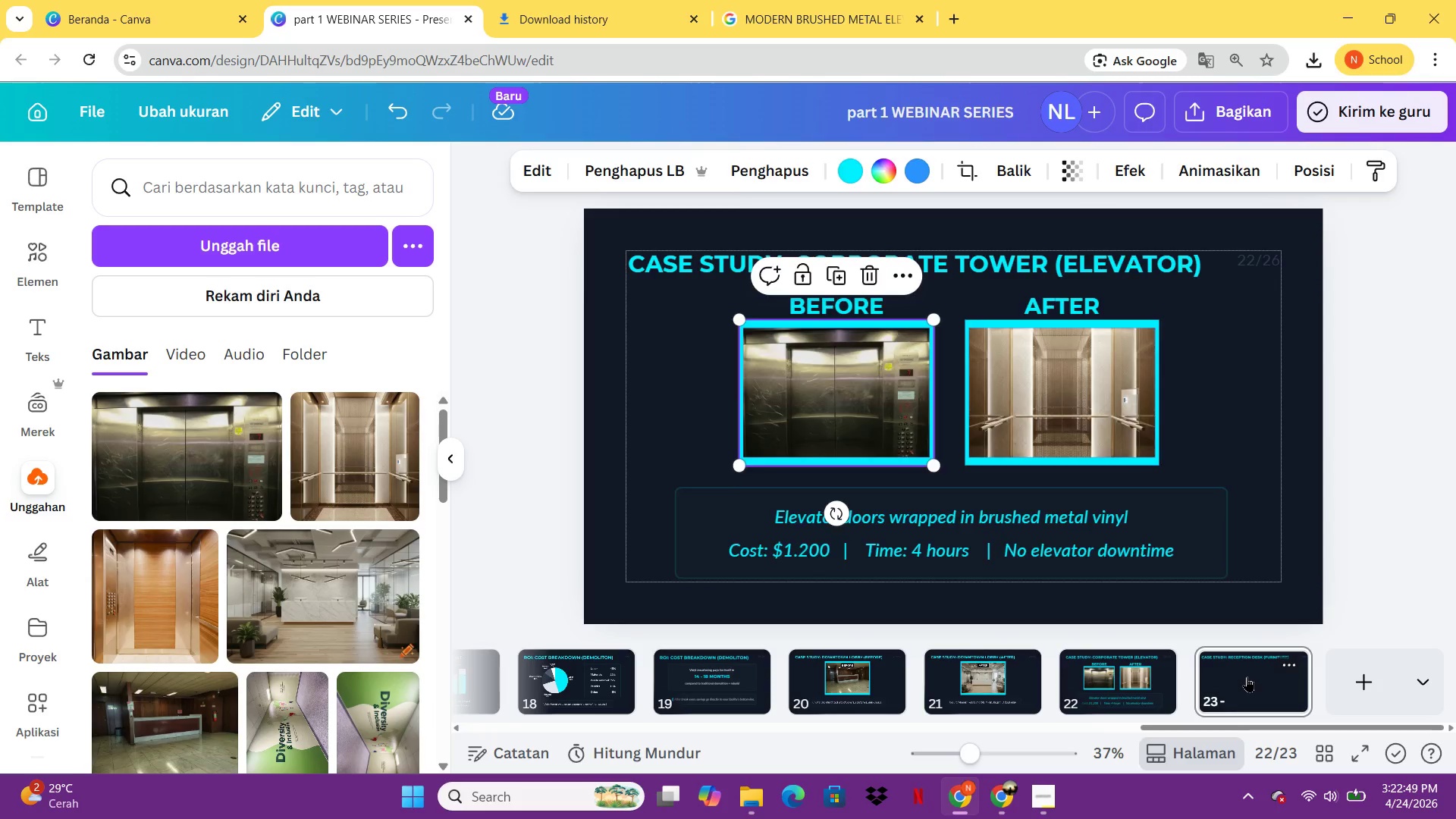 
key(Control+ControlLeft)
 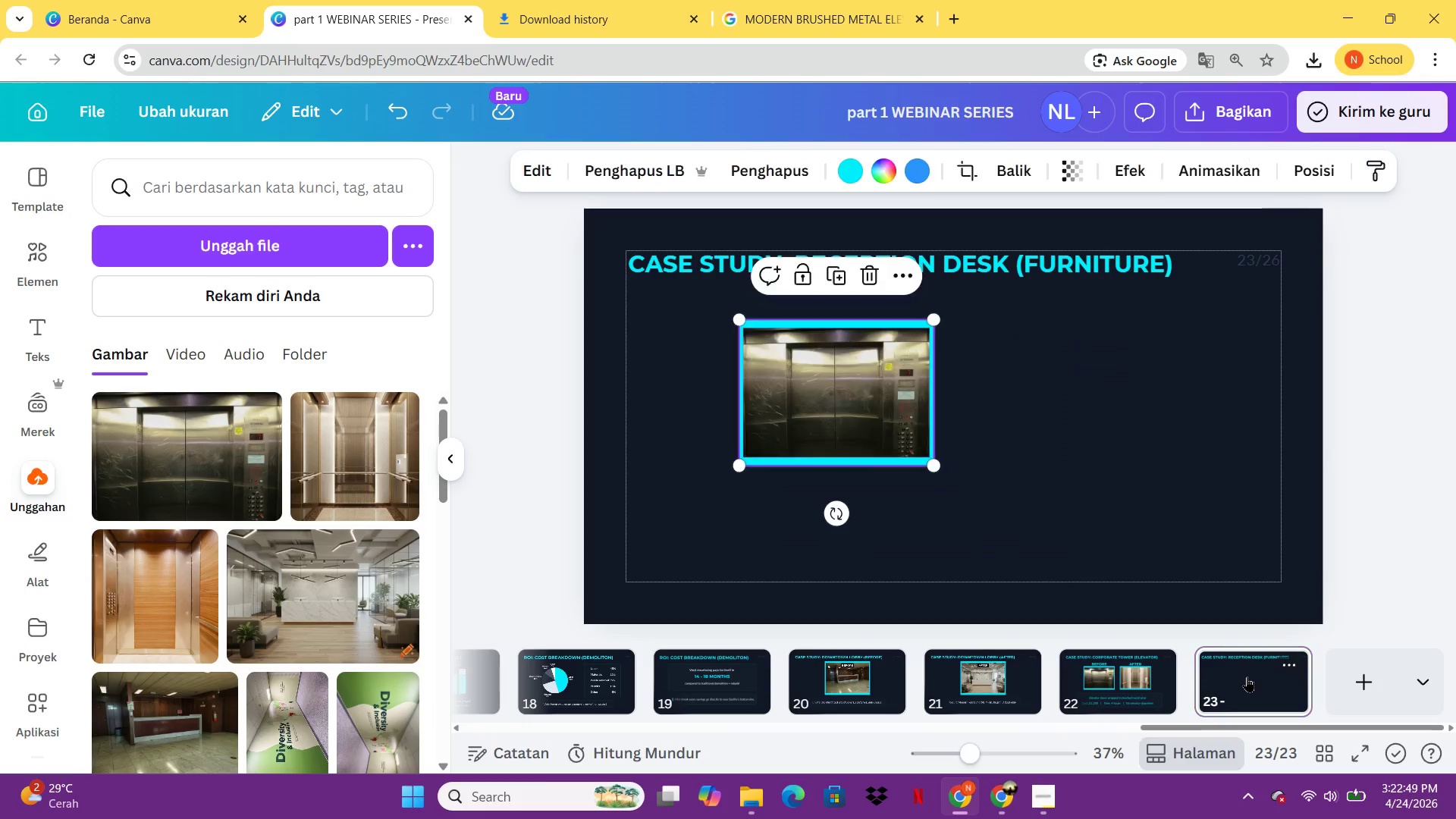 
key(Control+V)
 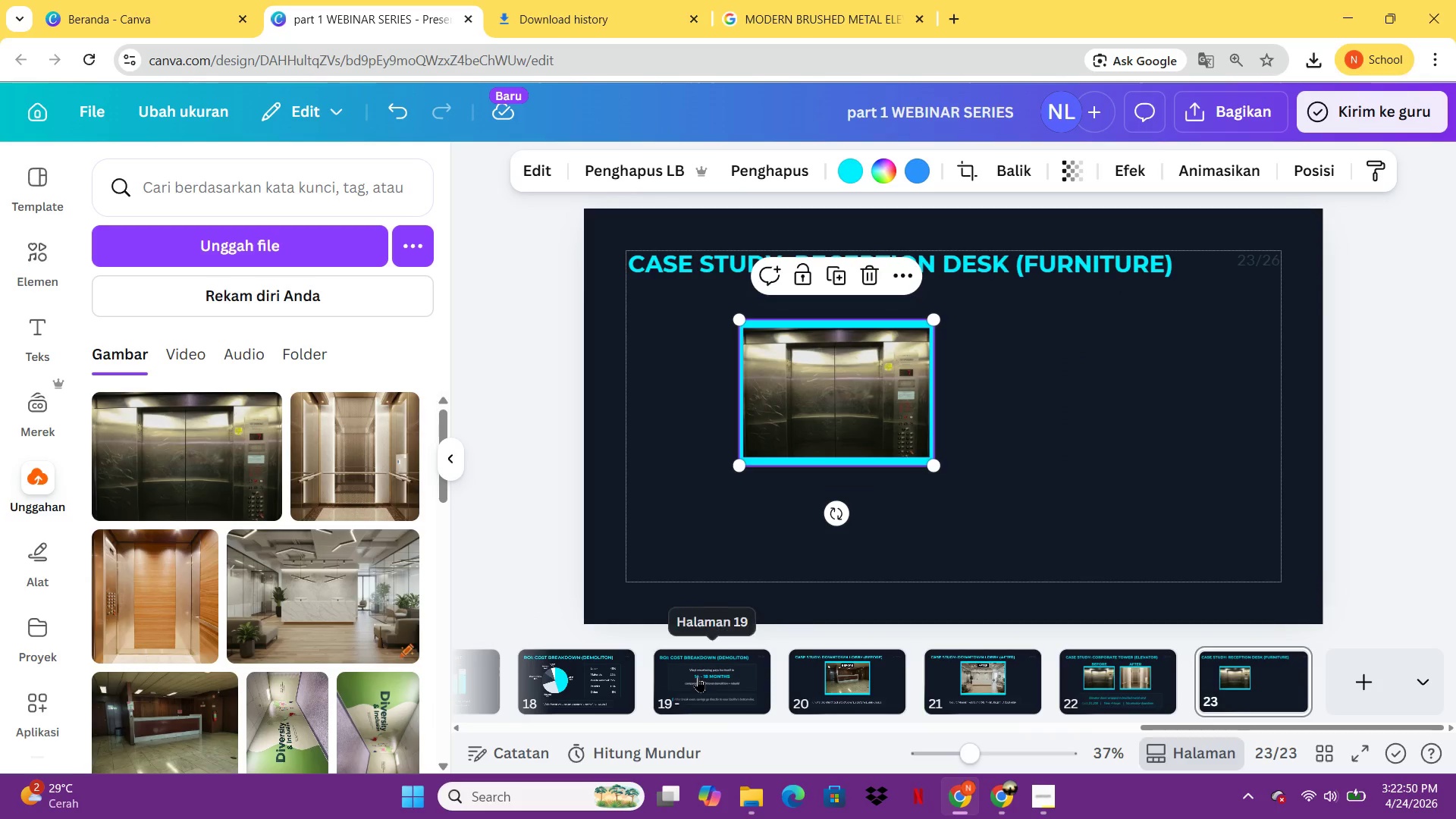 
mouse_move([648, 690])
 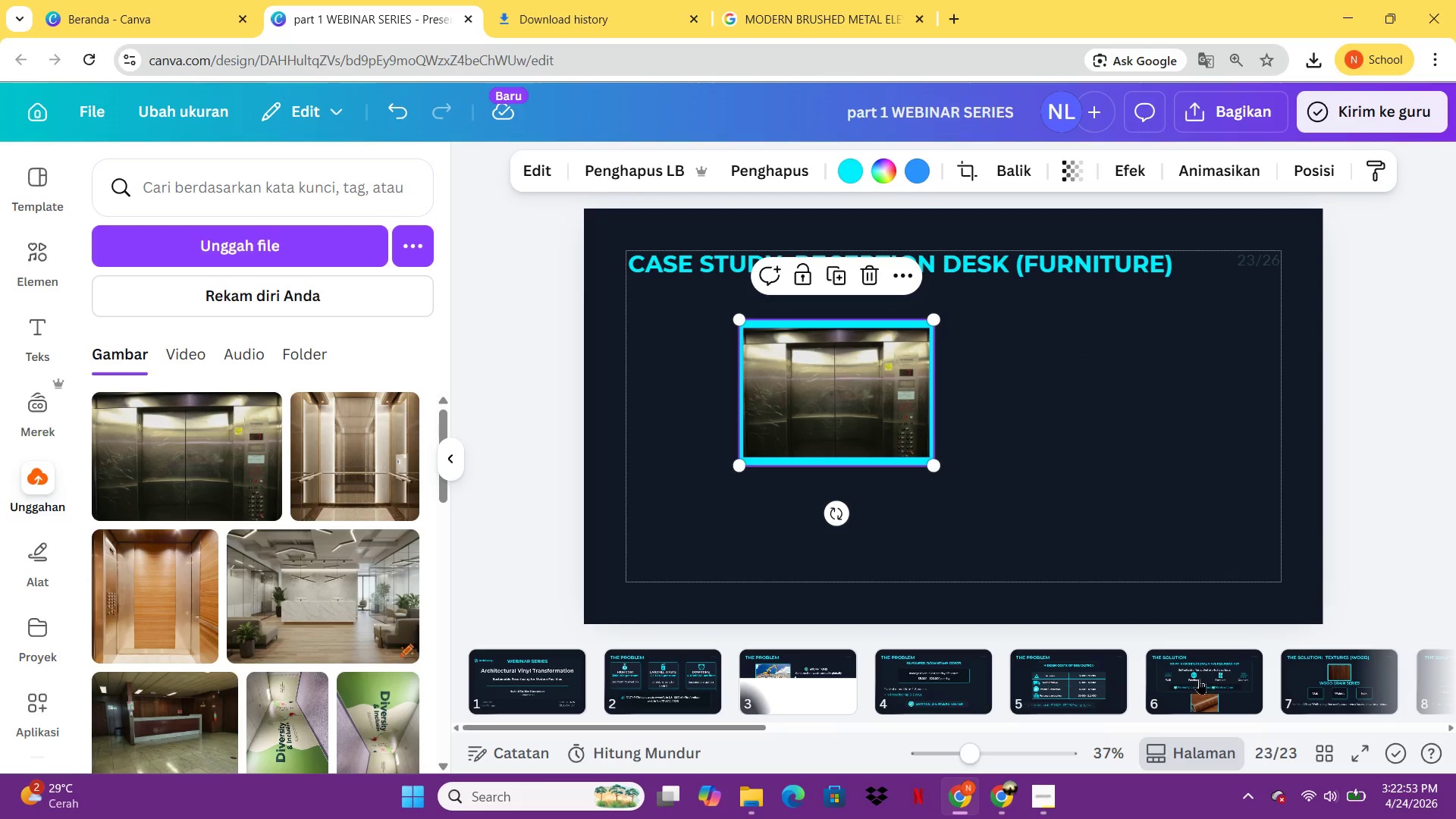 
left_click([1199, 679])
 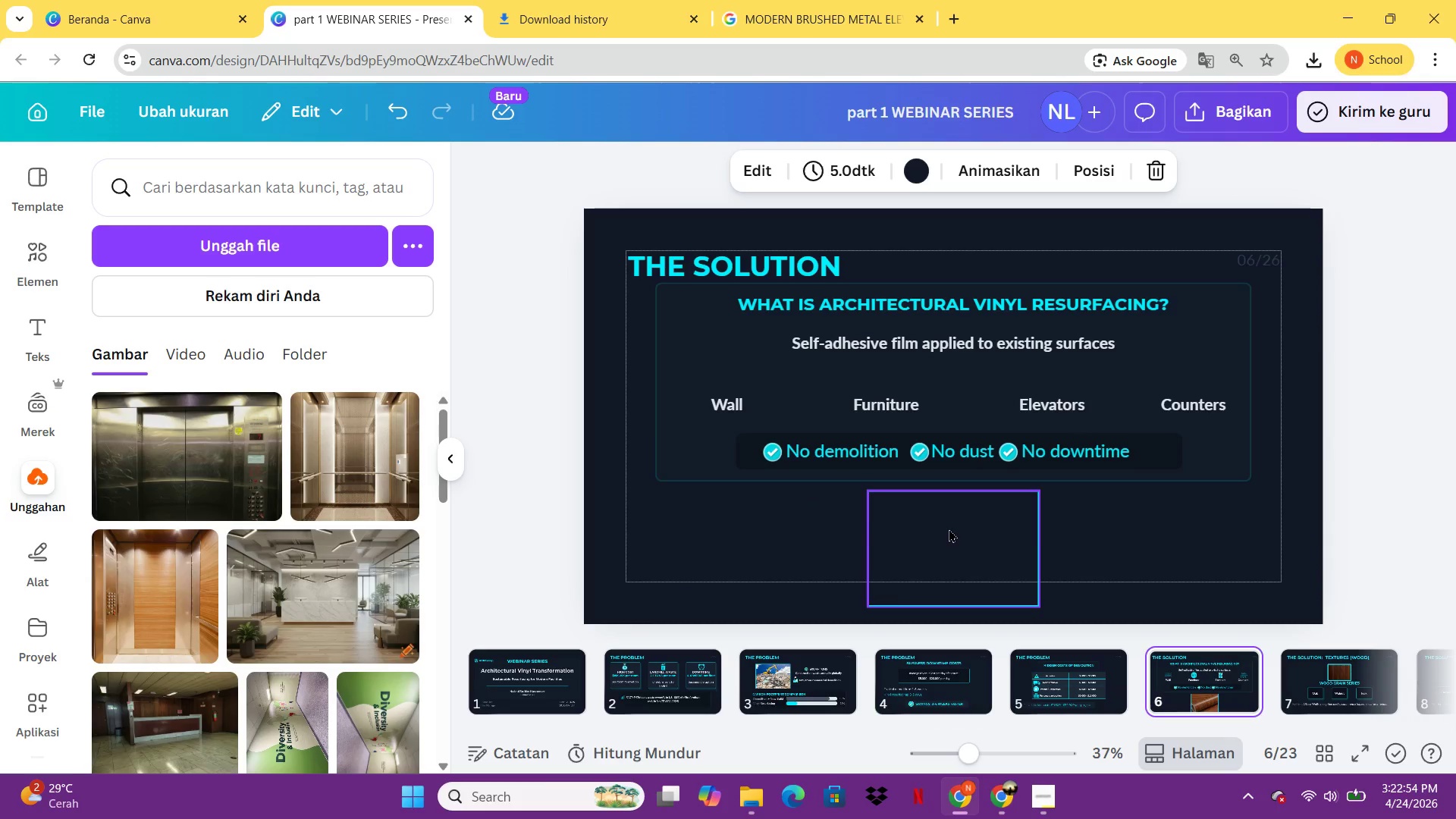 
left_click([949, 529])
 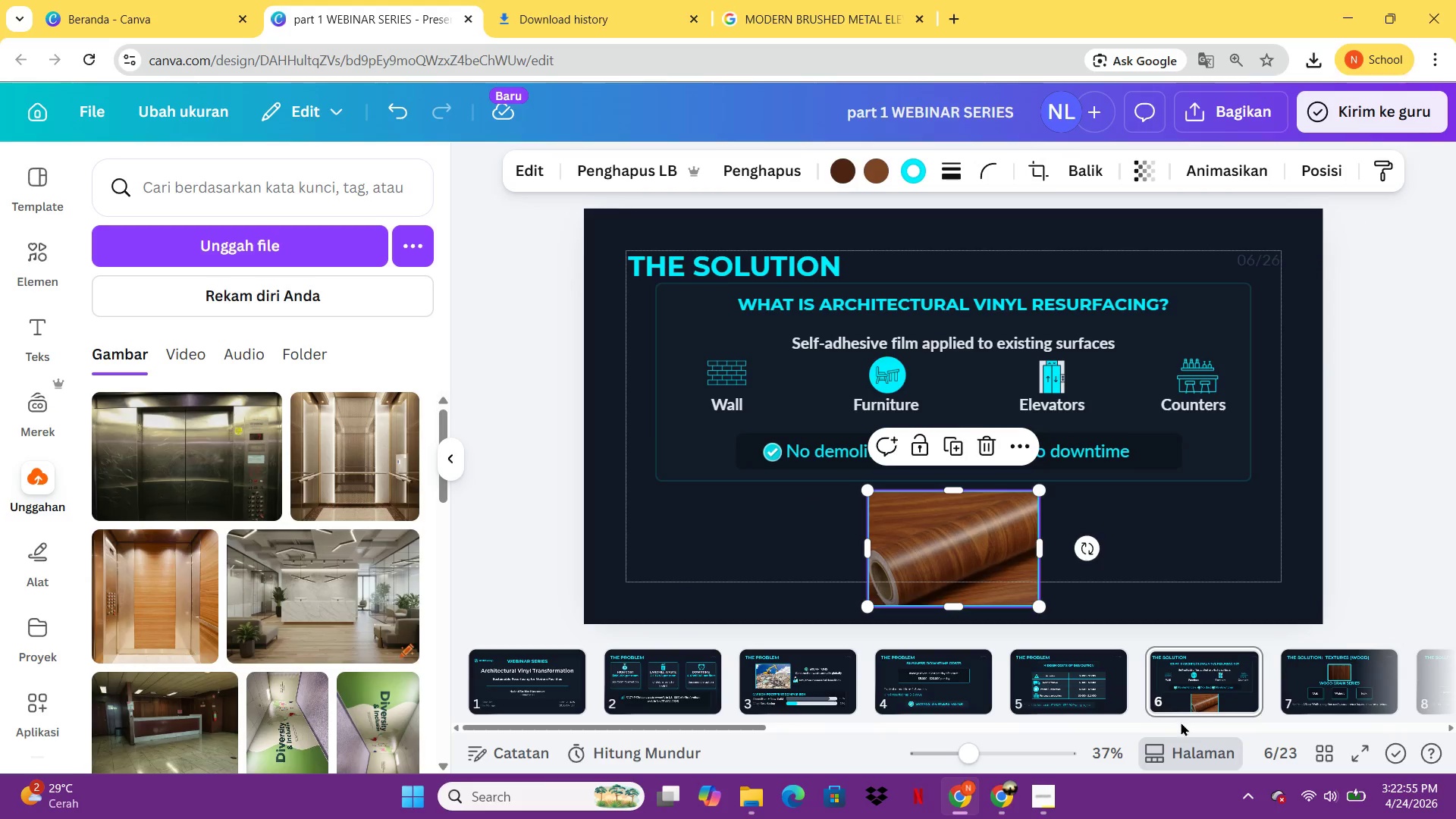 
mouse_move([1241, 674])
 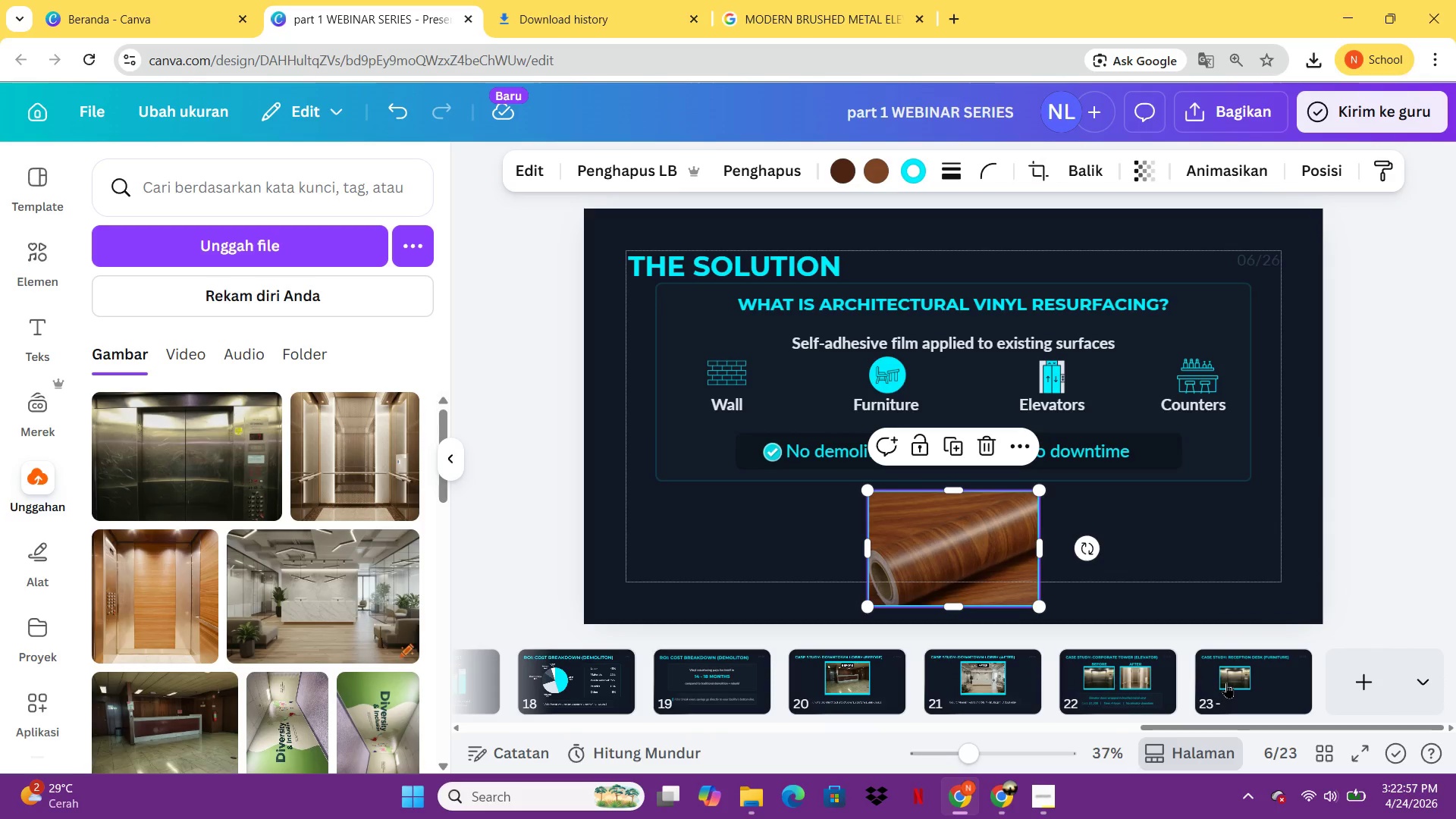 
left_click([1226, 682])
 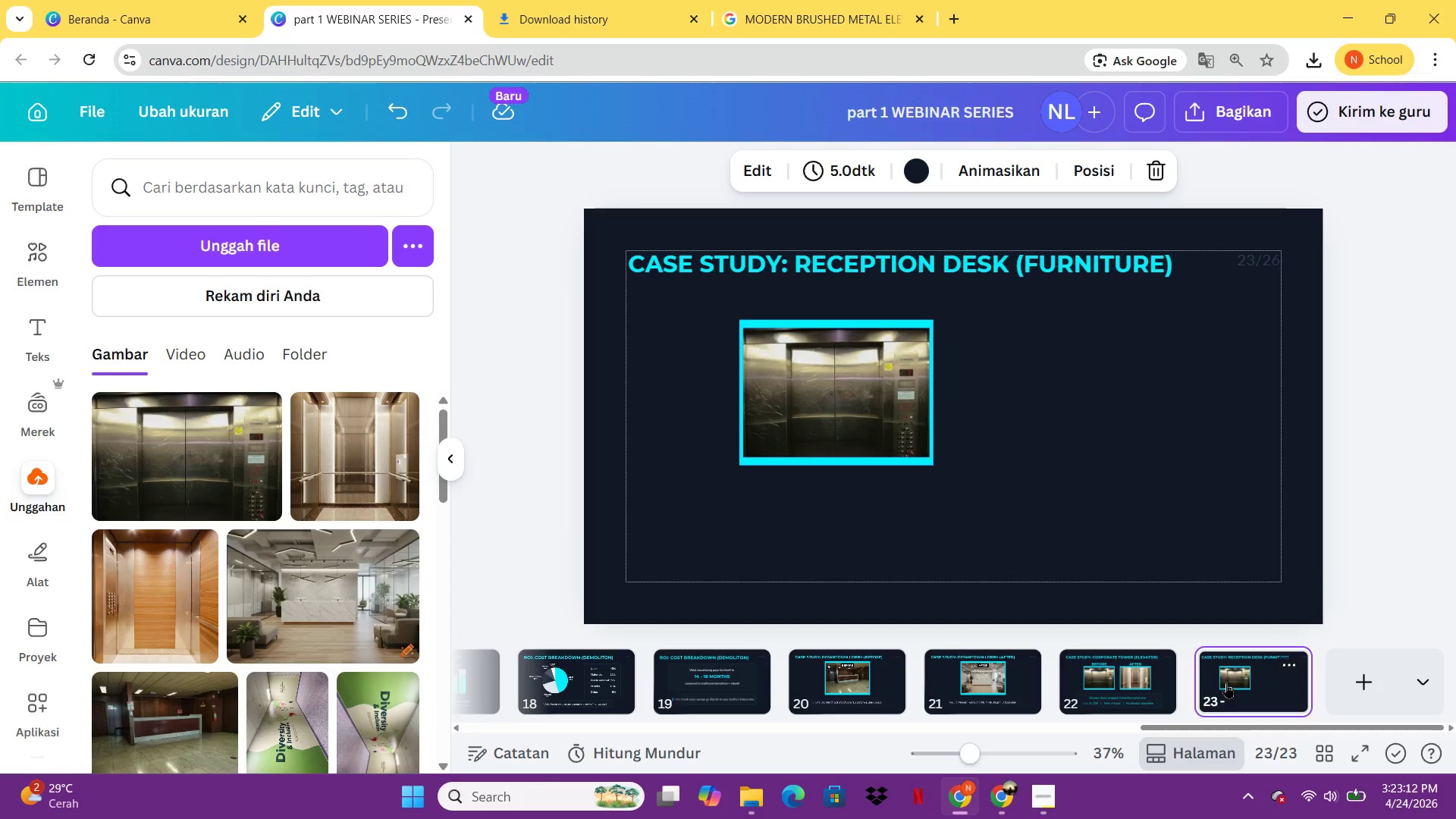 
wait(19.45)
 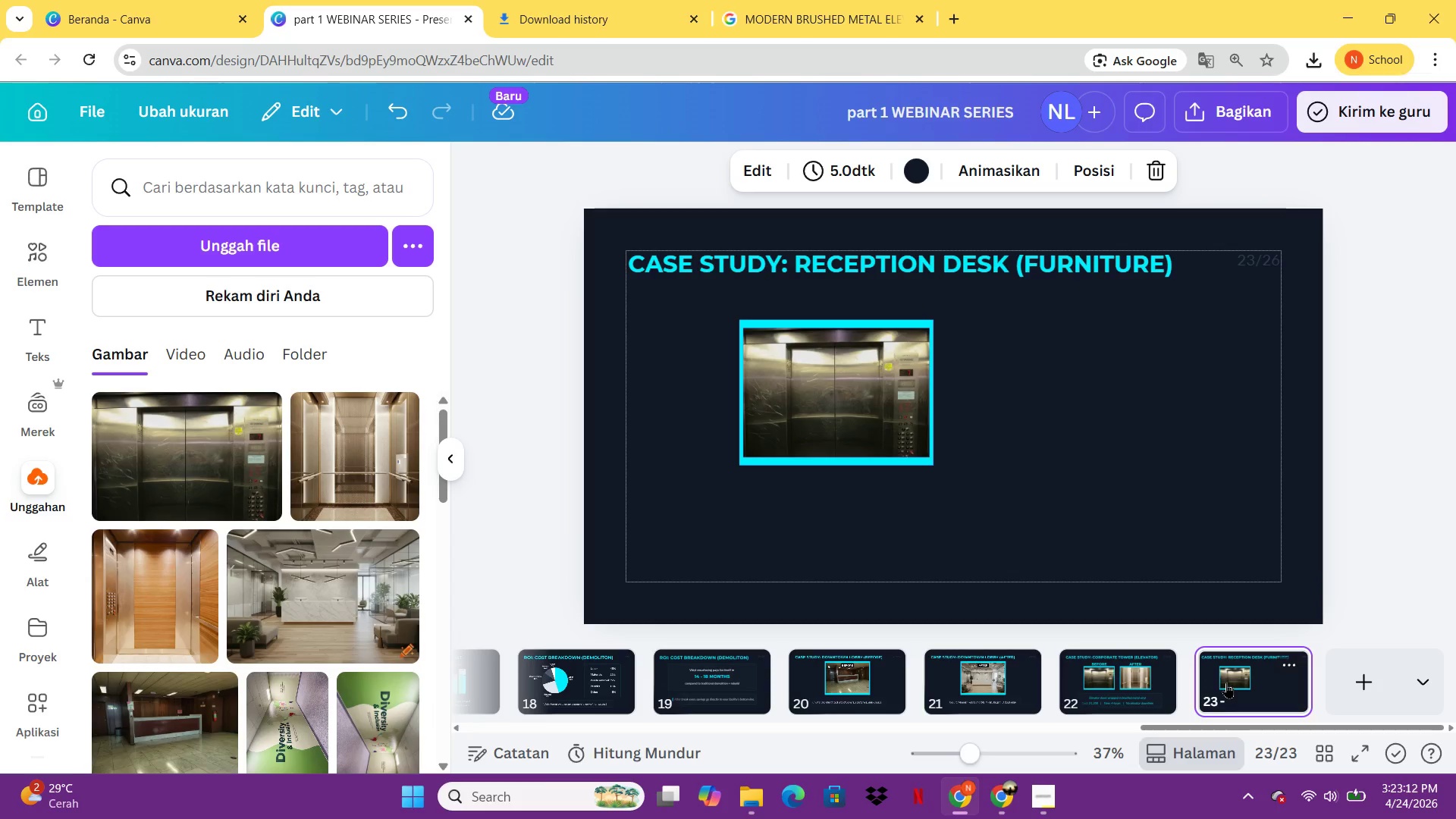 
left_click_drag(start_coordinate=[898, 431], to_coordinate=[1020, 404])
 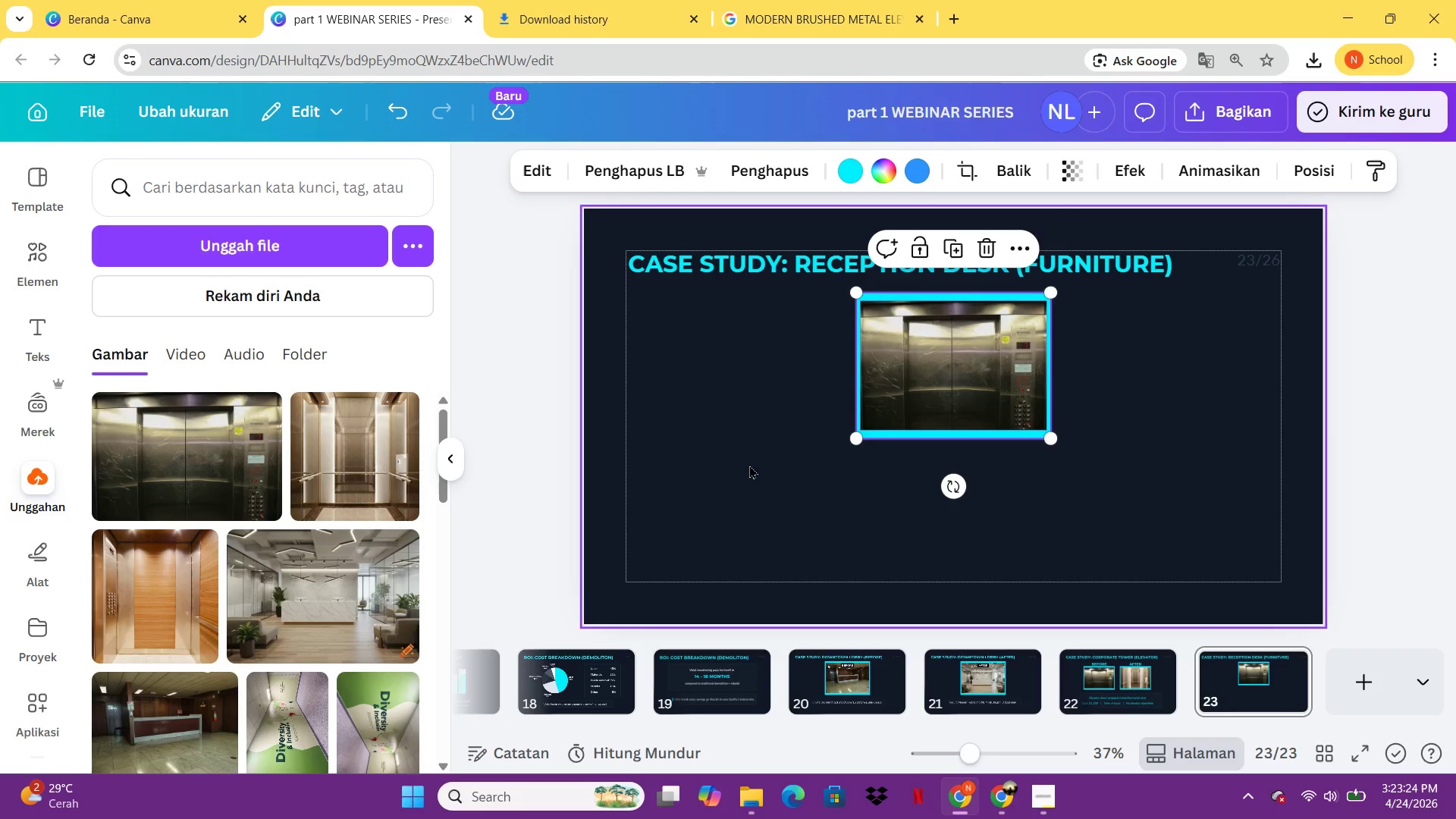 
wait(8.59)
 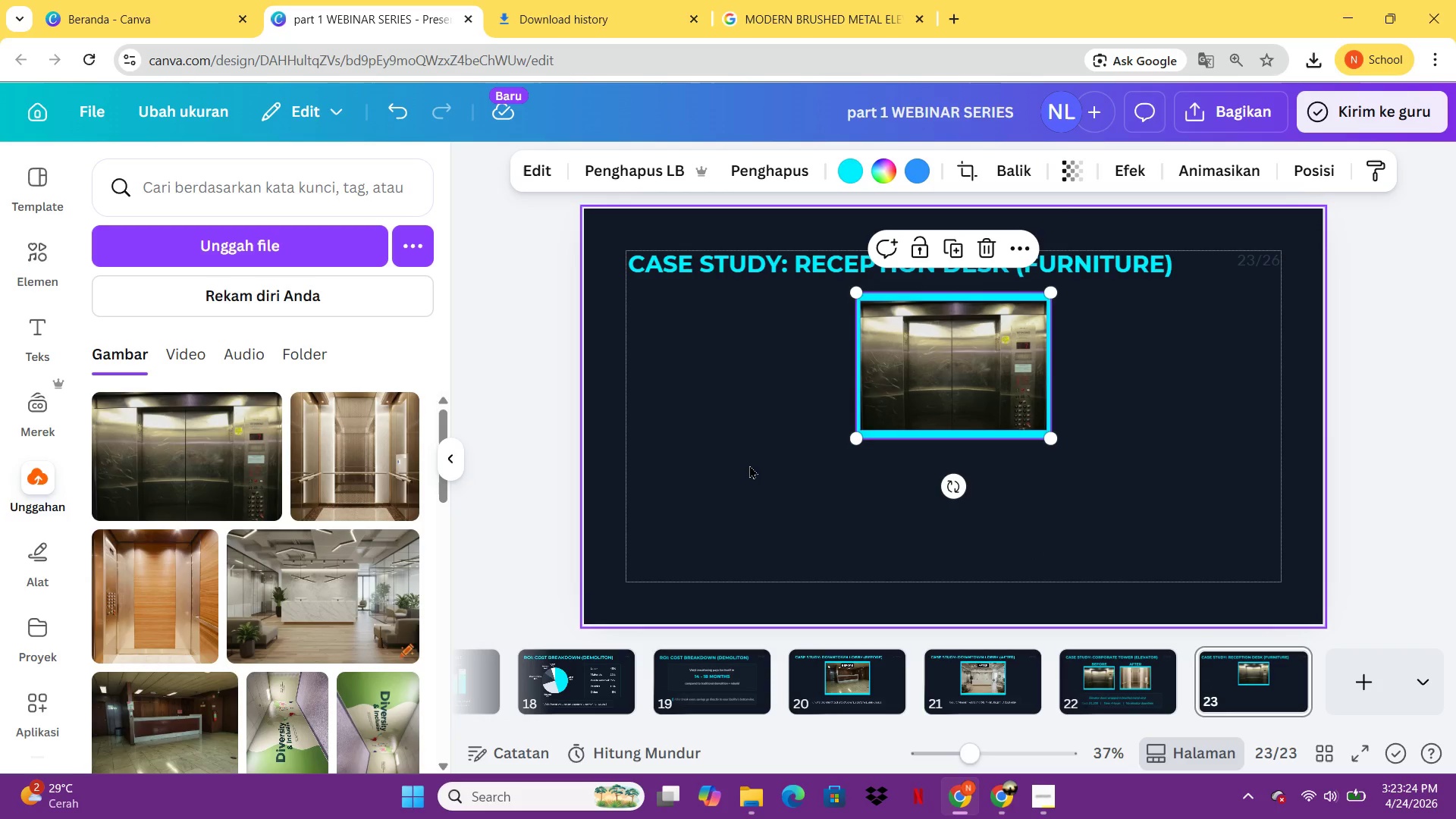 
left_click([45, 258])
 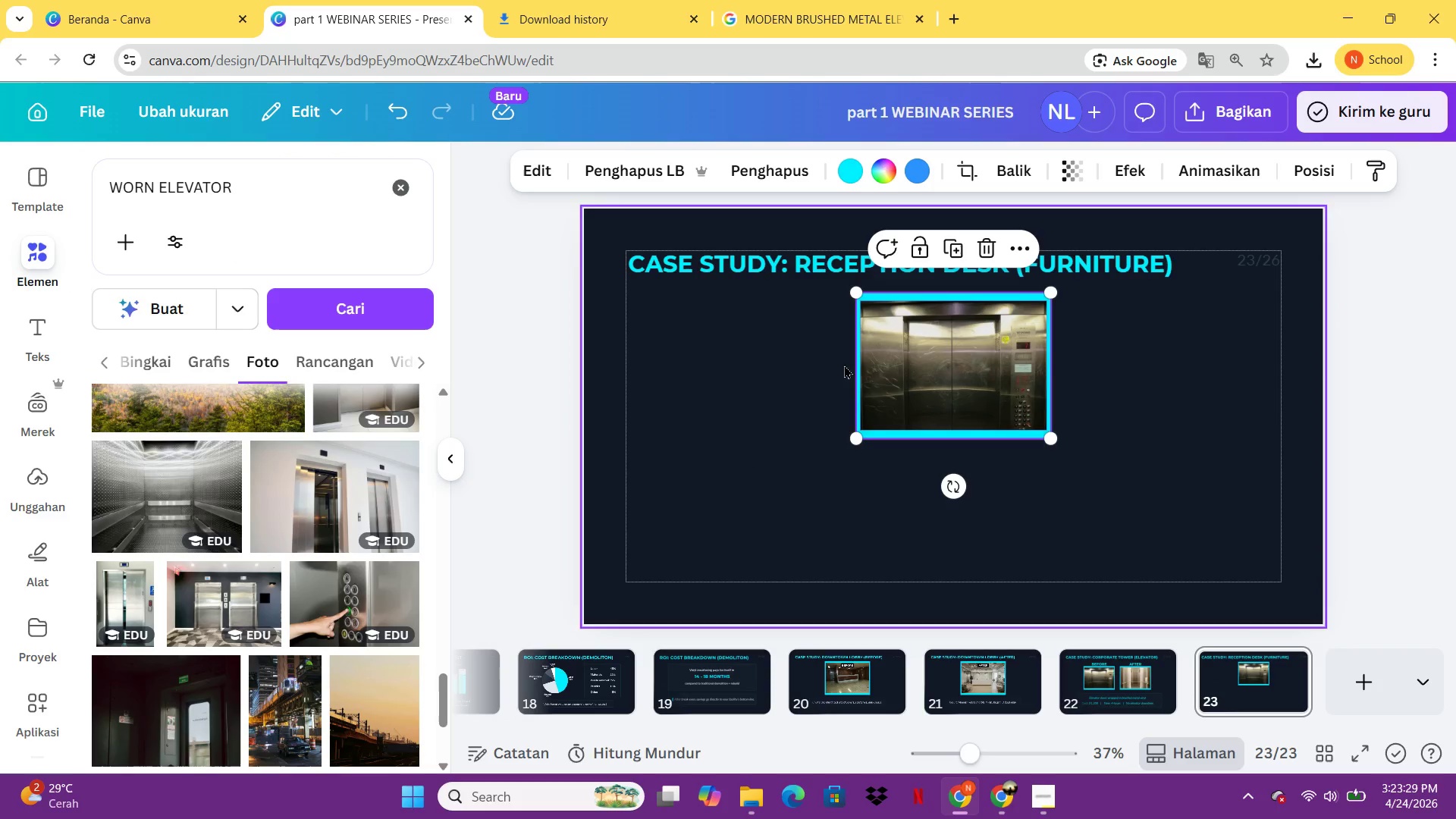 
left_click([901, 368])
 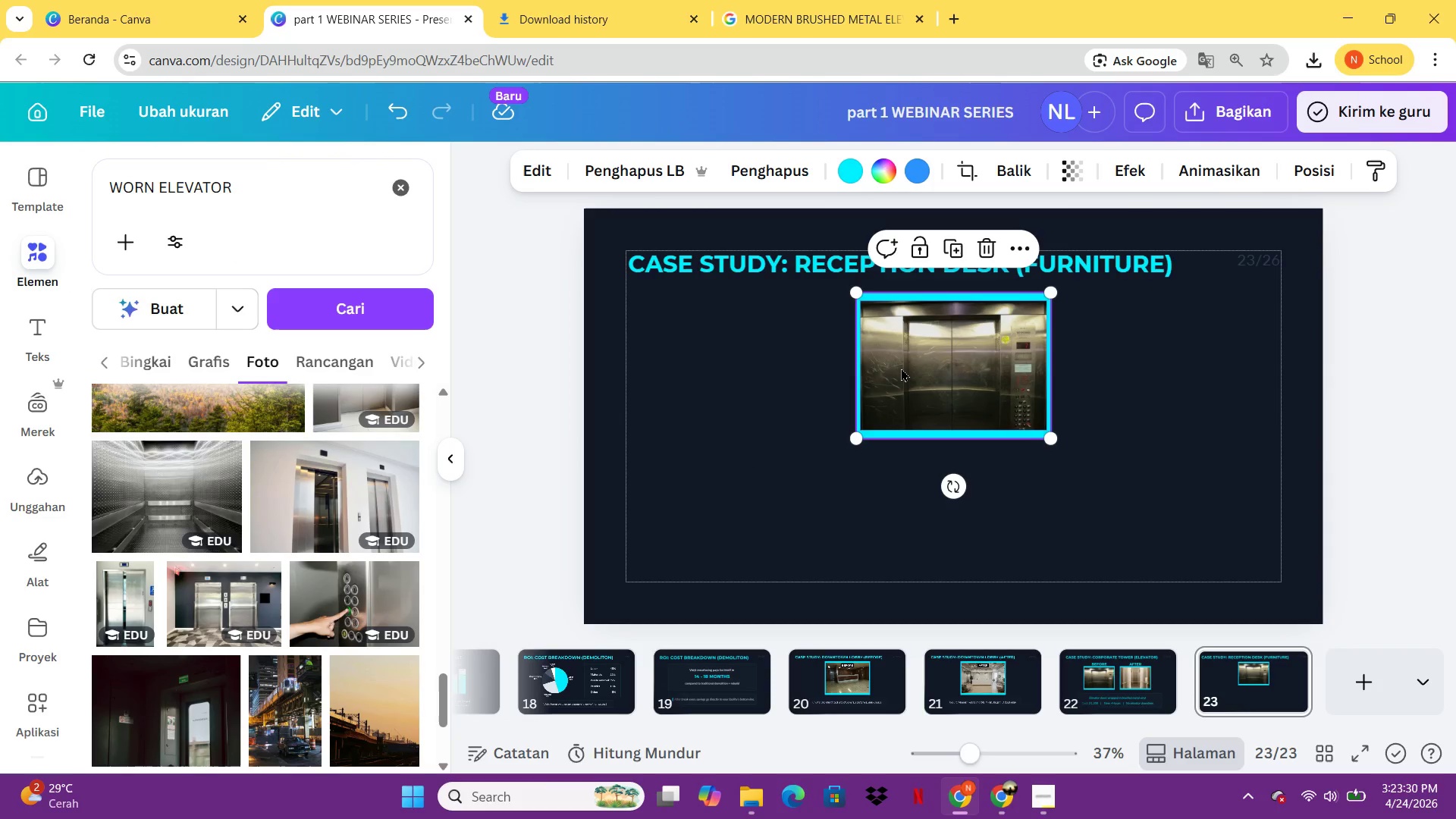 
key(Delete)
 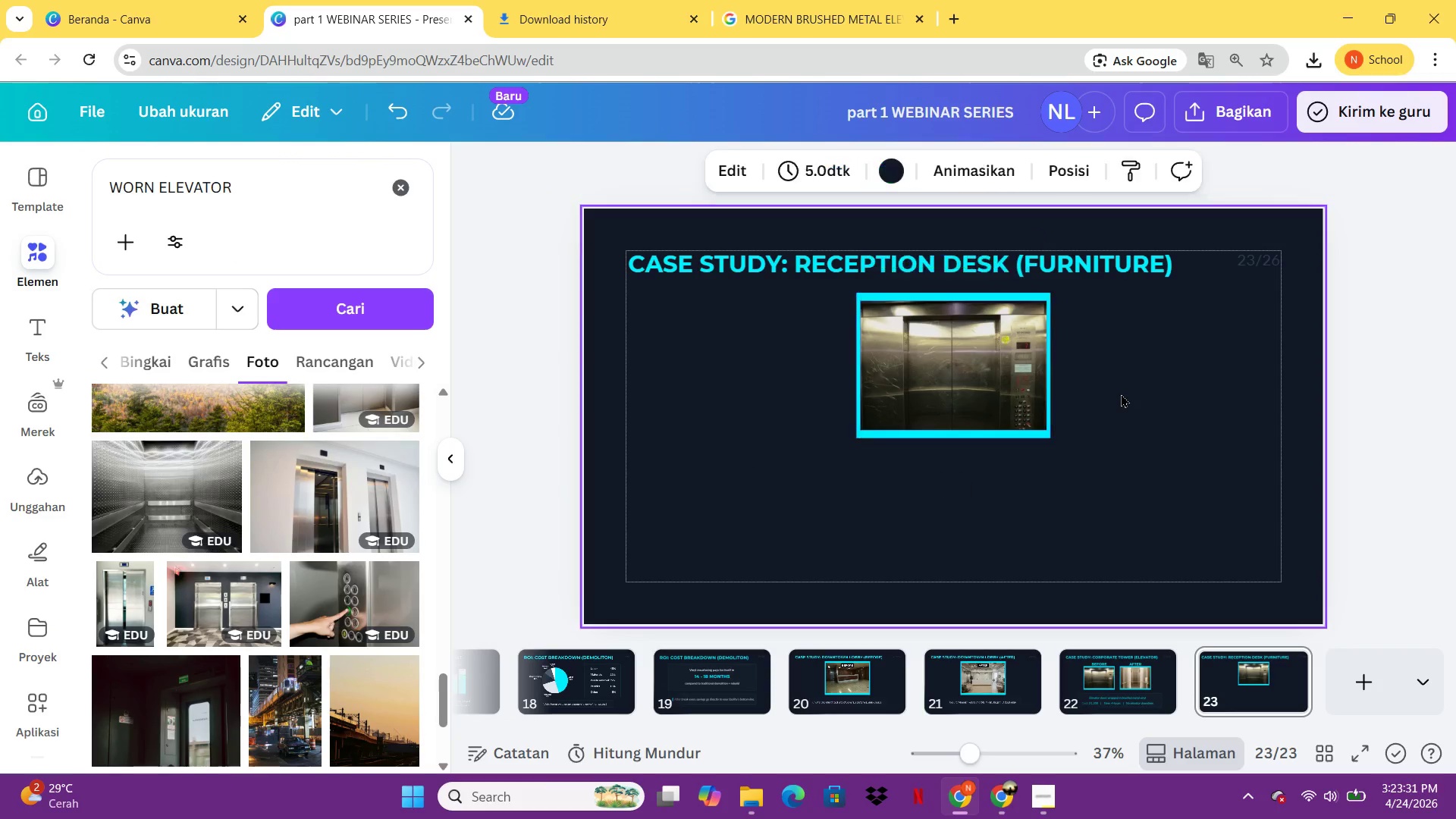 
double_click([1032, 378])
 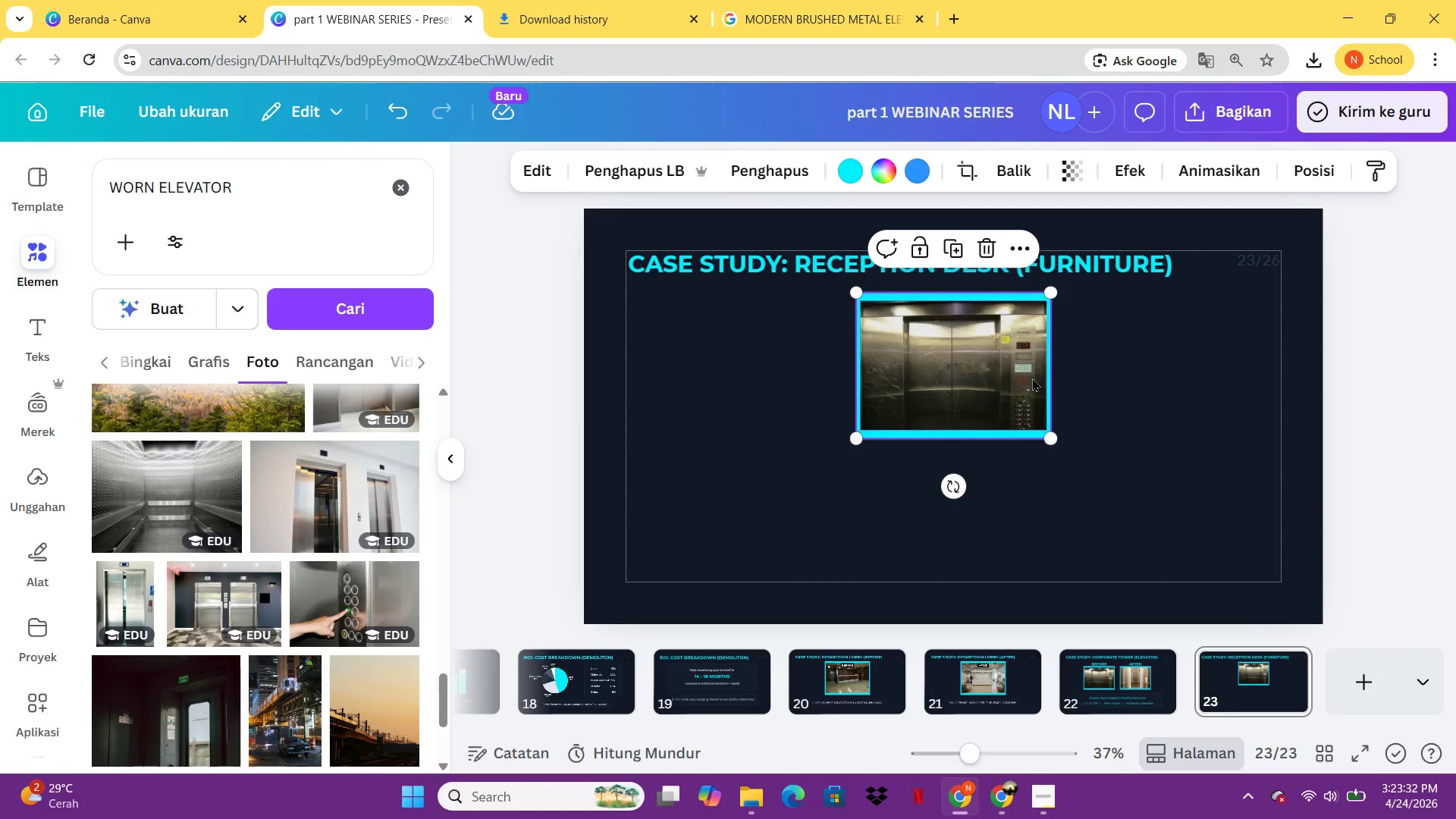 
key(Delete)
 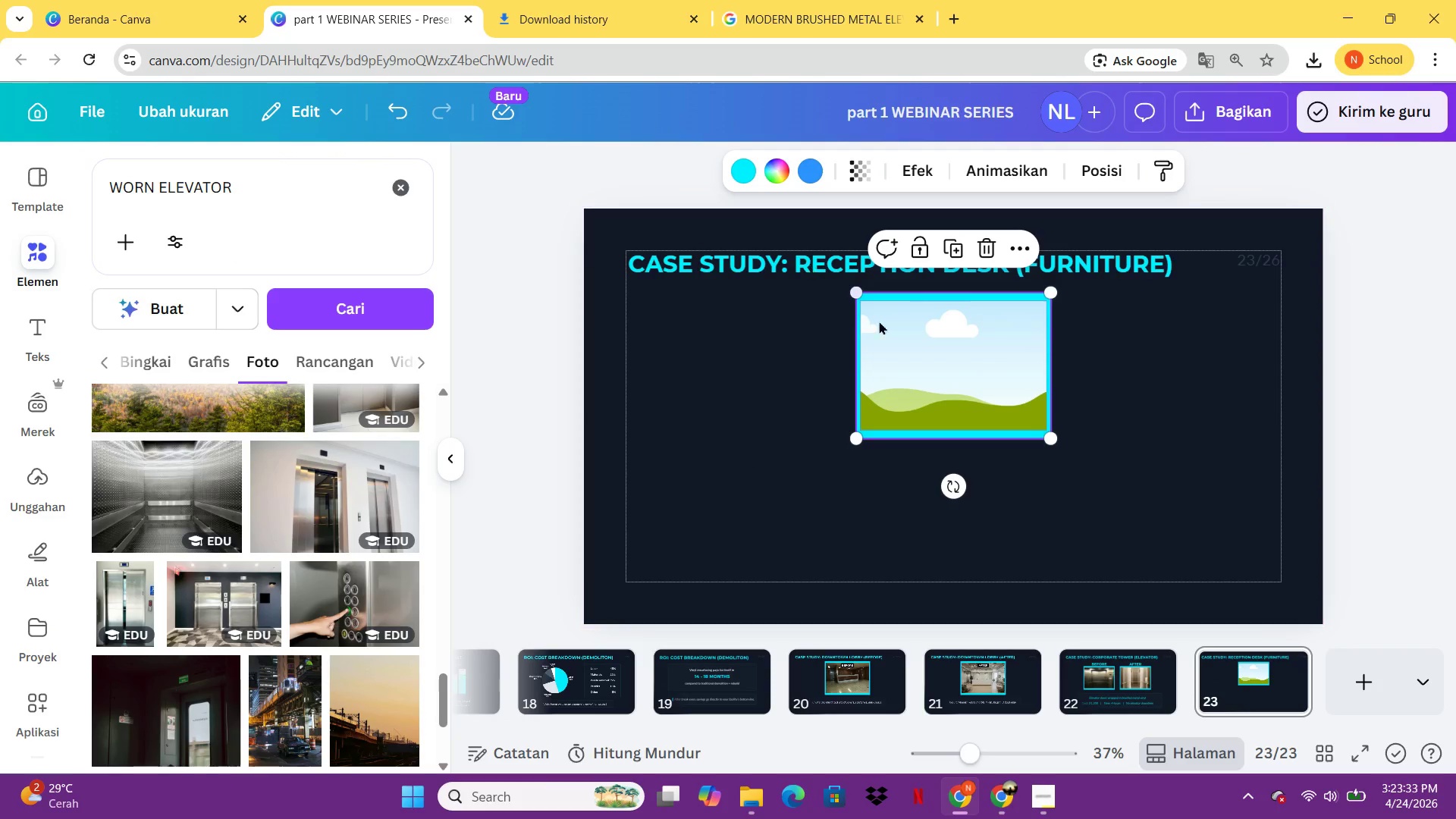 
left_click([906, 375])
 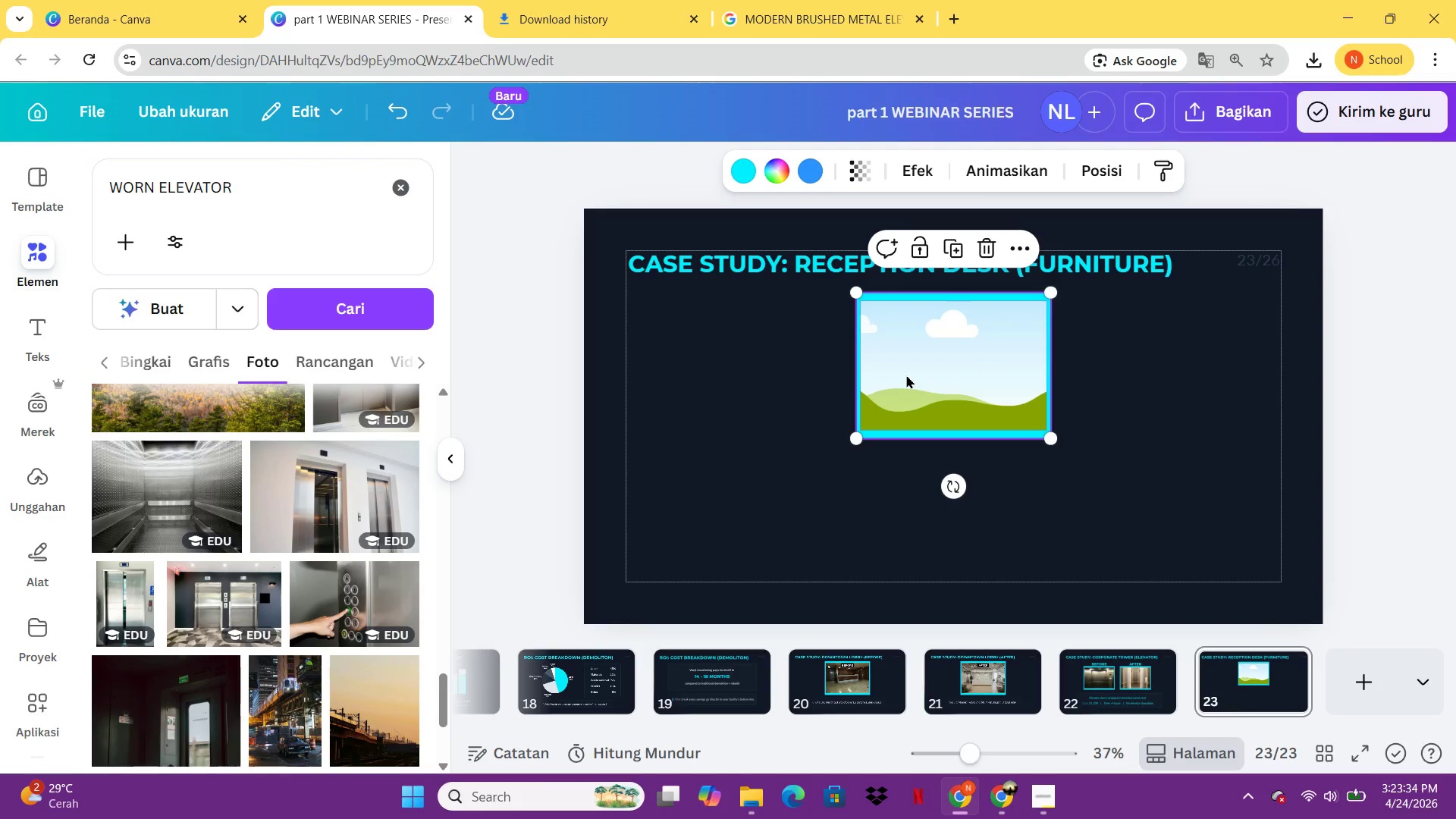 
type([Delete]SPLIT FRAME)
 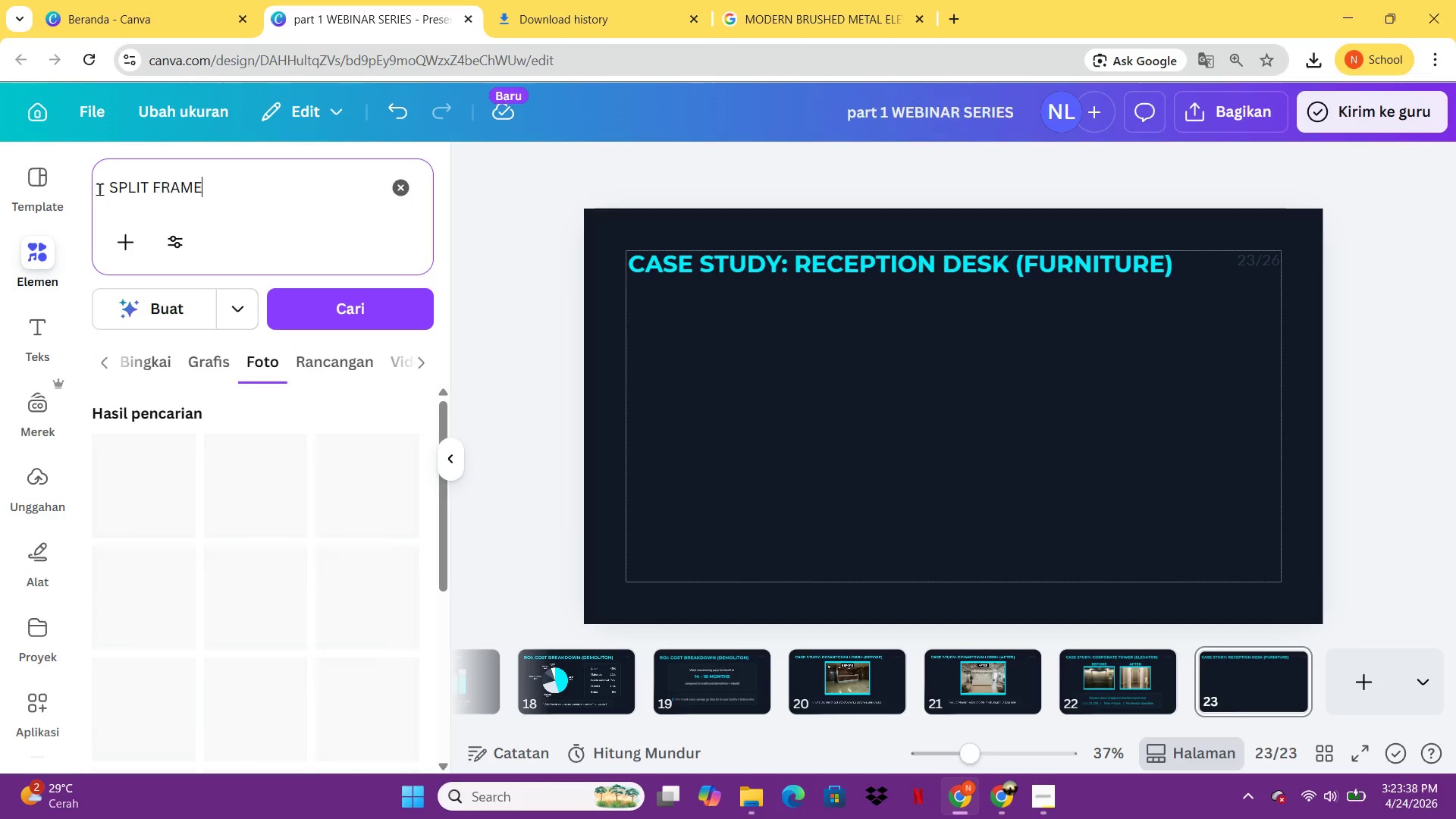 
left_click_drag(start_coordinate=[282, 196], to_coordinate=[99, 189])
 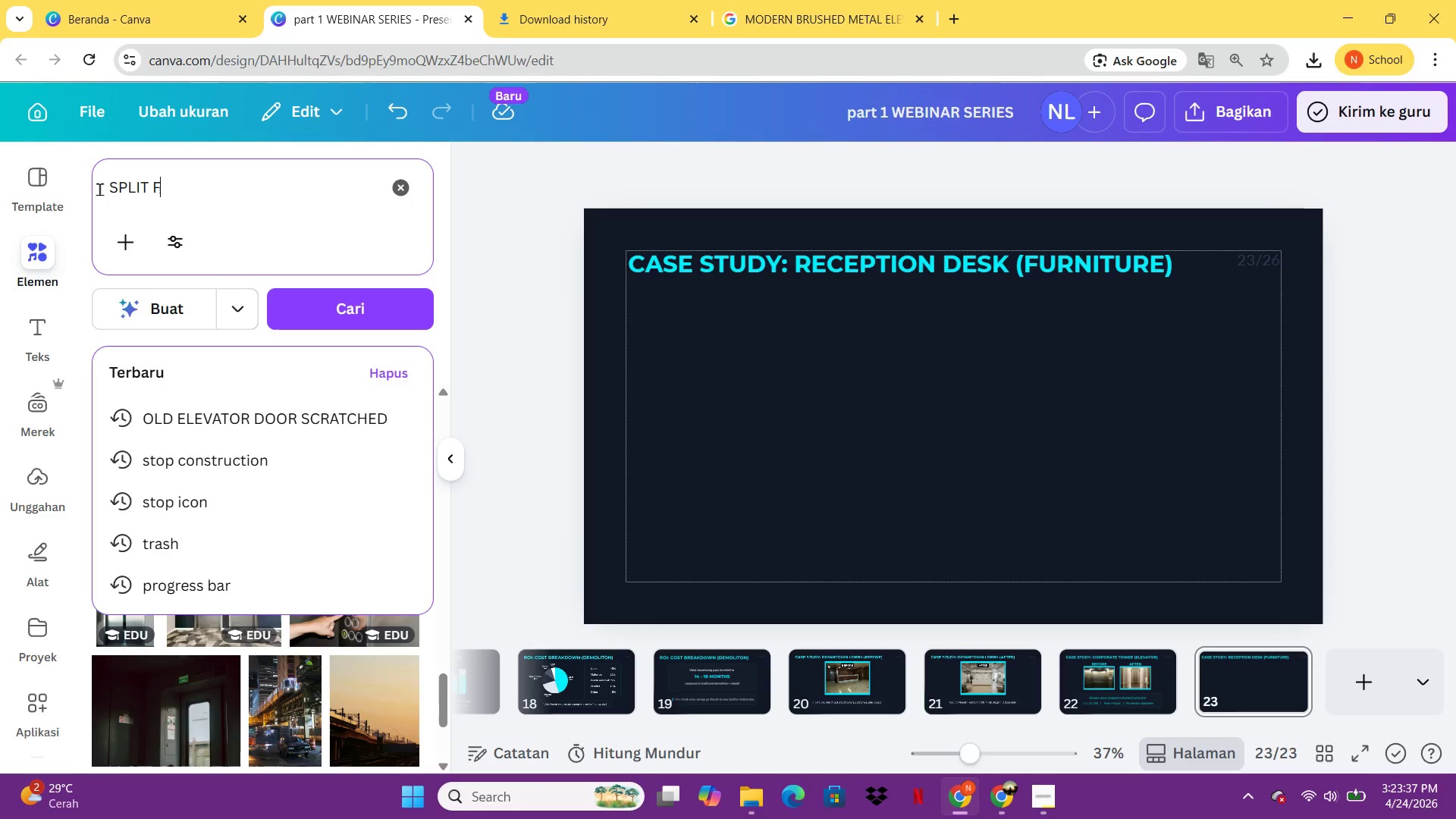 
key(Enter)
 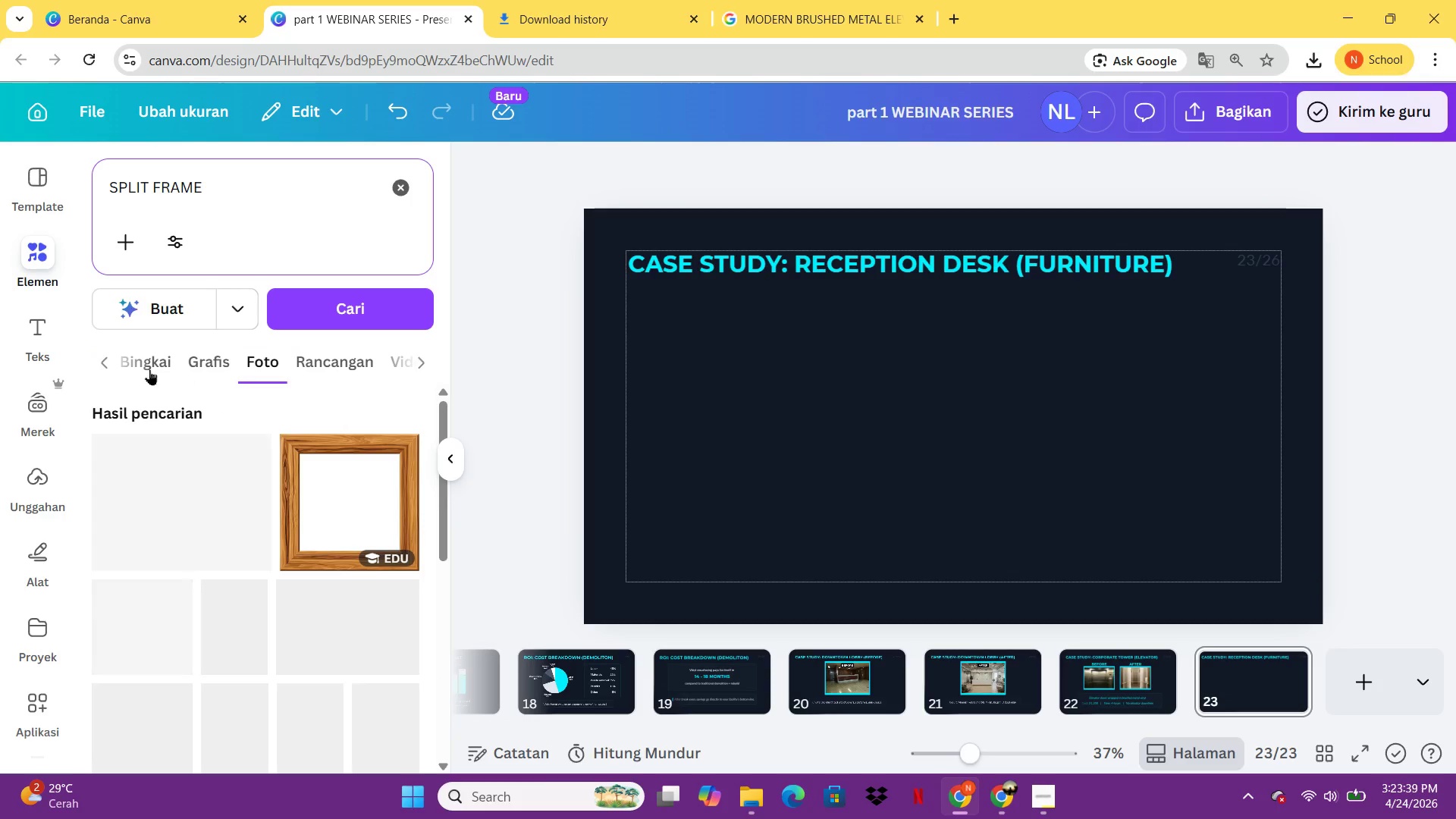 
left_click([146, 369])
 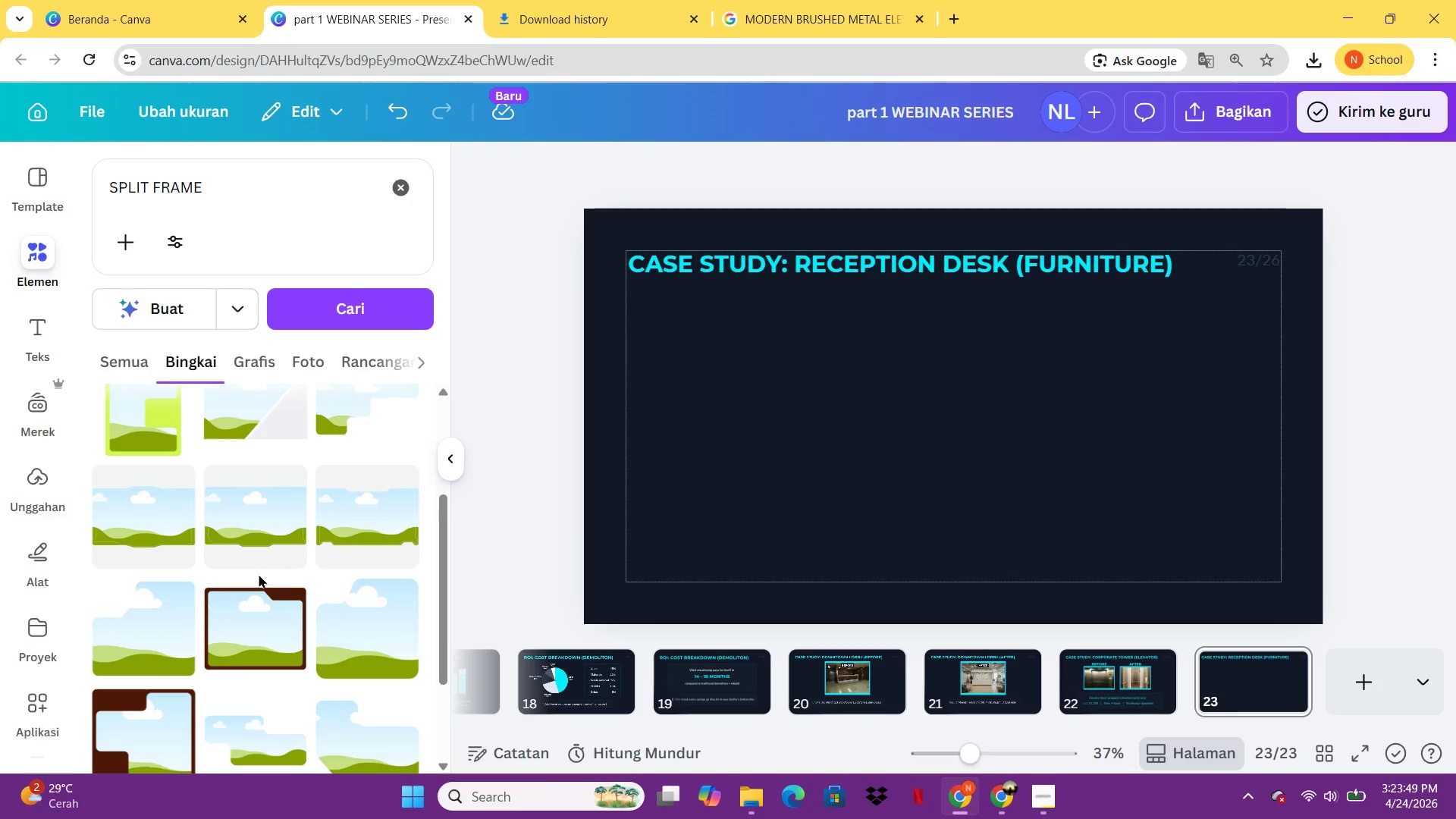 
wait(15.48)
 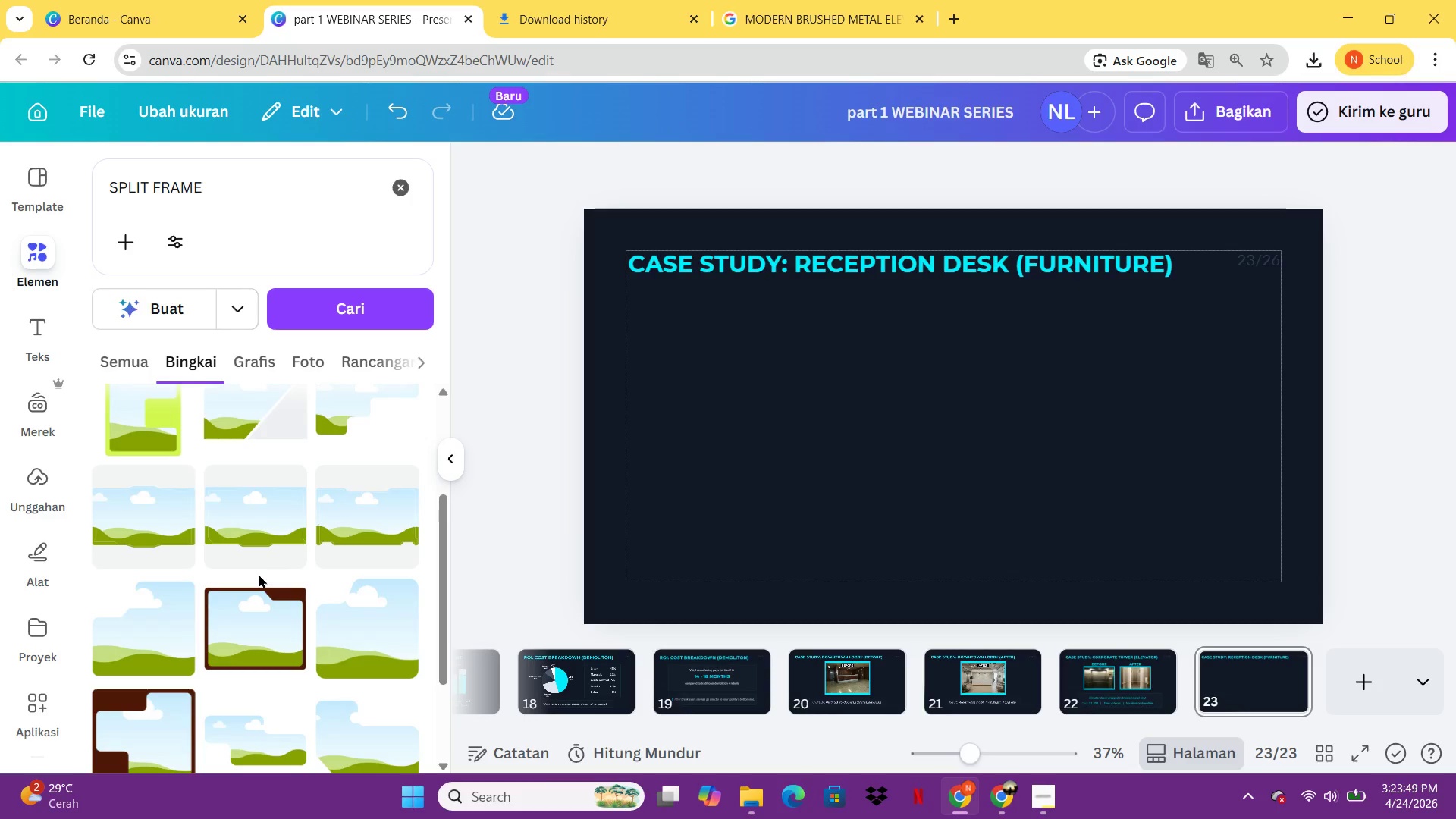 
left_click([406, 576])
 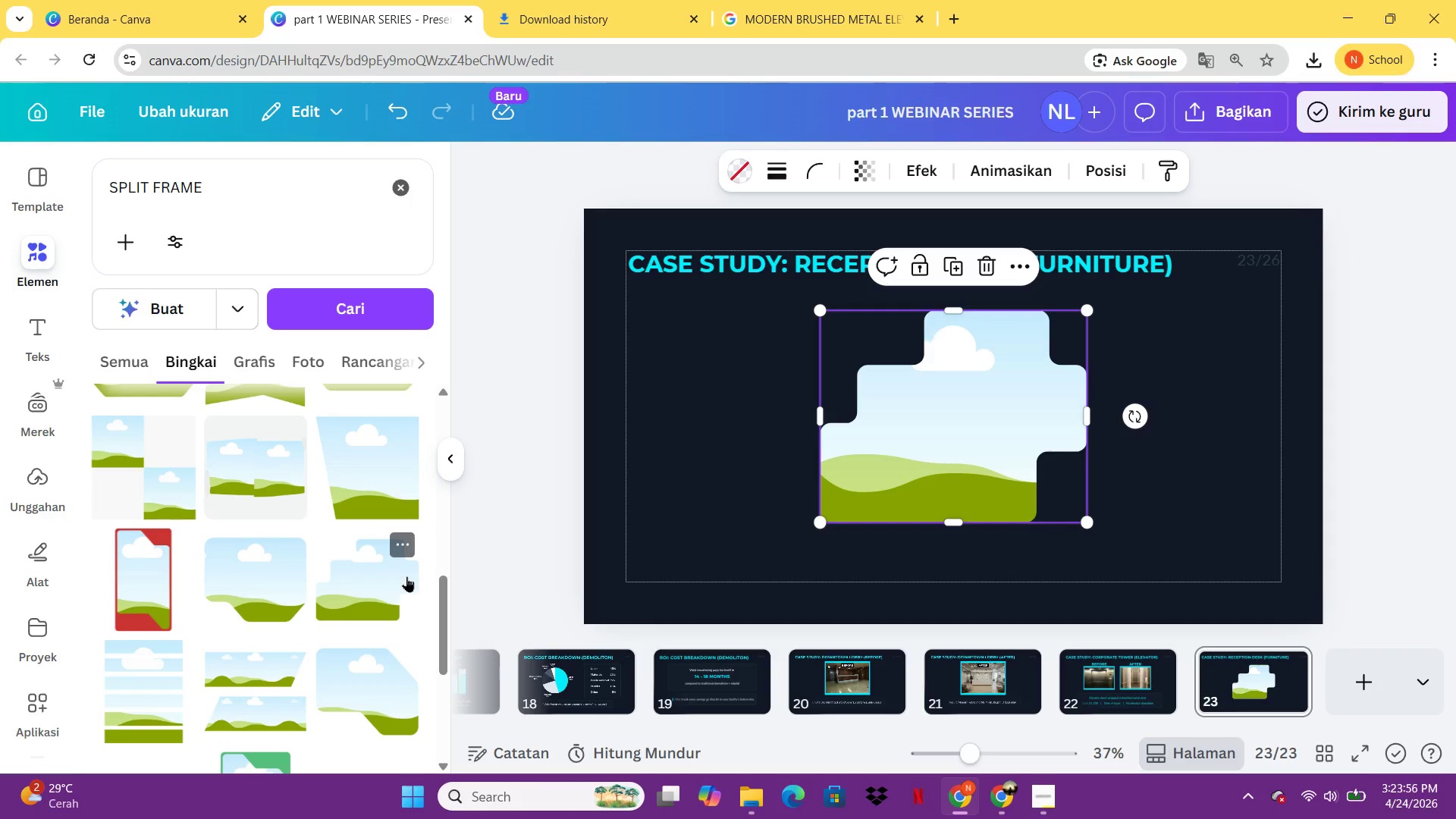 
key(Delete)
 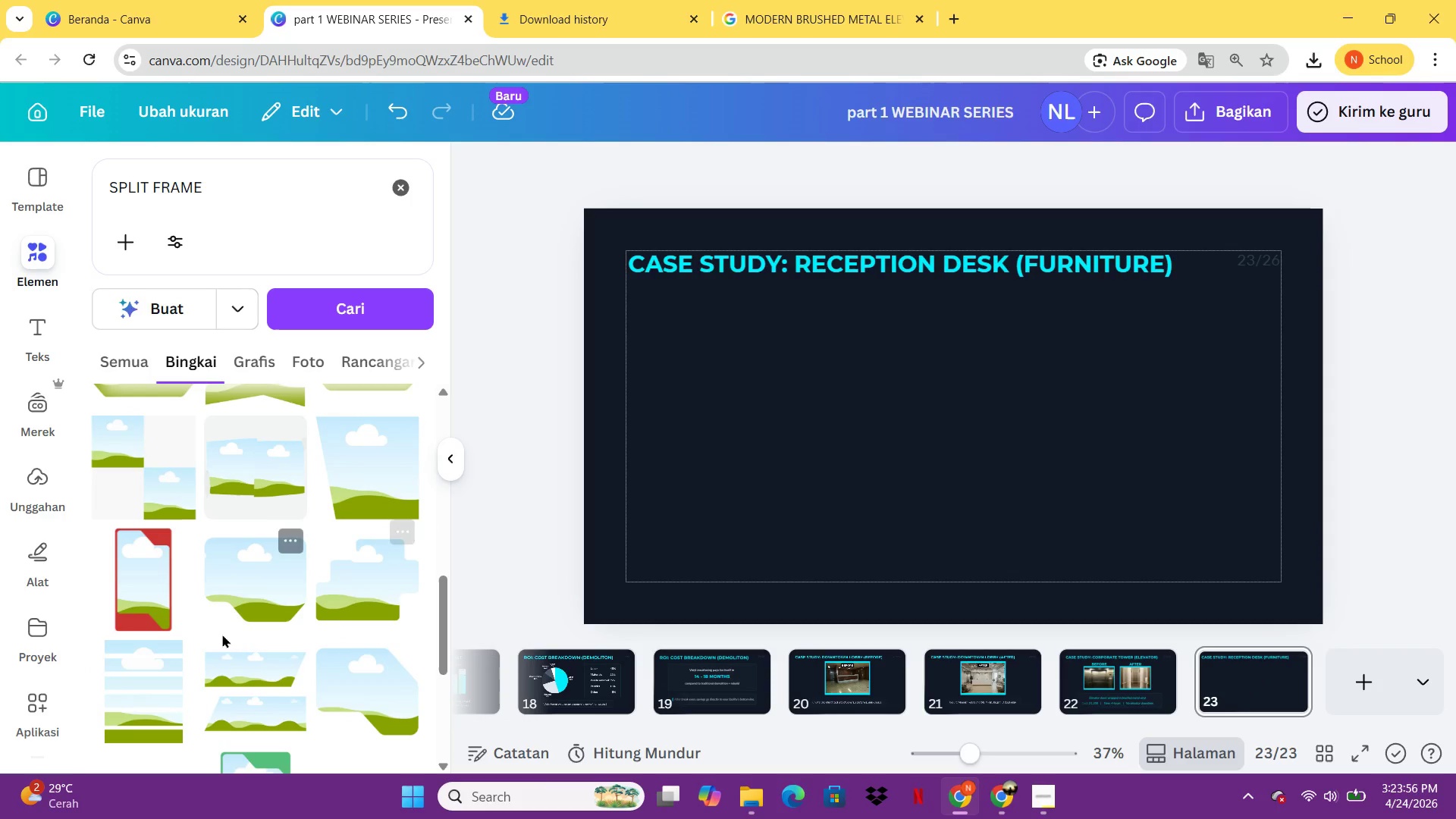 
mouse_move([234, 603])
 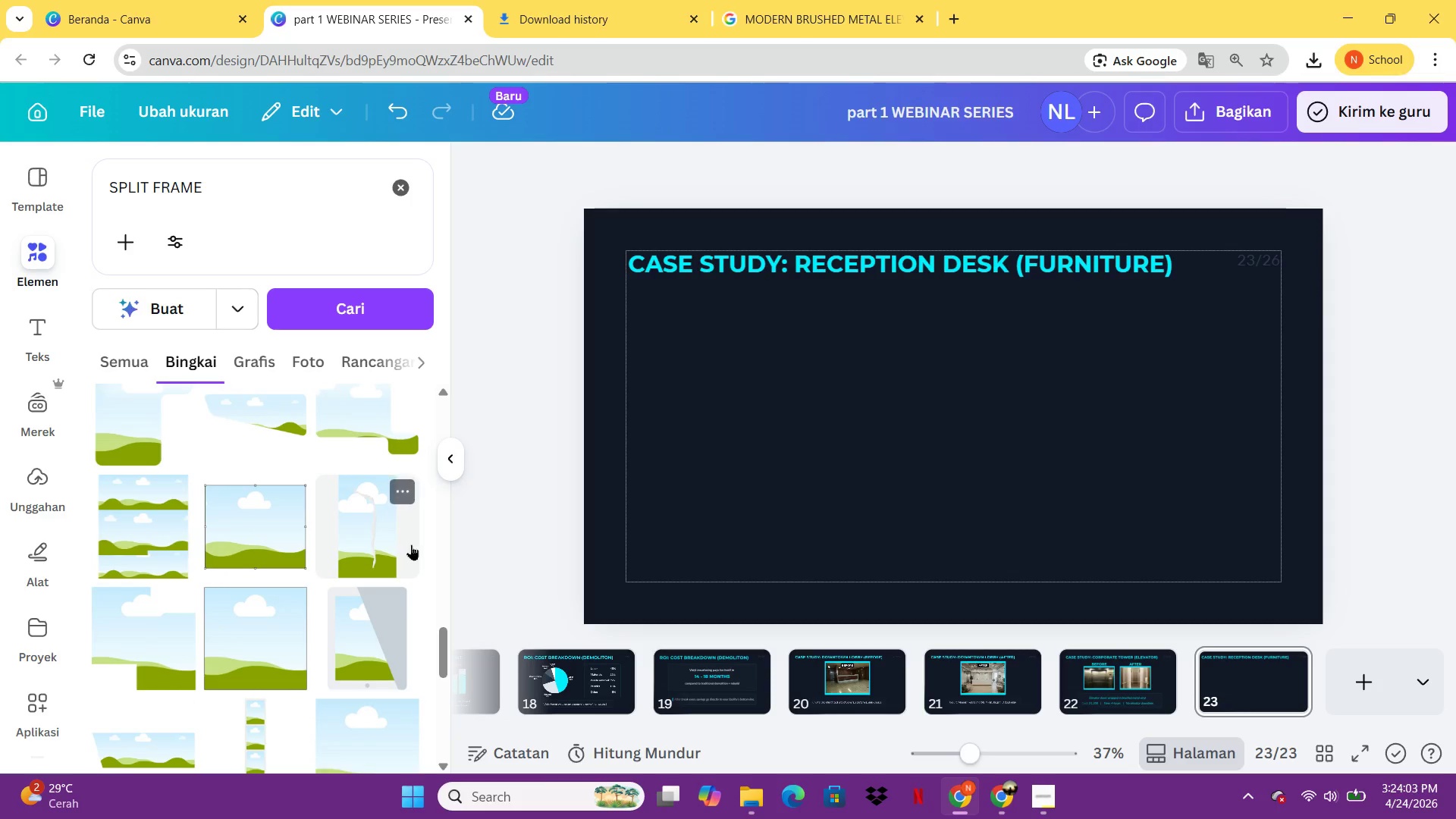 
left_click([384, 532])
 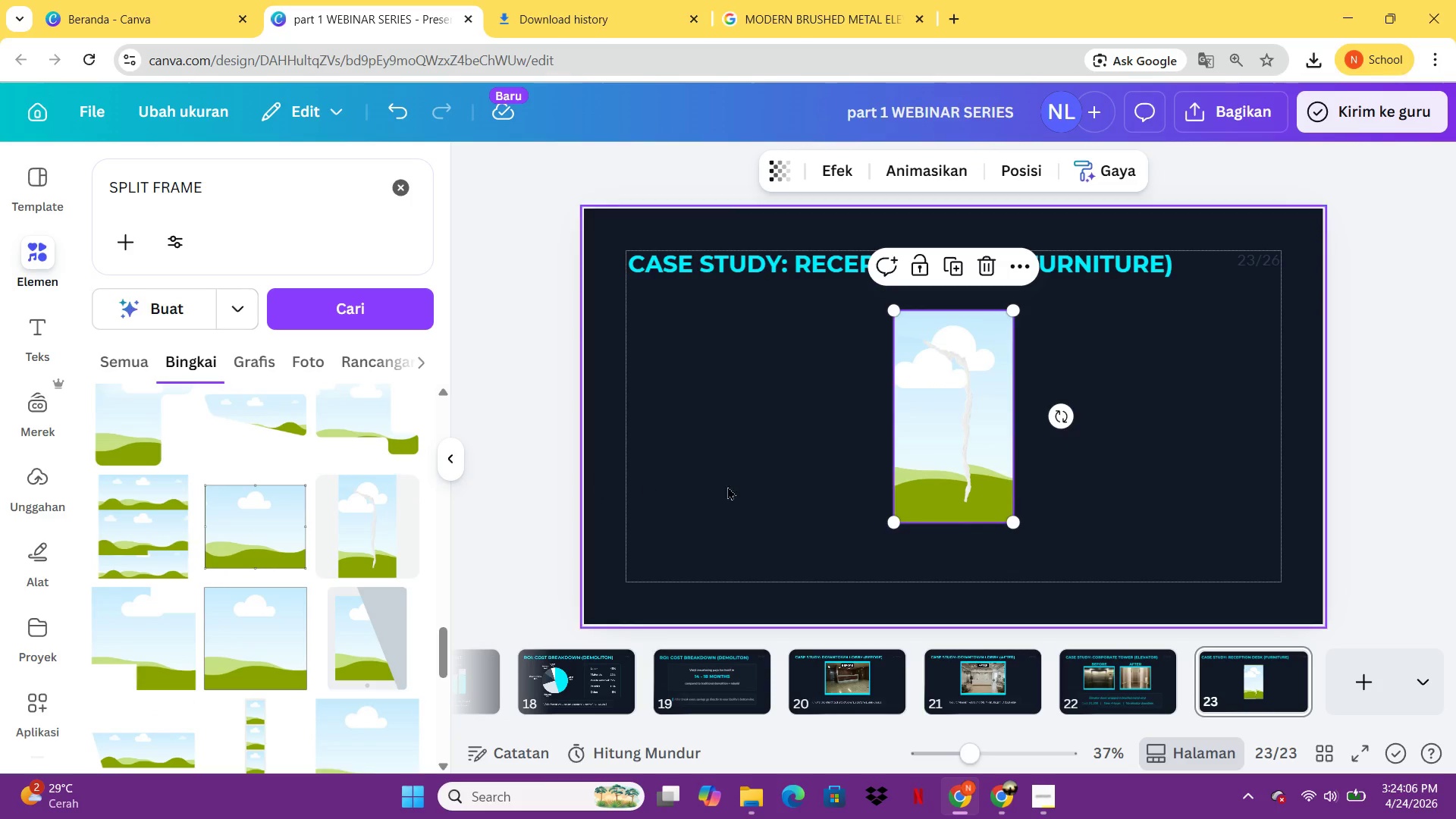 
left_click([971, 438])
 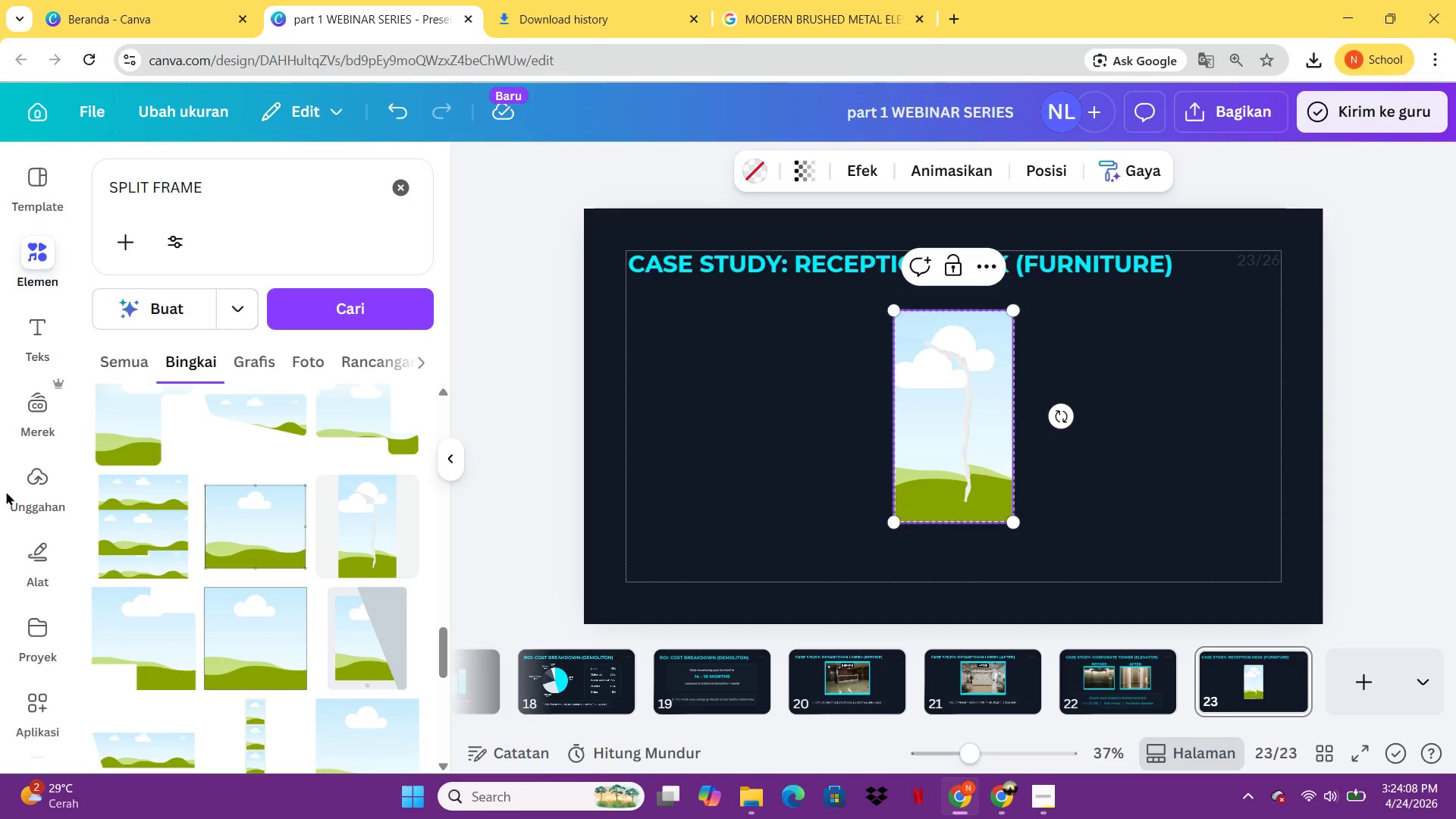 
left_click([33, 490])
 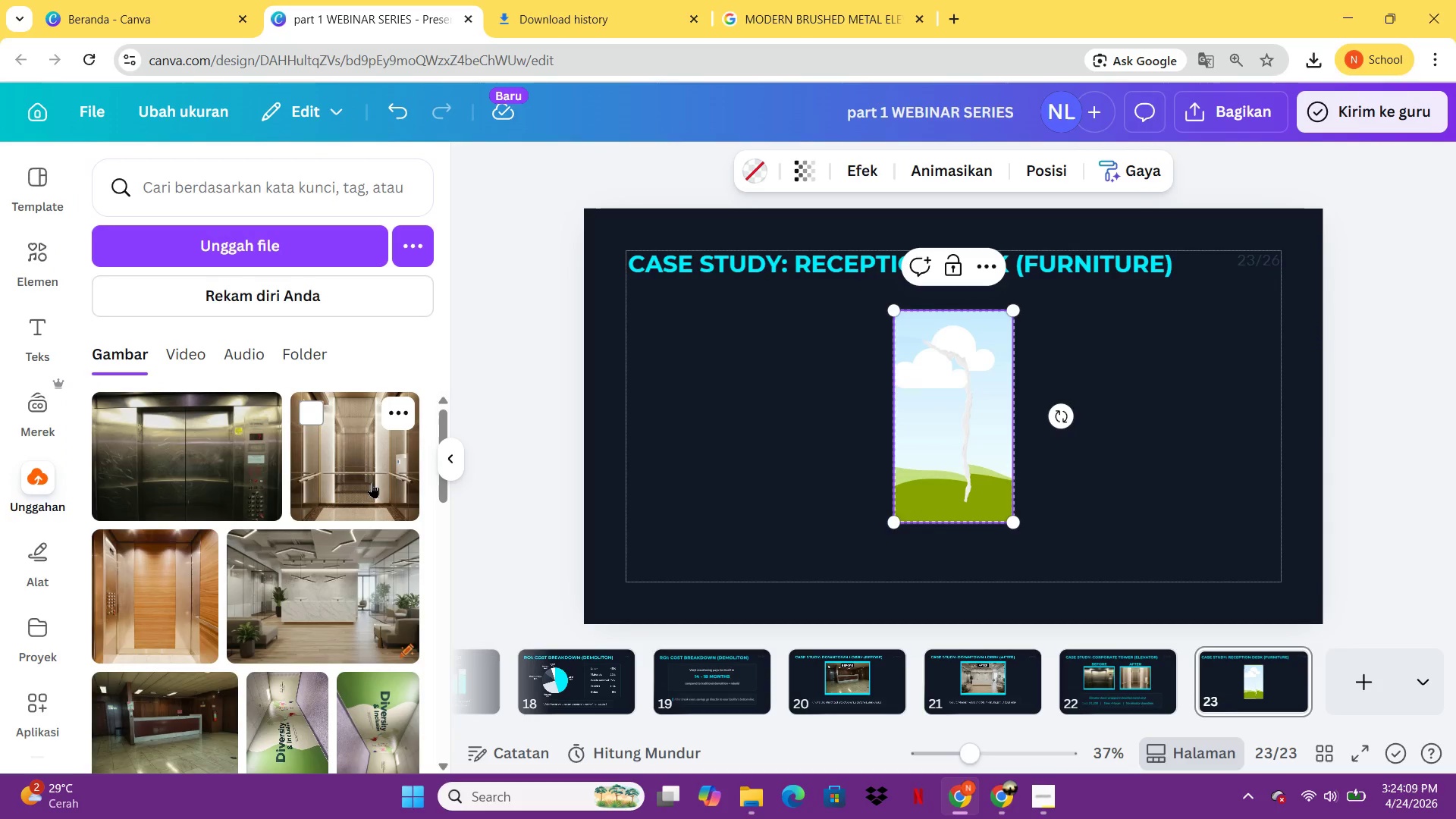 
left_click_drag(start_coordinate=[372, 482], to_coordinate=[928, 384])
 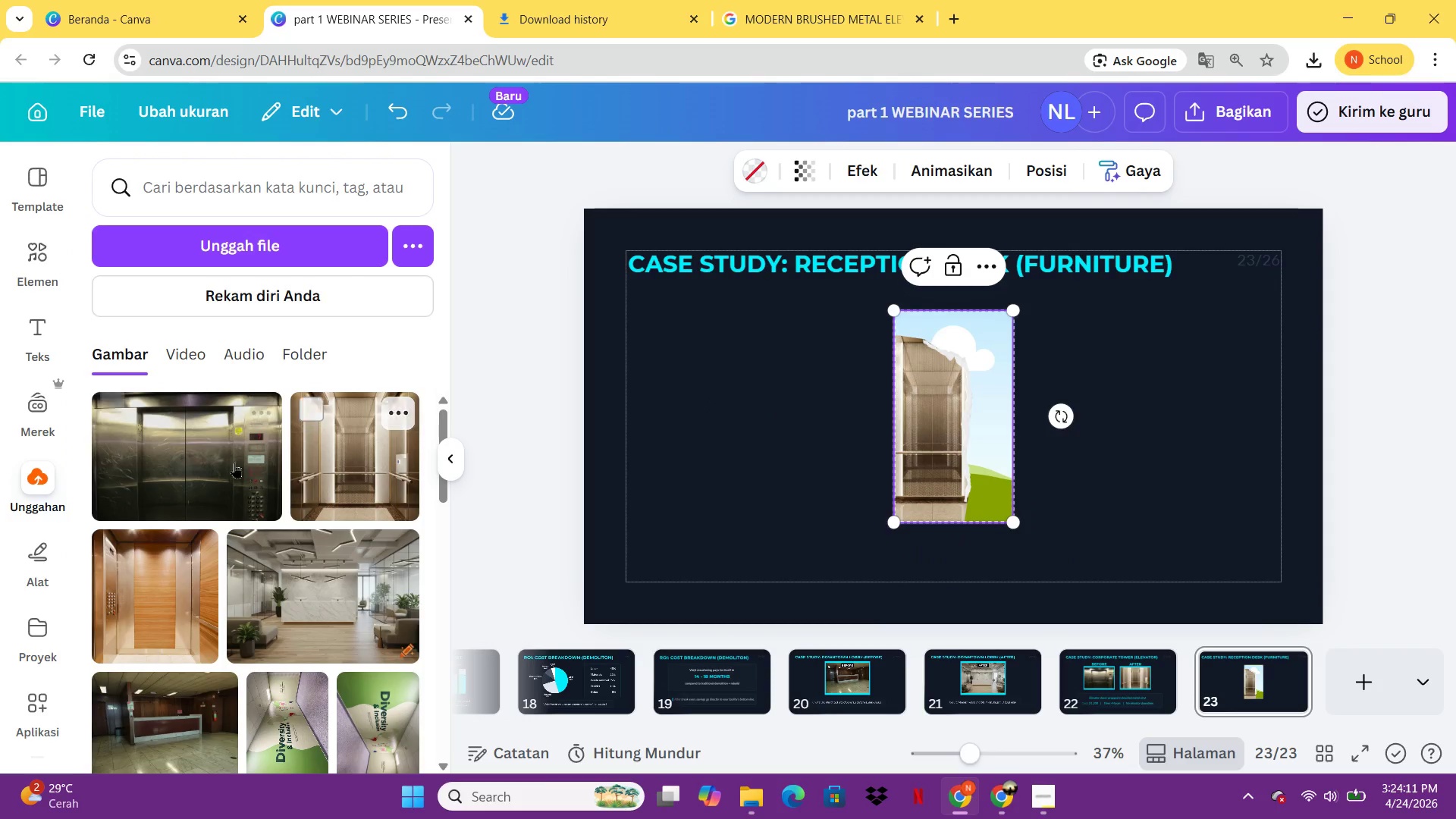 
left_click_drag(start_coordinate=[224, 463], to_coordinate=[1002, 351])
 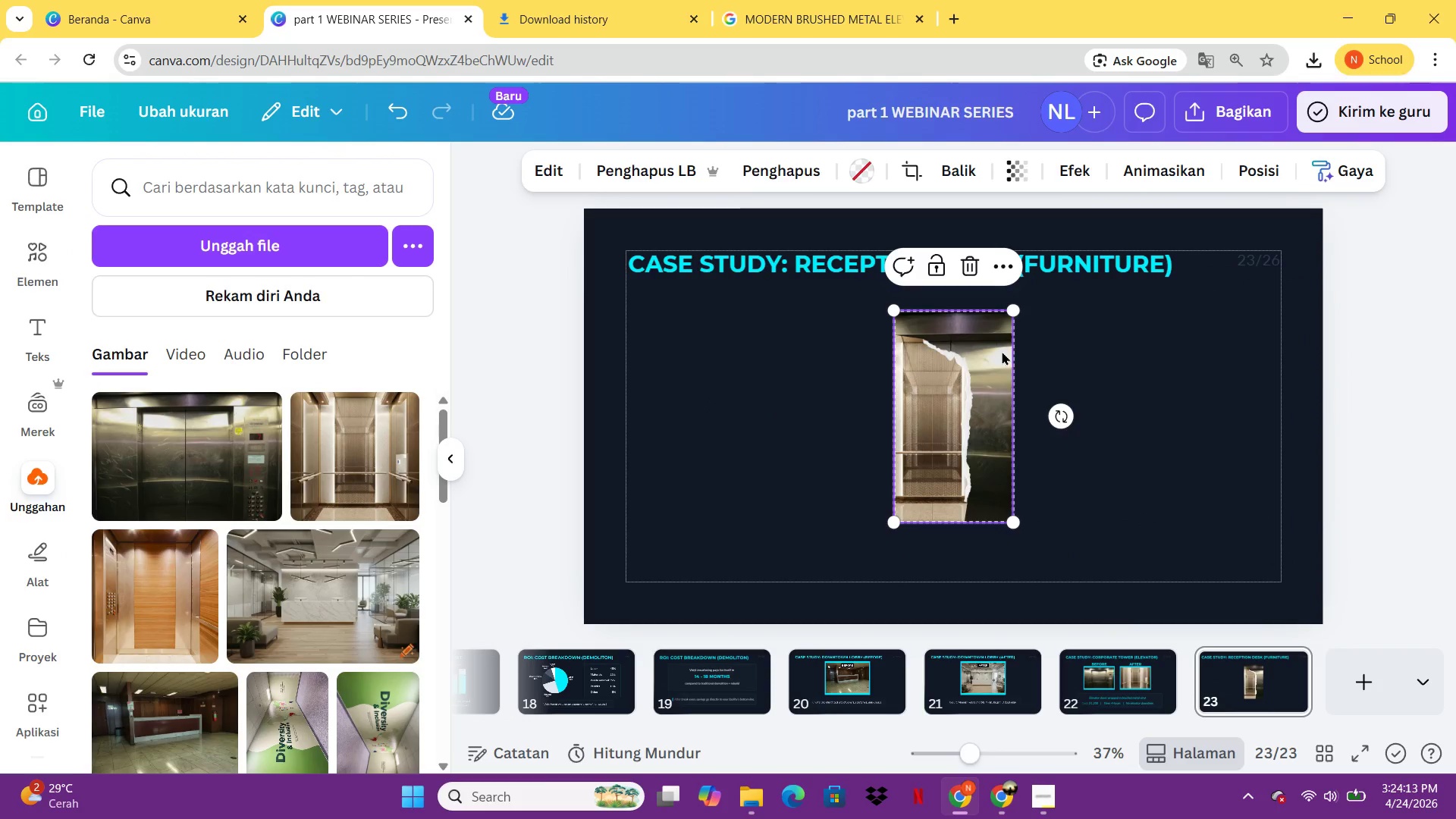 
key(Delete)
 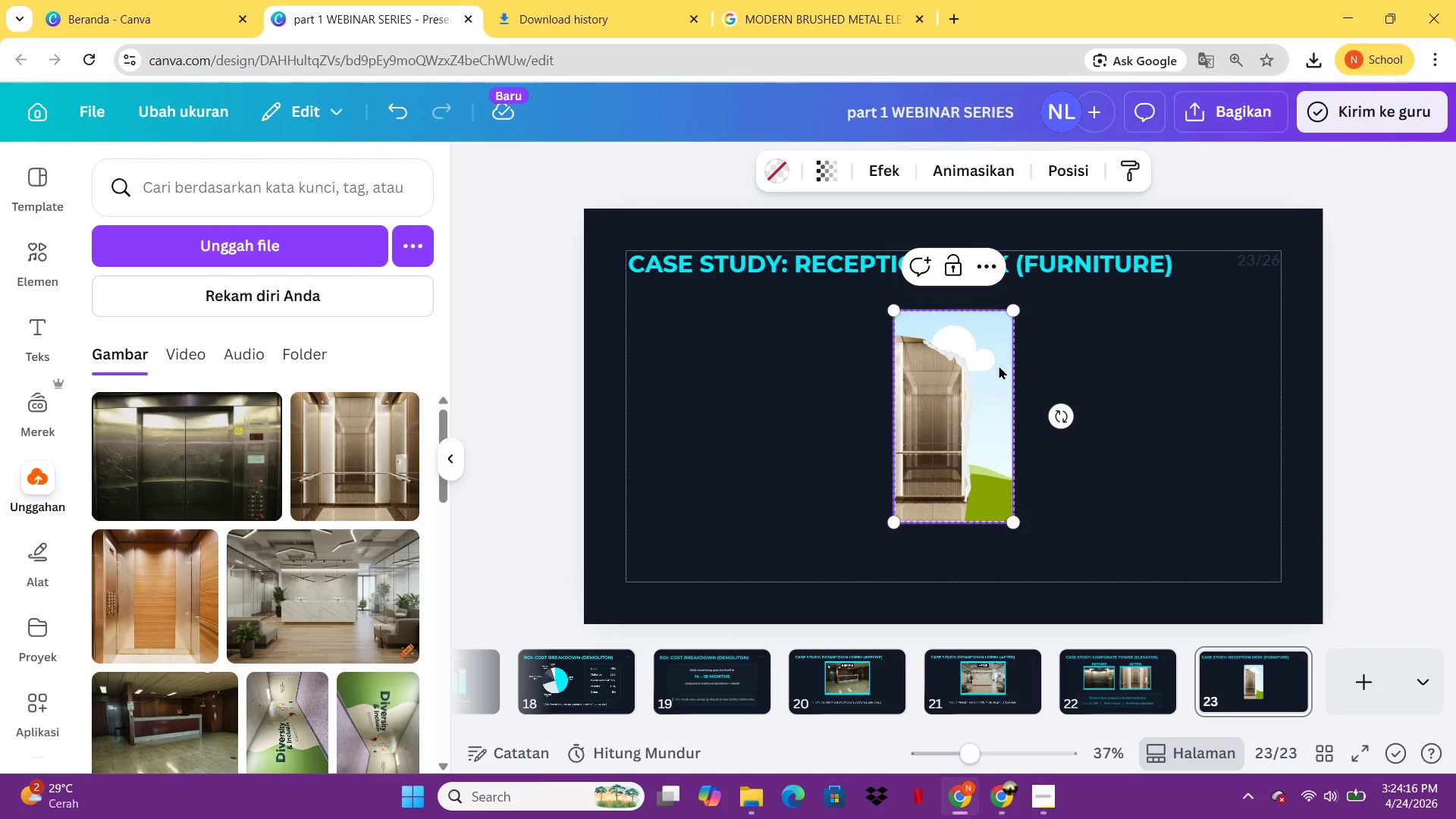 
key(Delete)
 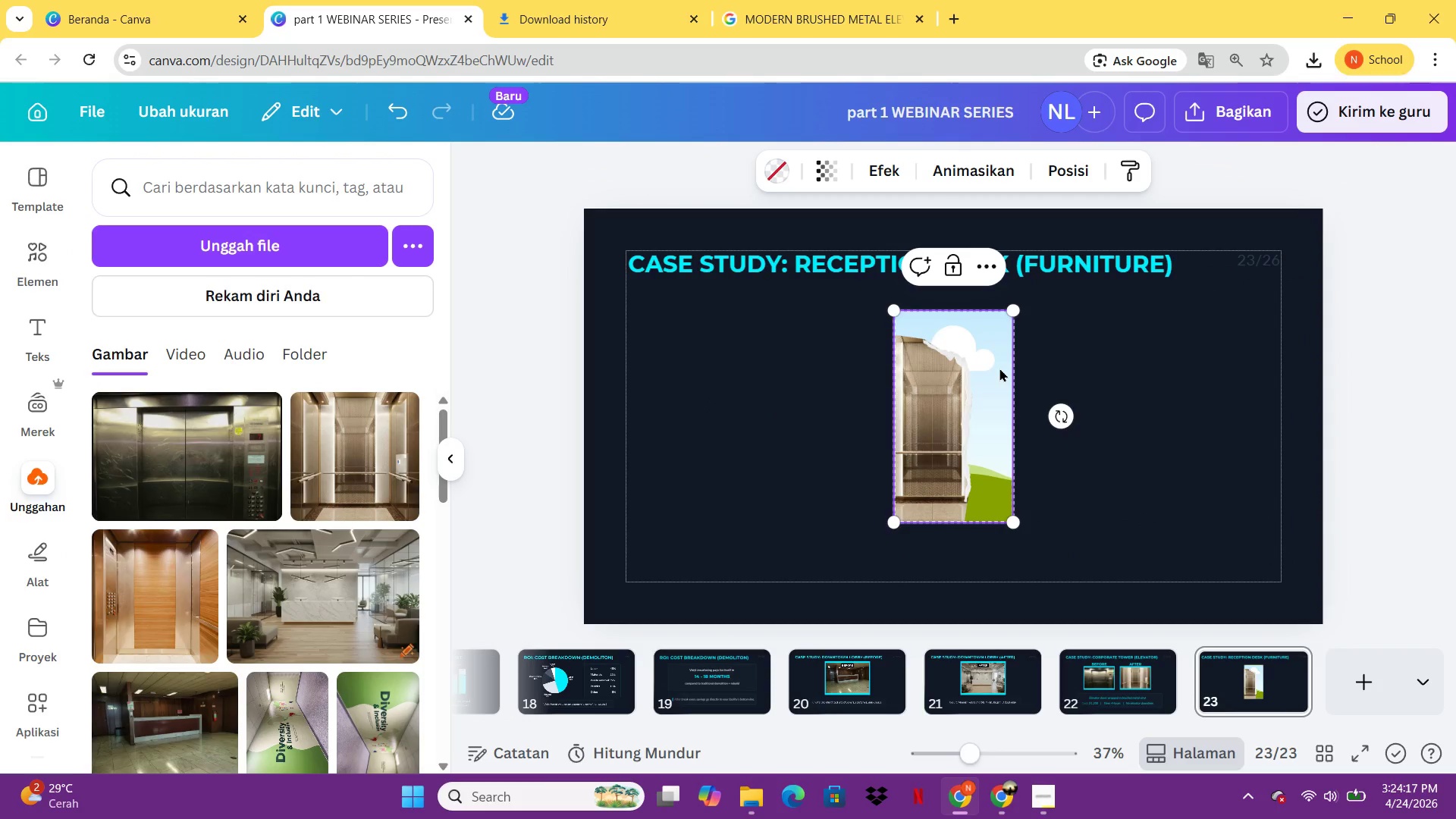 
left_click([999, 368])
 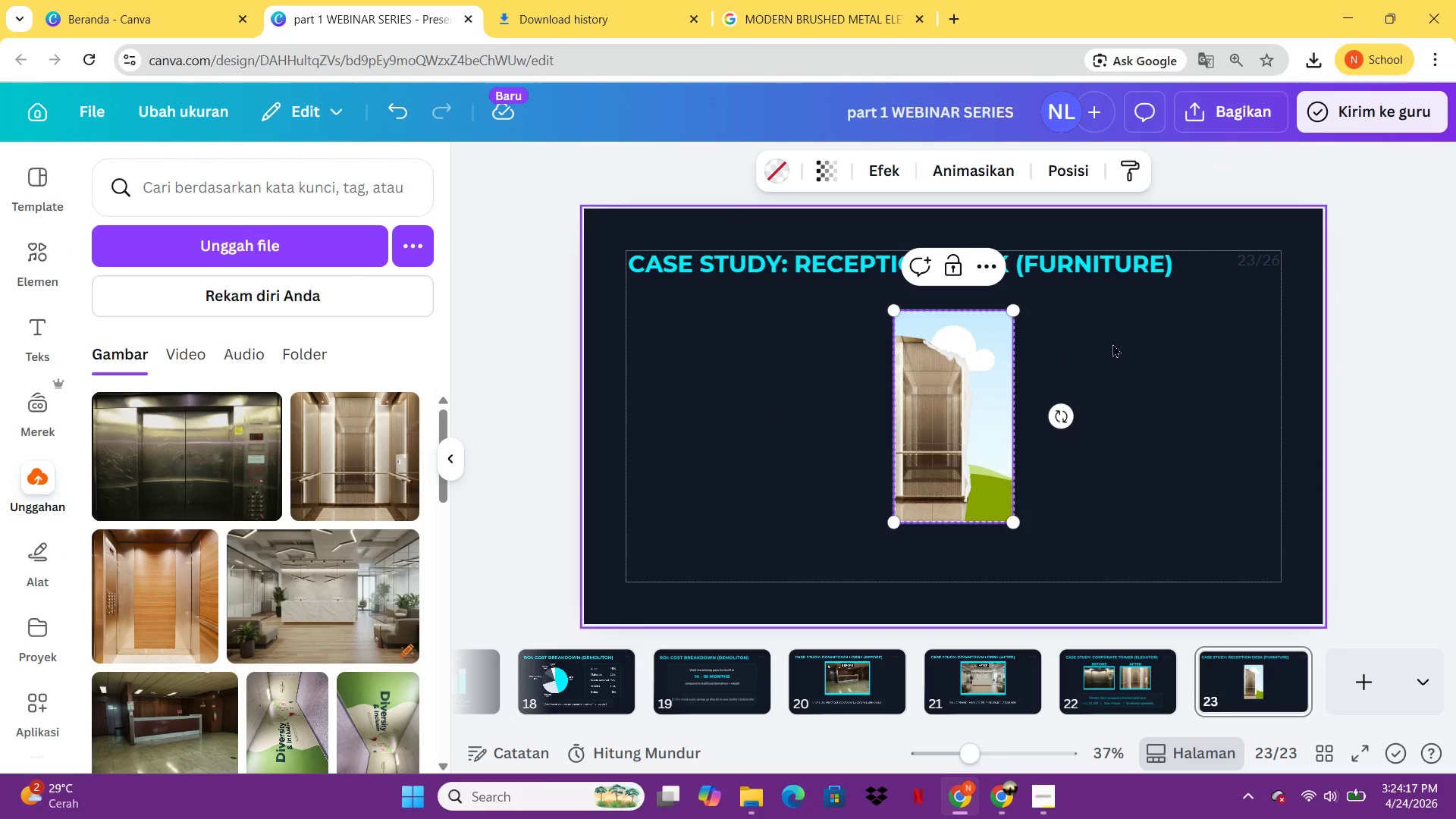 
double_click([1113, 344])
 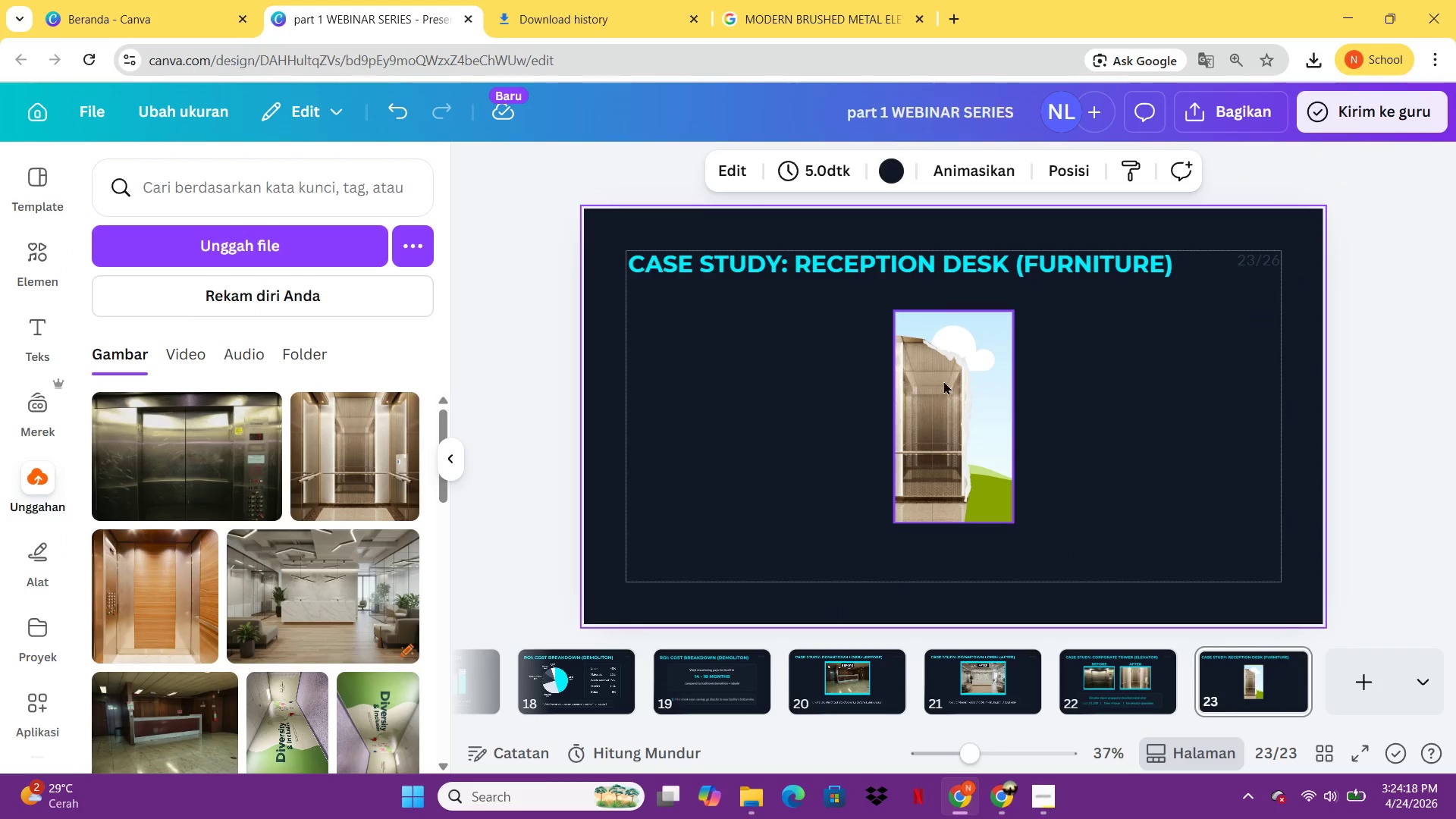 
left_click([943, 381])
 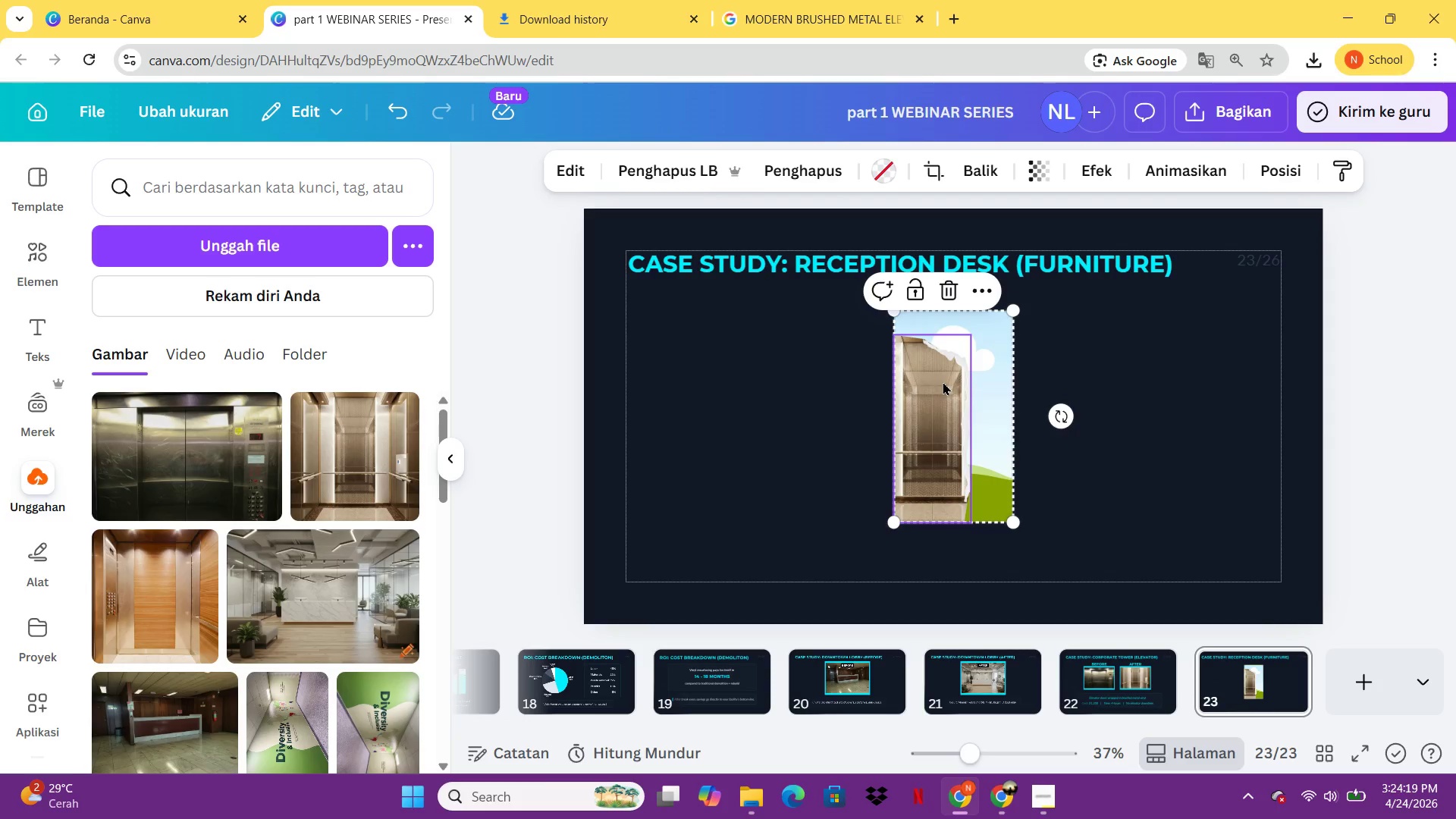 
key(Delete)
 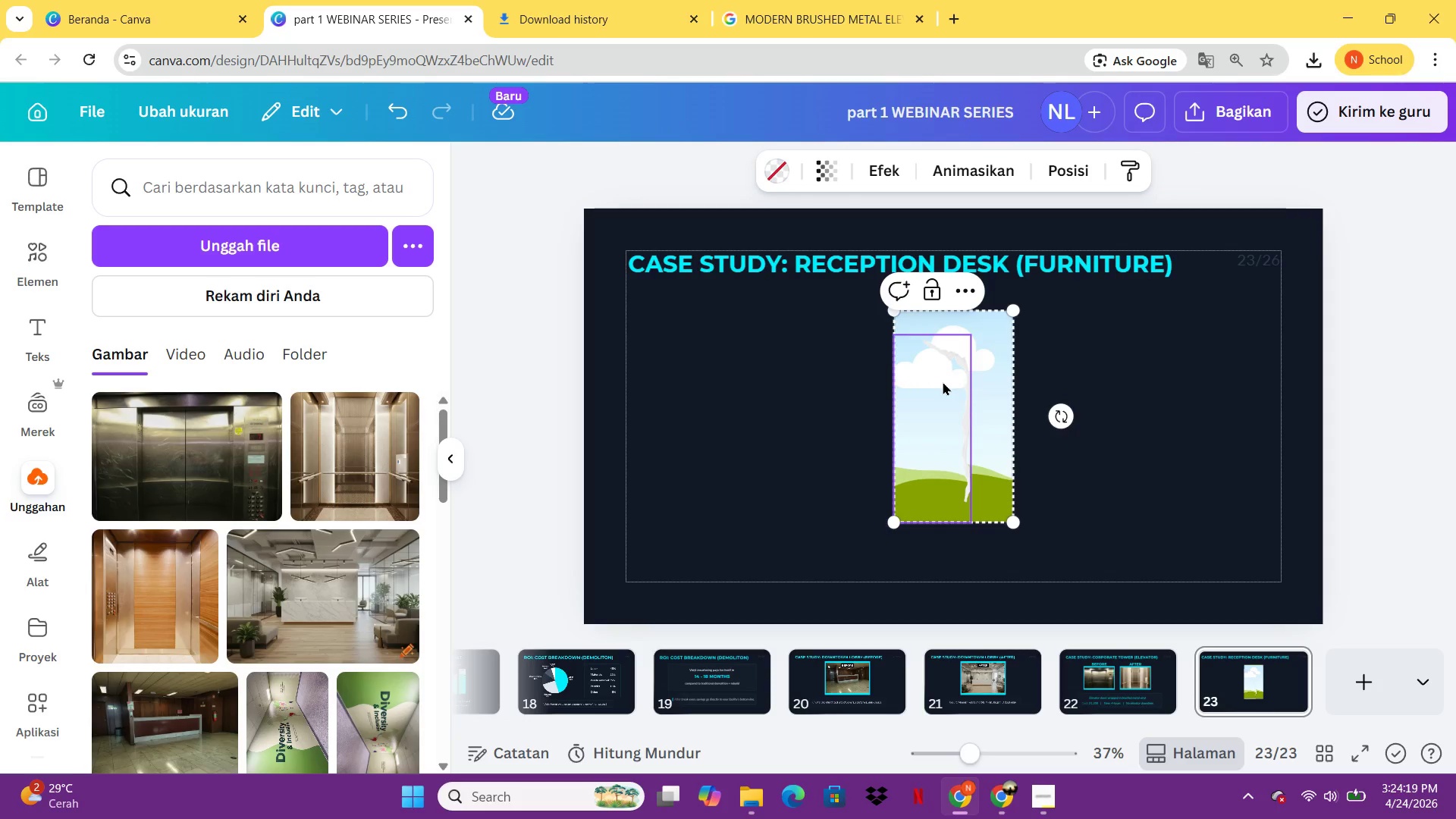 
left_click([943, 381])
 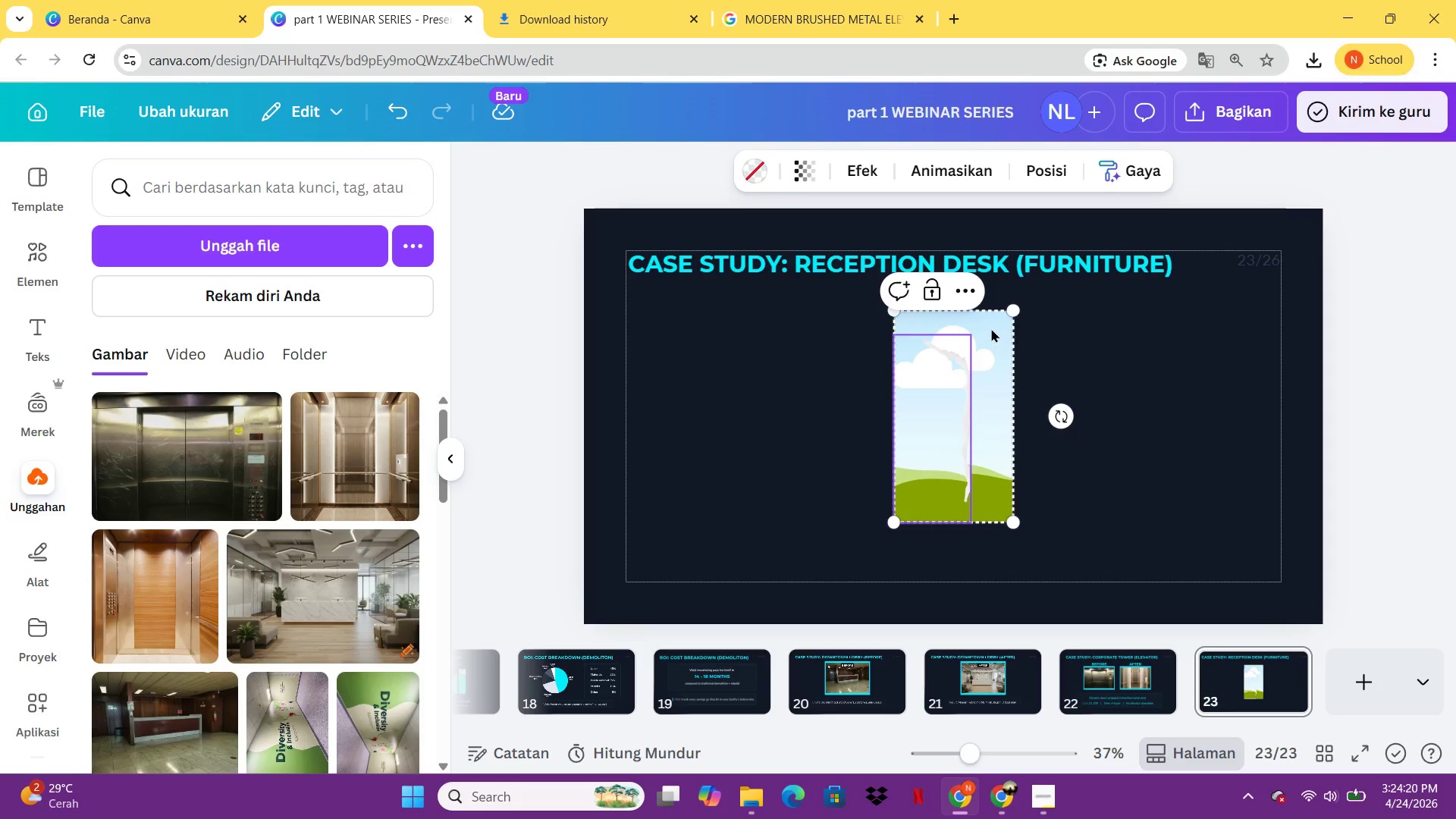 
left_click([991, 328])
 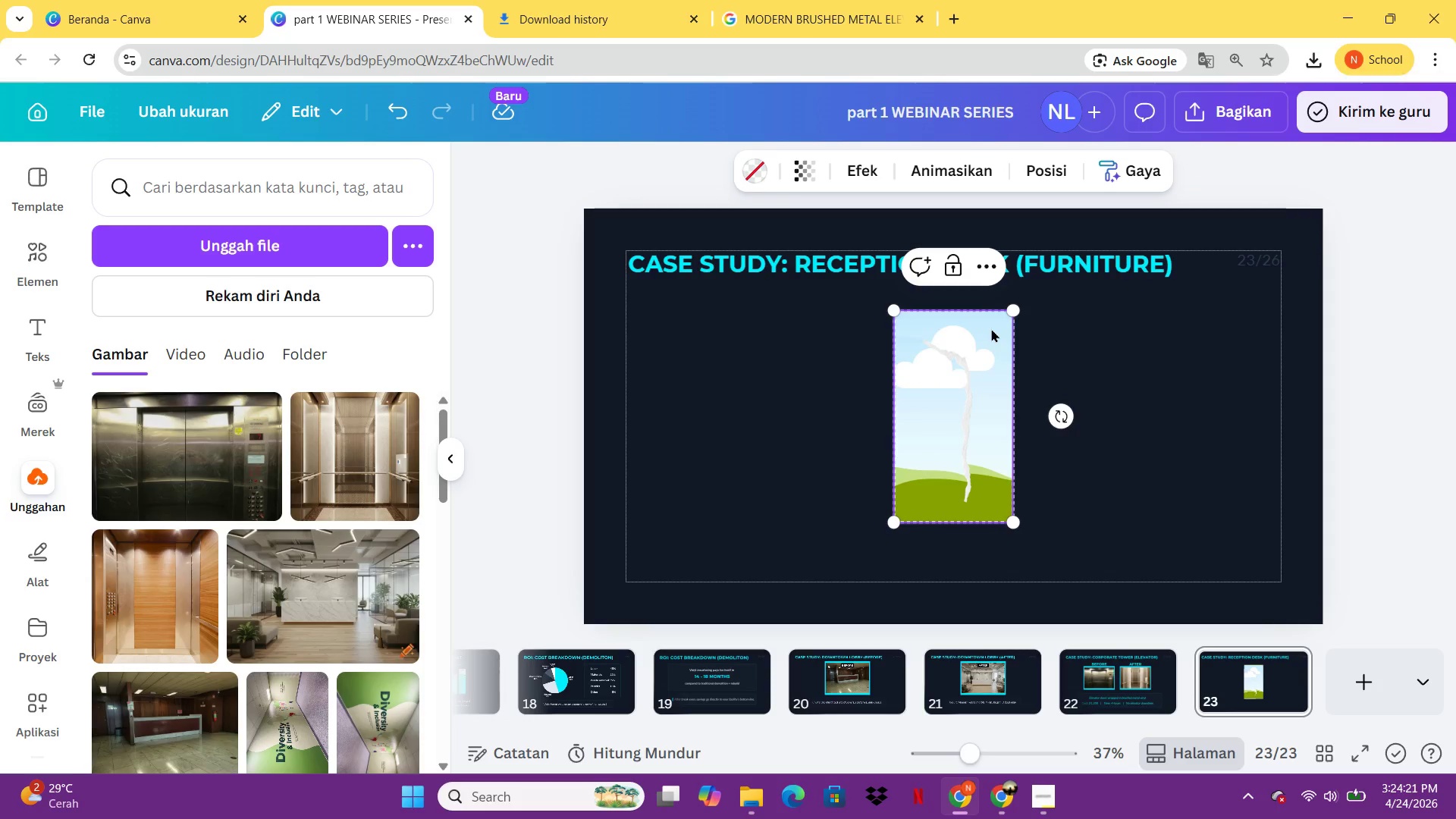 
key(Delete)
 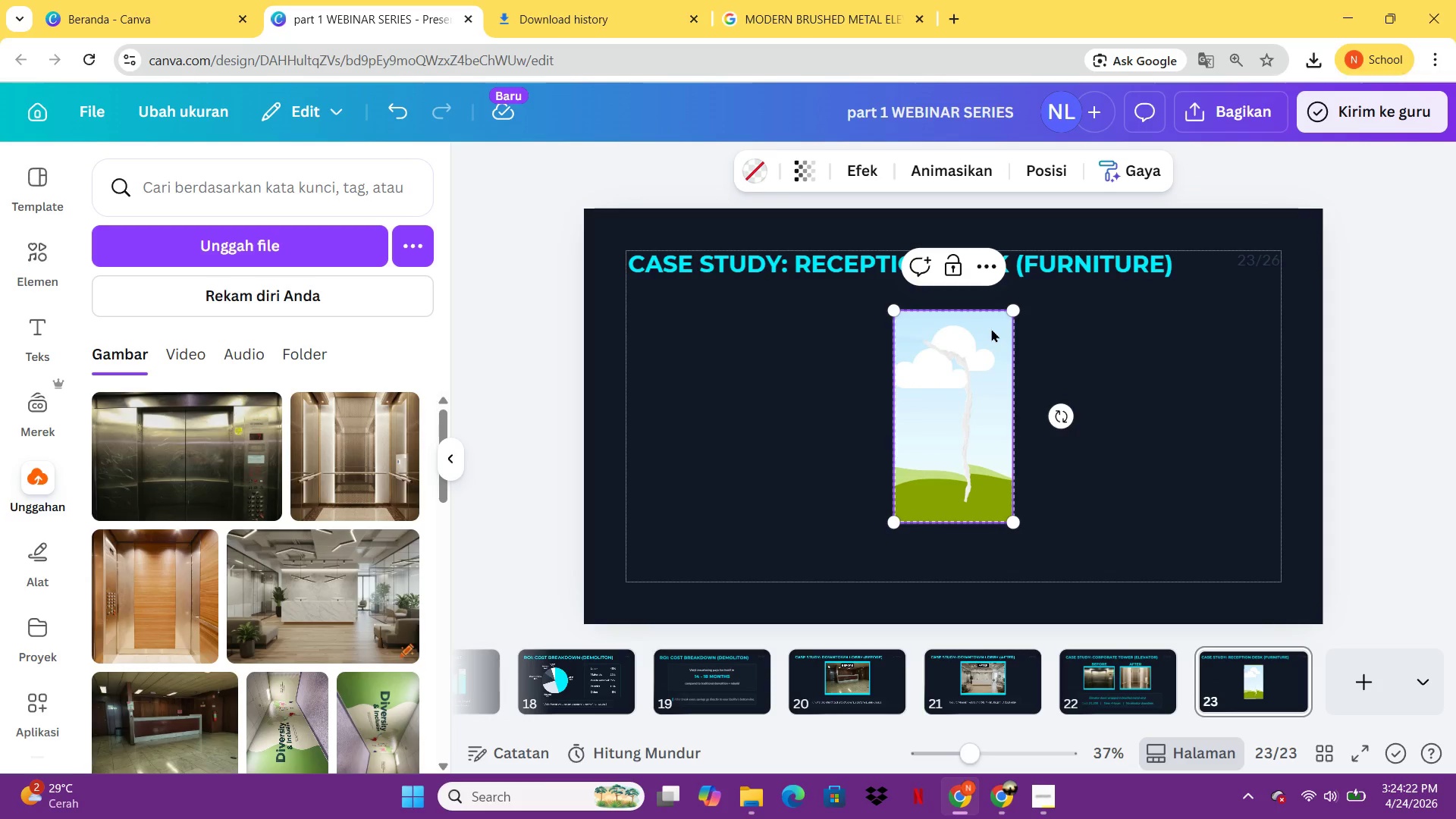 
key(Backspace)
 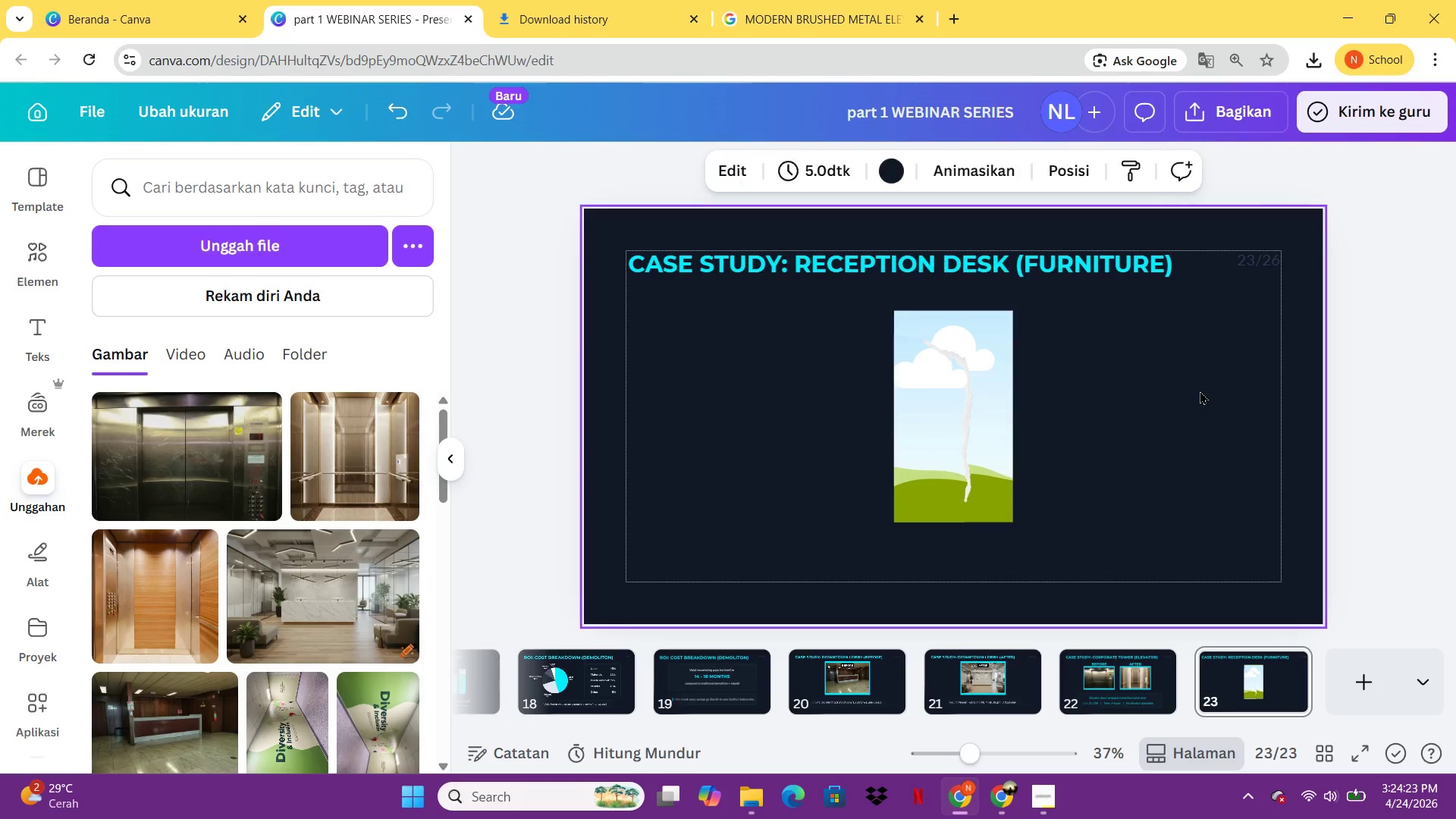 
double_click([946, 416])
 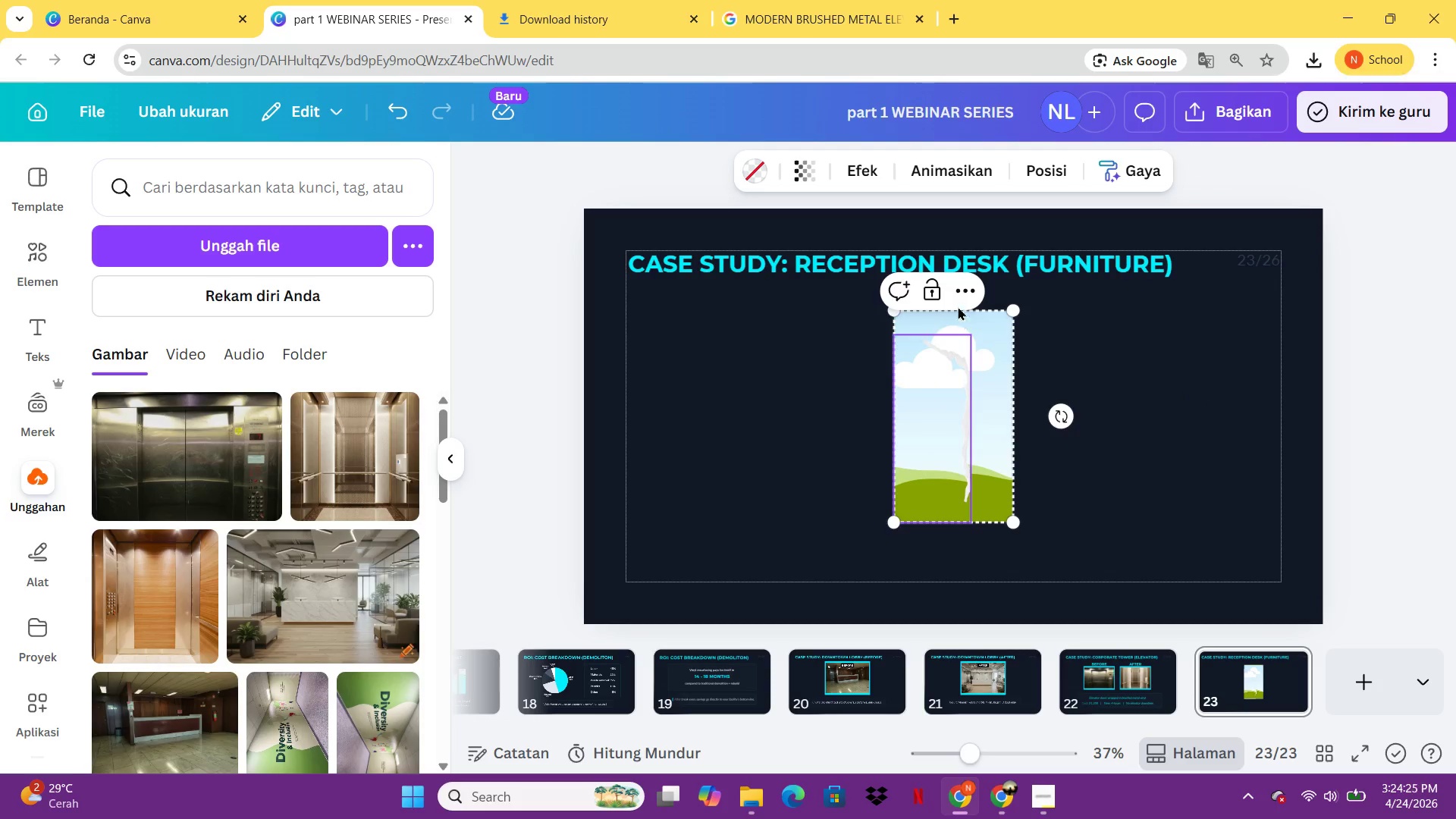 
left_click([958, 292])
 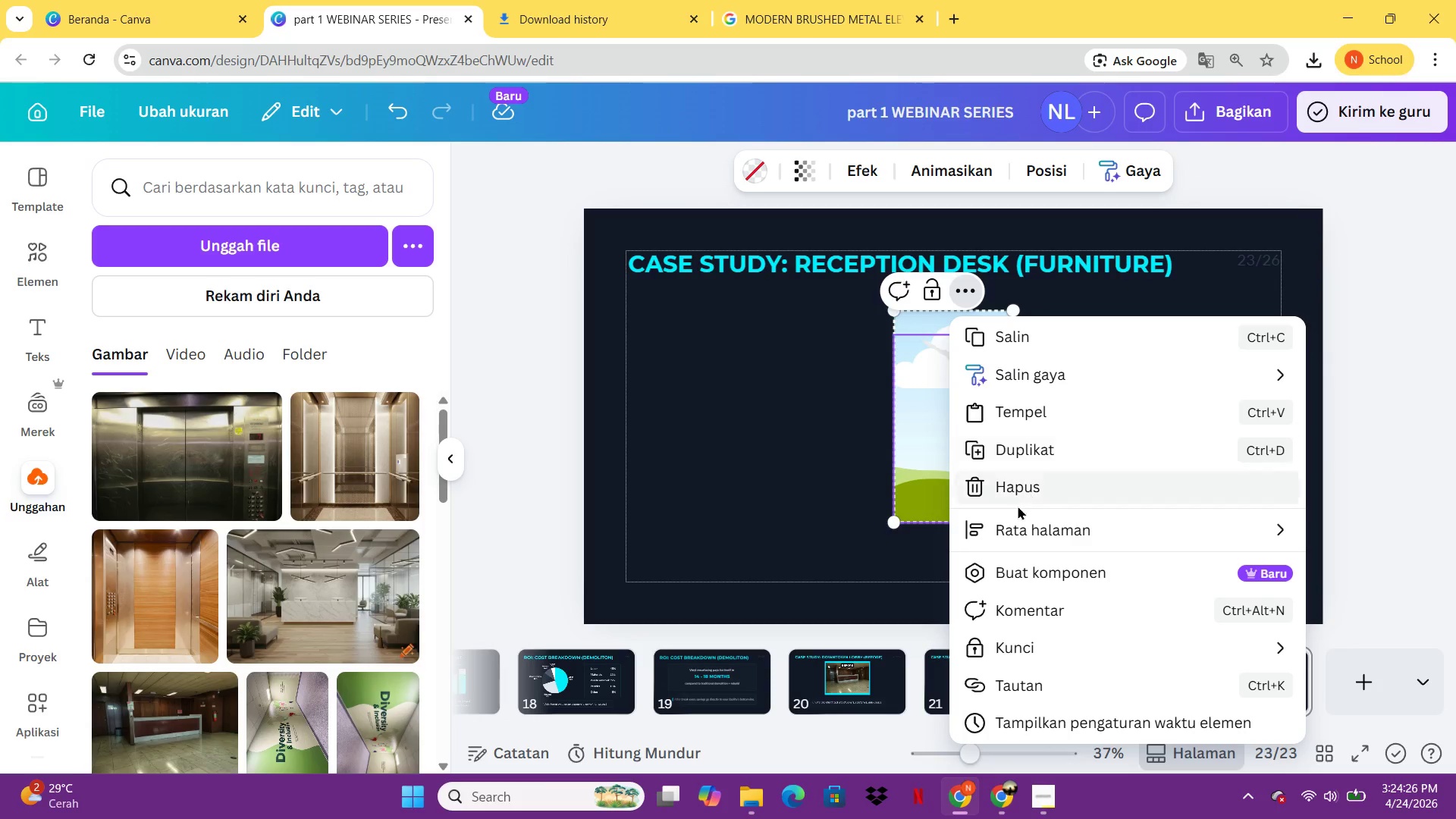 
left_click([1015, 487])
 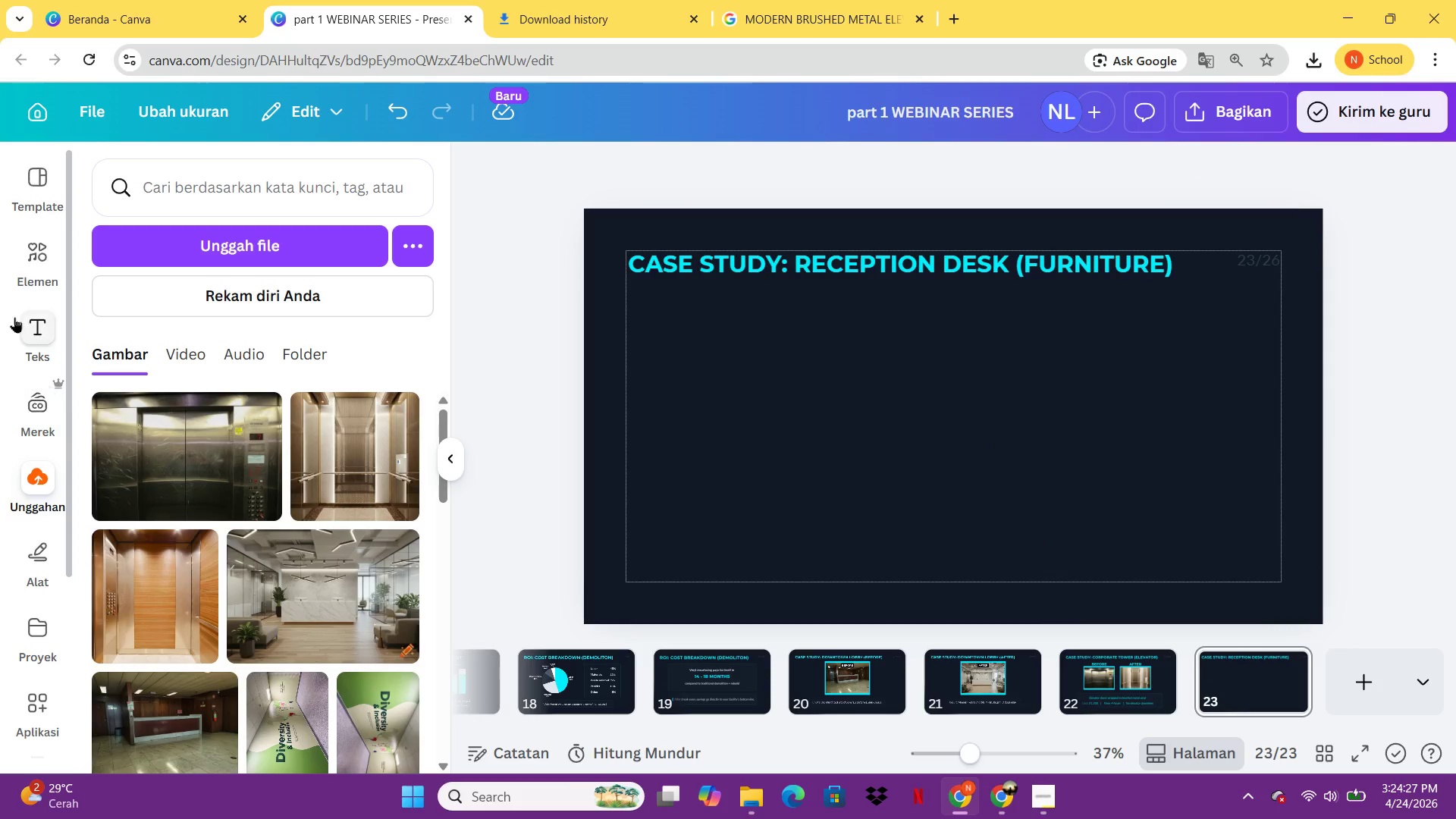 
left_click([14, 274])
 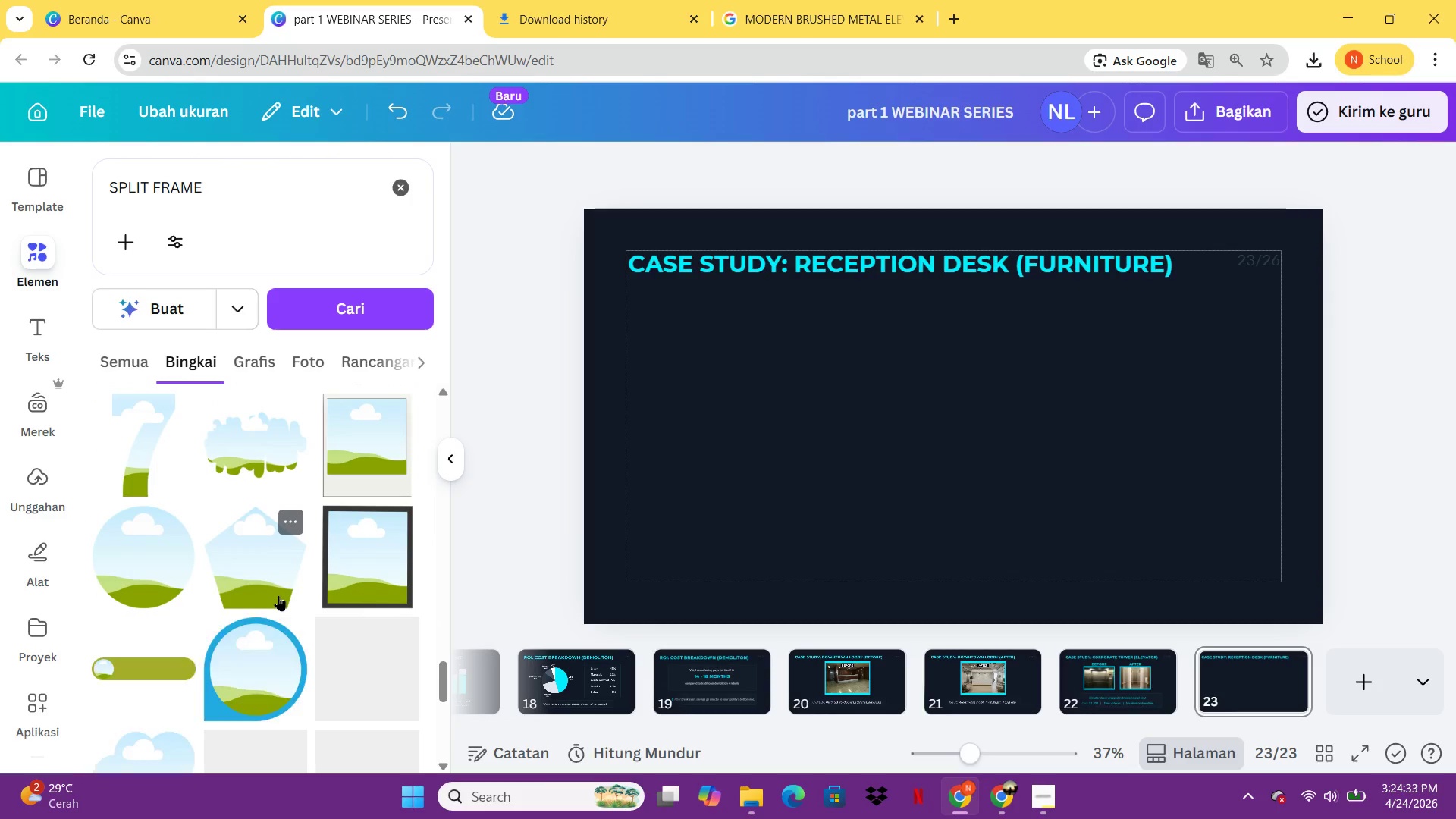 
wait(6.42)
 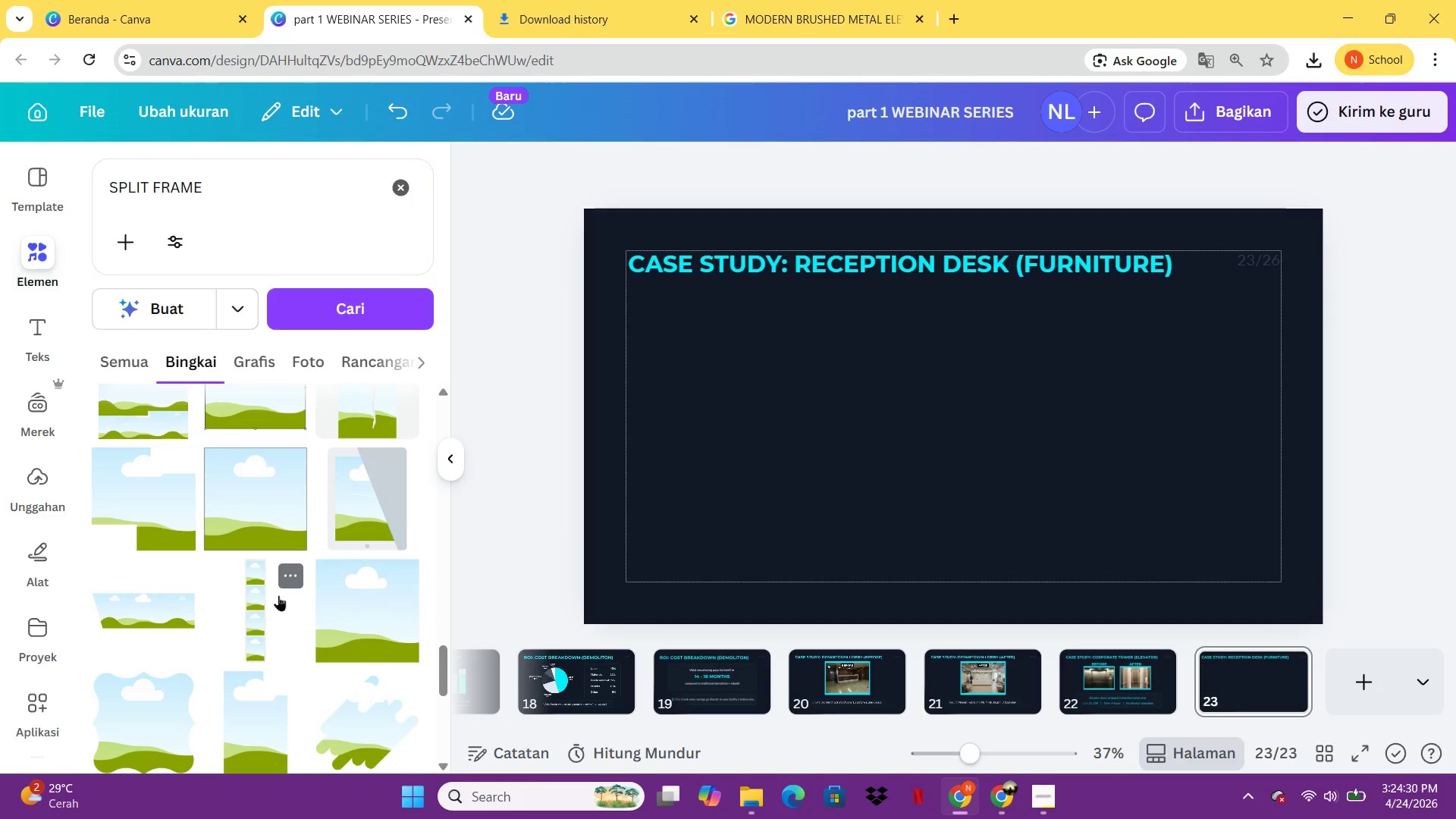 
left_click_drag(start_coordinate=[240, 194], to_coordinate=[61, 207])
 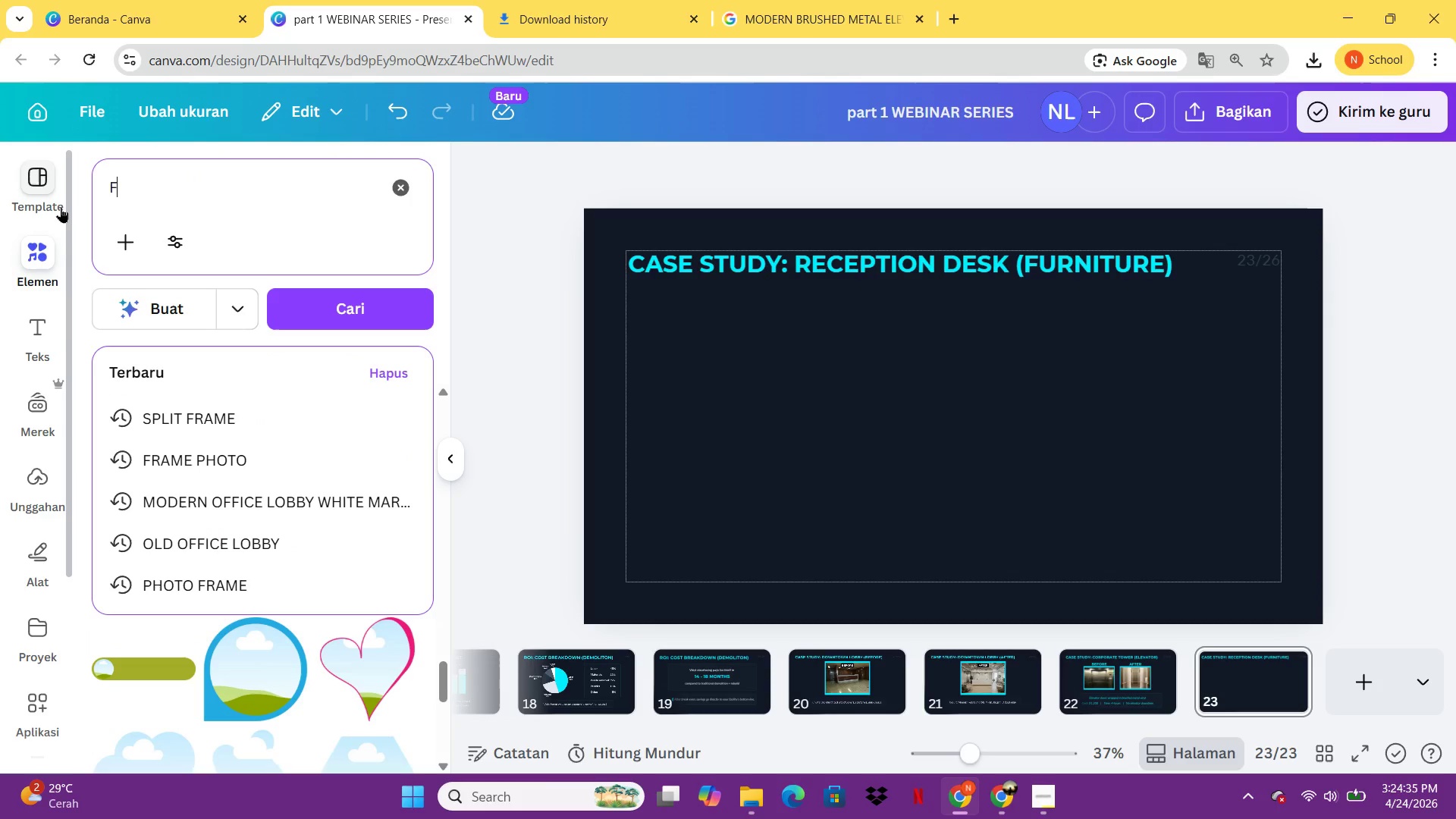 
type(FRAME 2 PHOTO)
 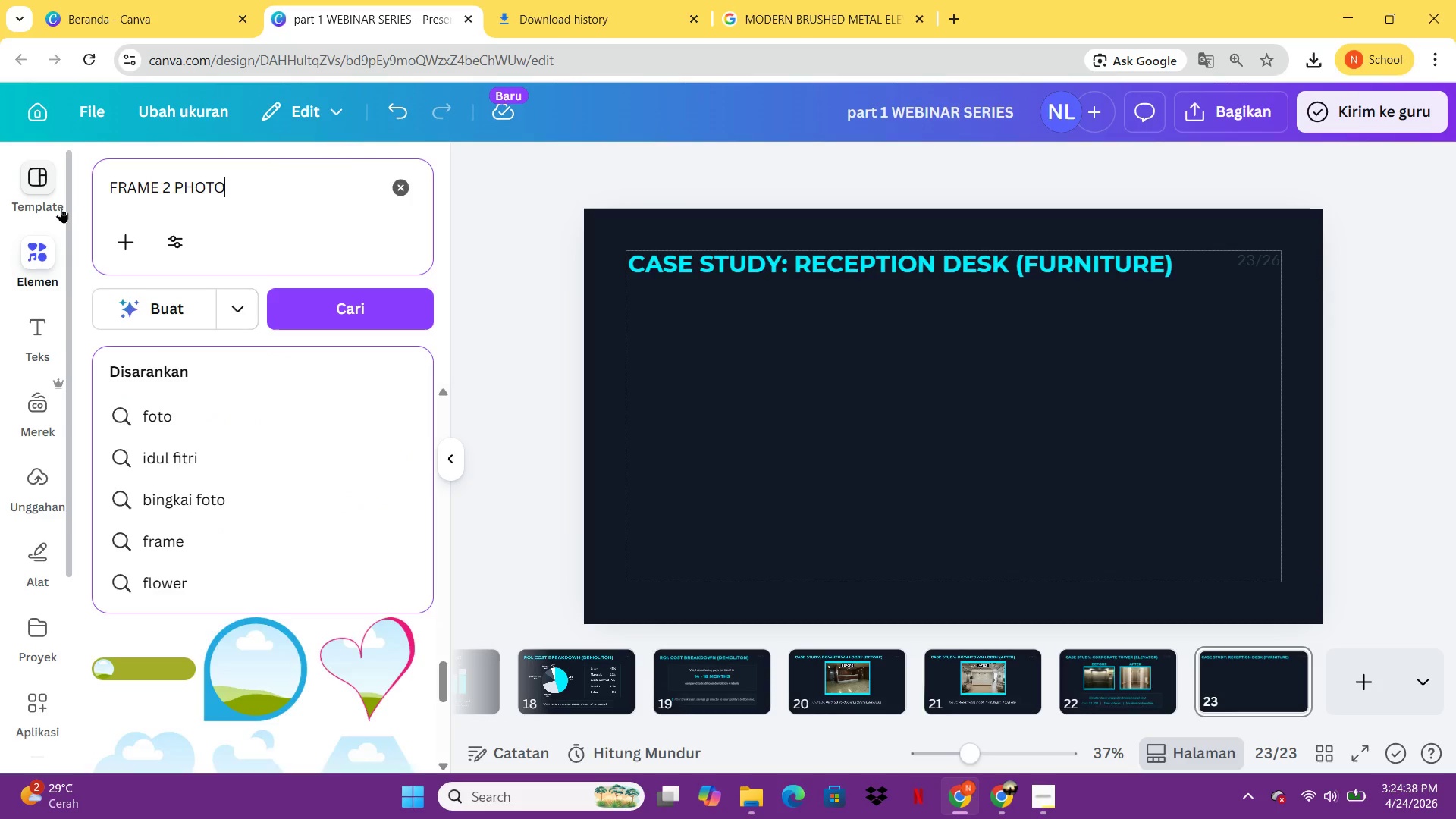 
key(Enter)
 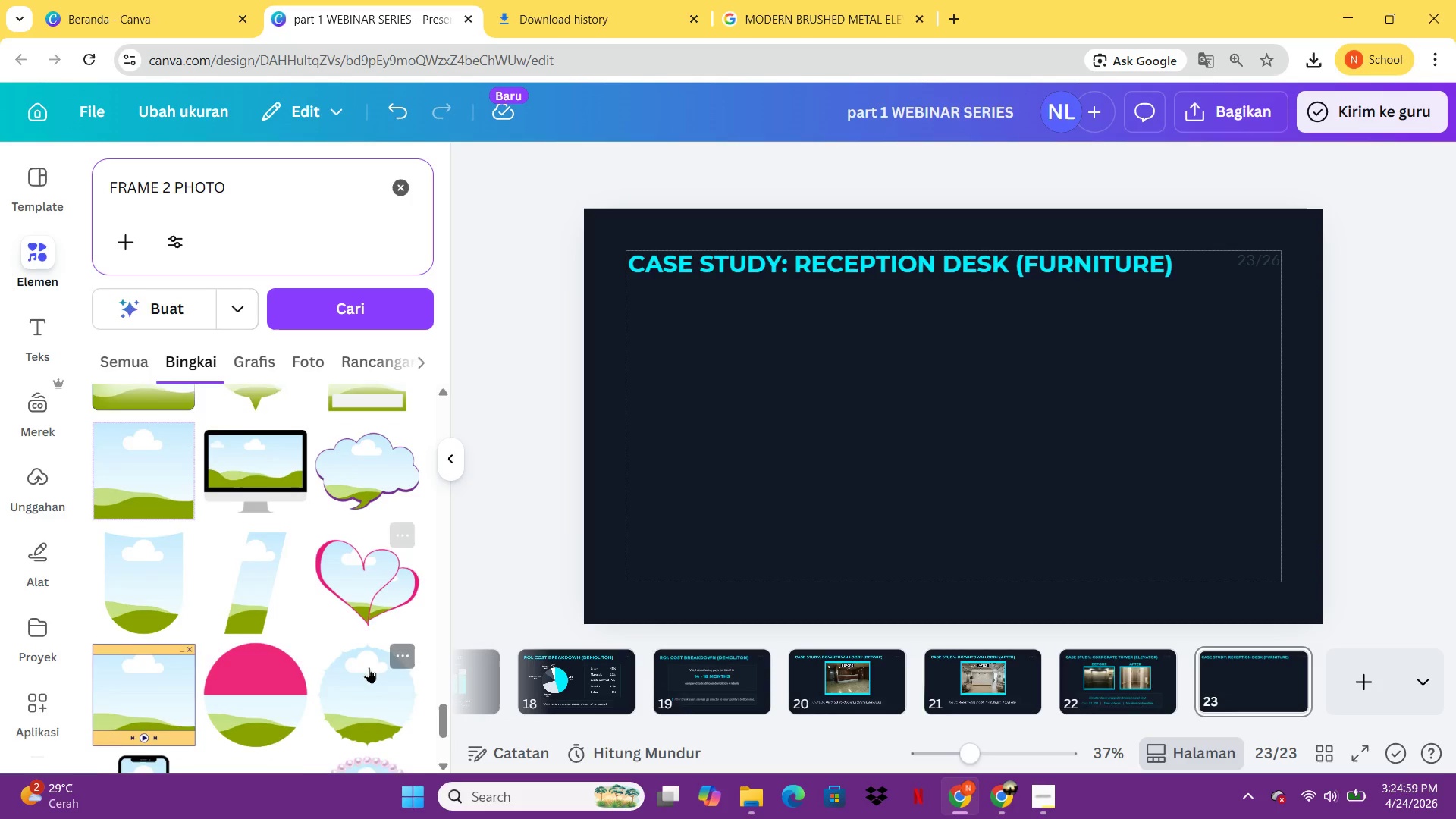 
wait(26.69)
 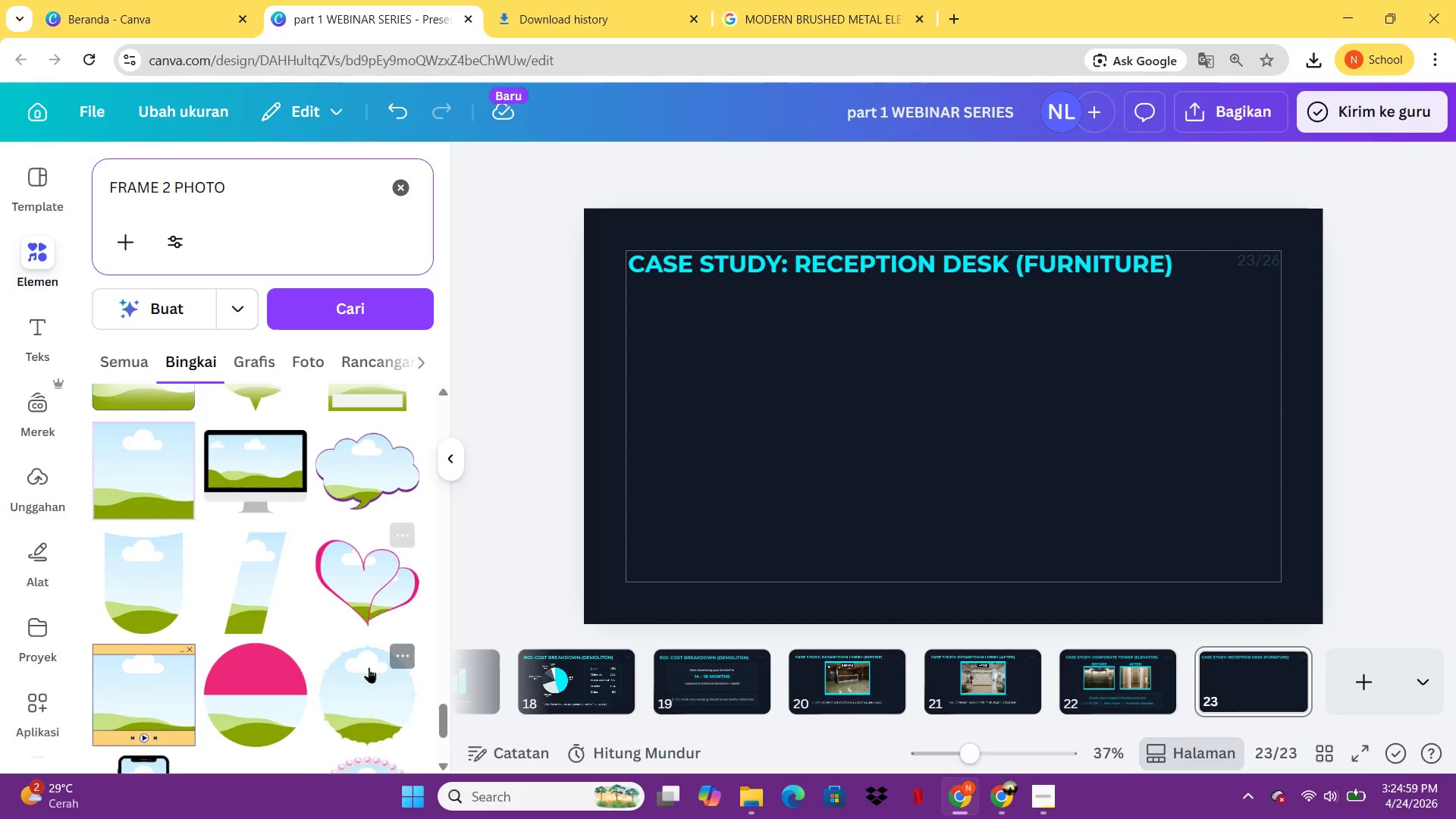 
left_click([351, 435])
 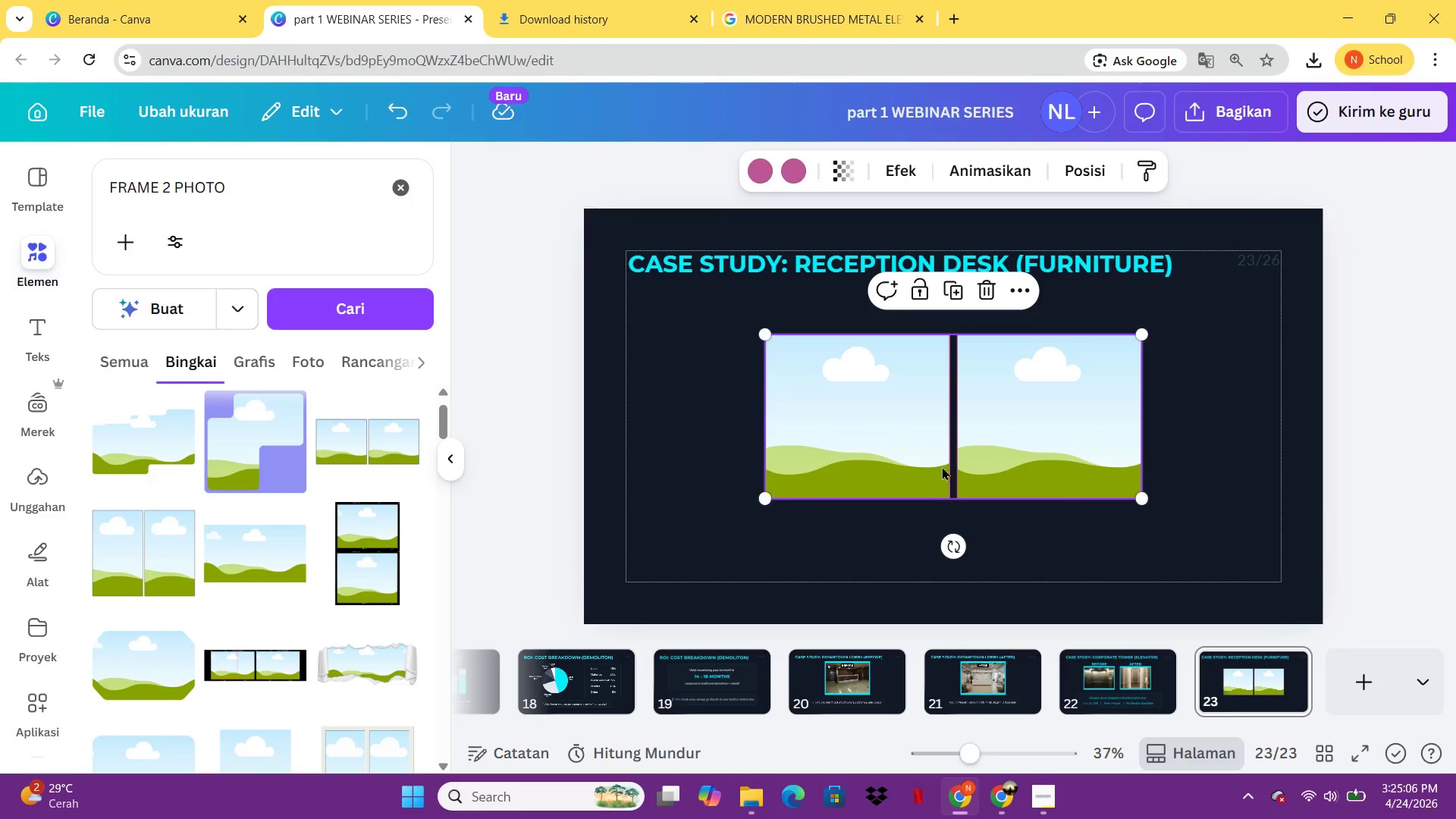 
left_click_drag(start_coordinate=[944, 454], to_coordinate=[937, 412])
 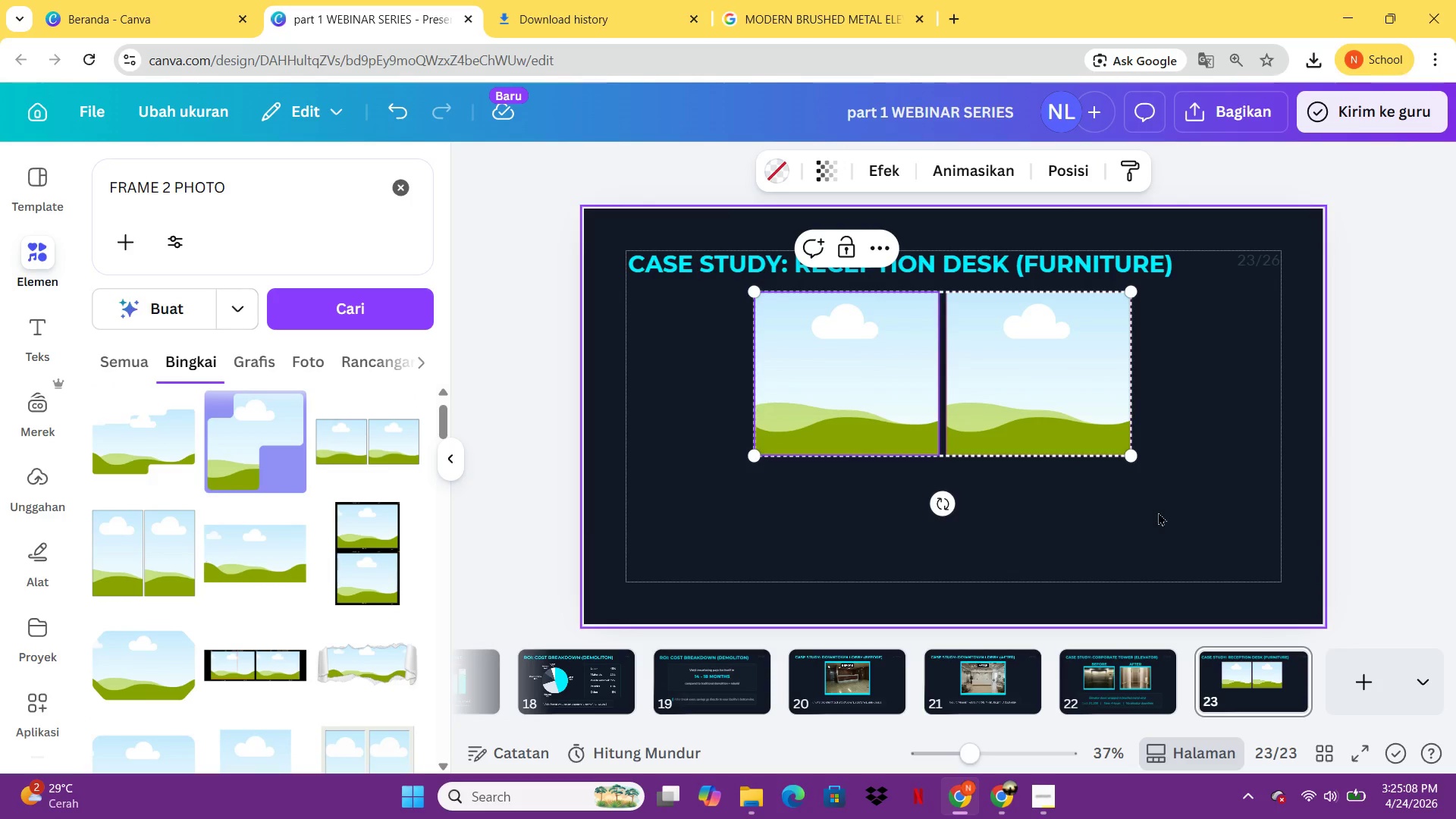 
left_click([1159, 514])
 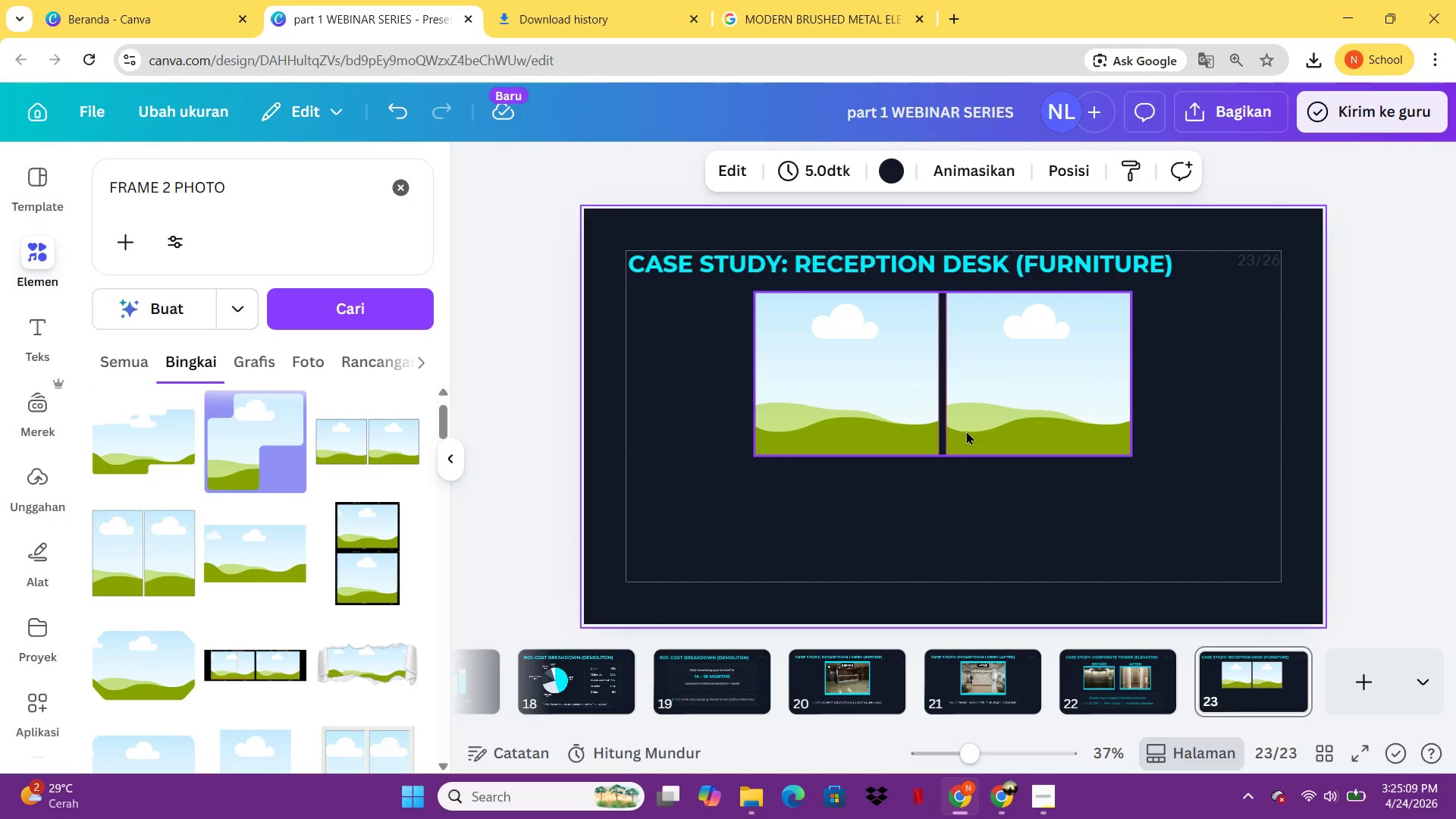 
left_click_drag(start_coordinate=[964, 422], to_coordinate=[980, 422])
 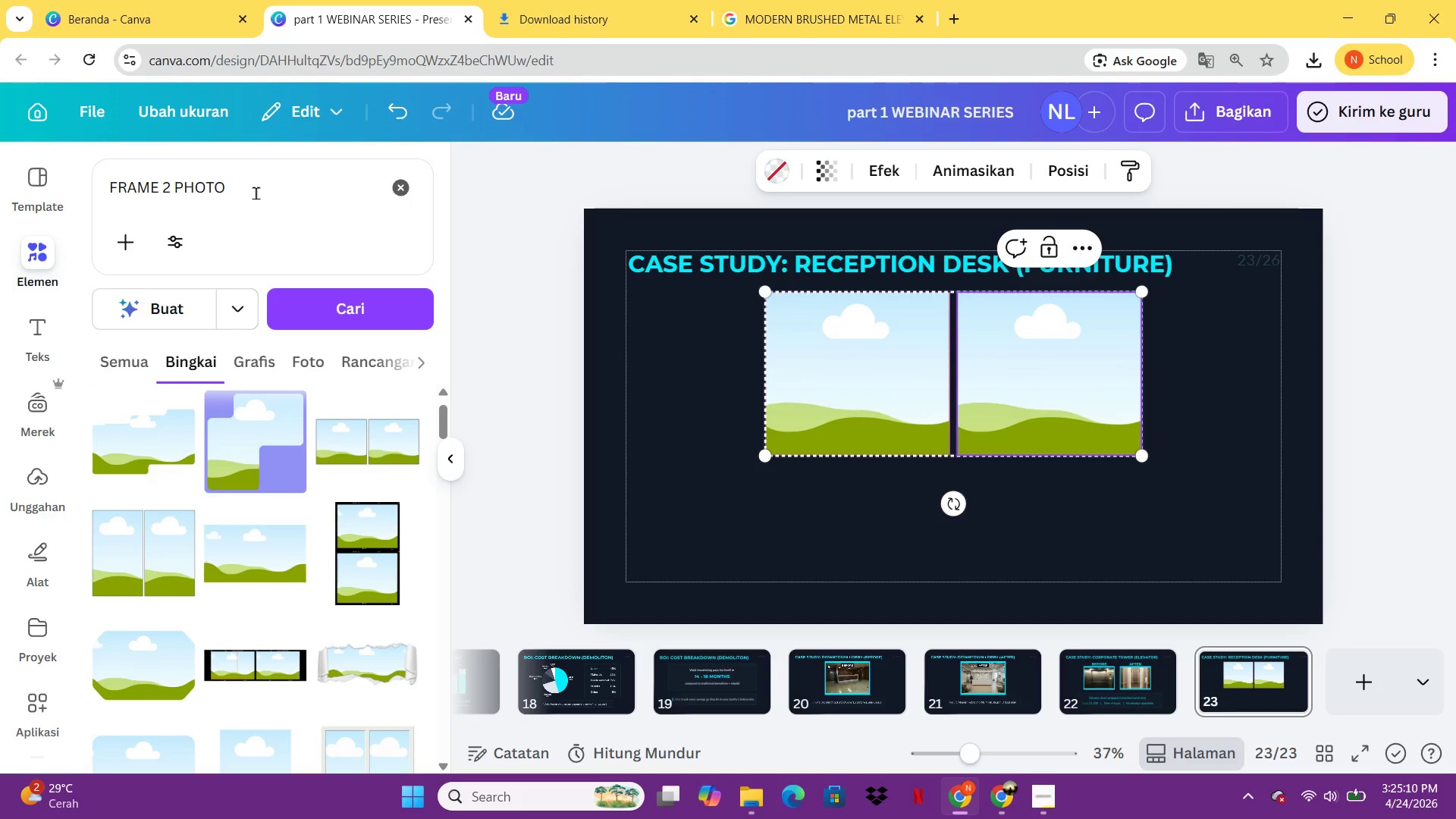 
left_click_drag(start_coordinate=[263, 193], to_coordinate=[85, 190])
 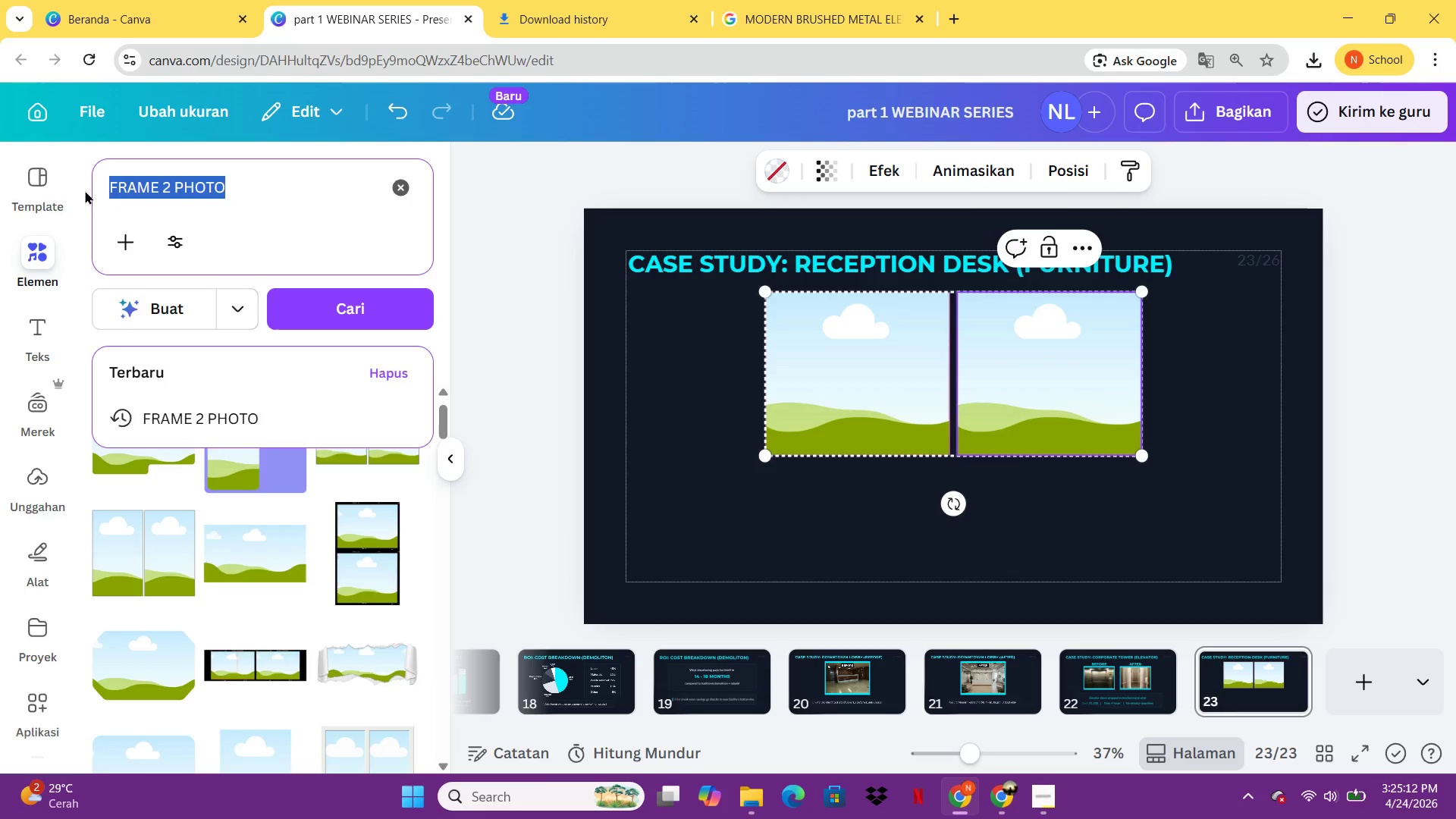 
type(SPLIT)
 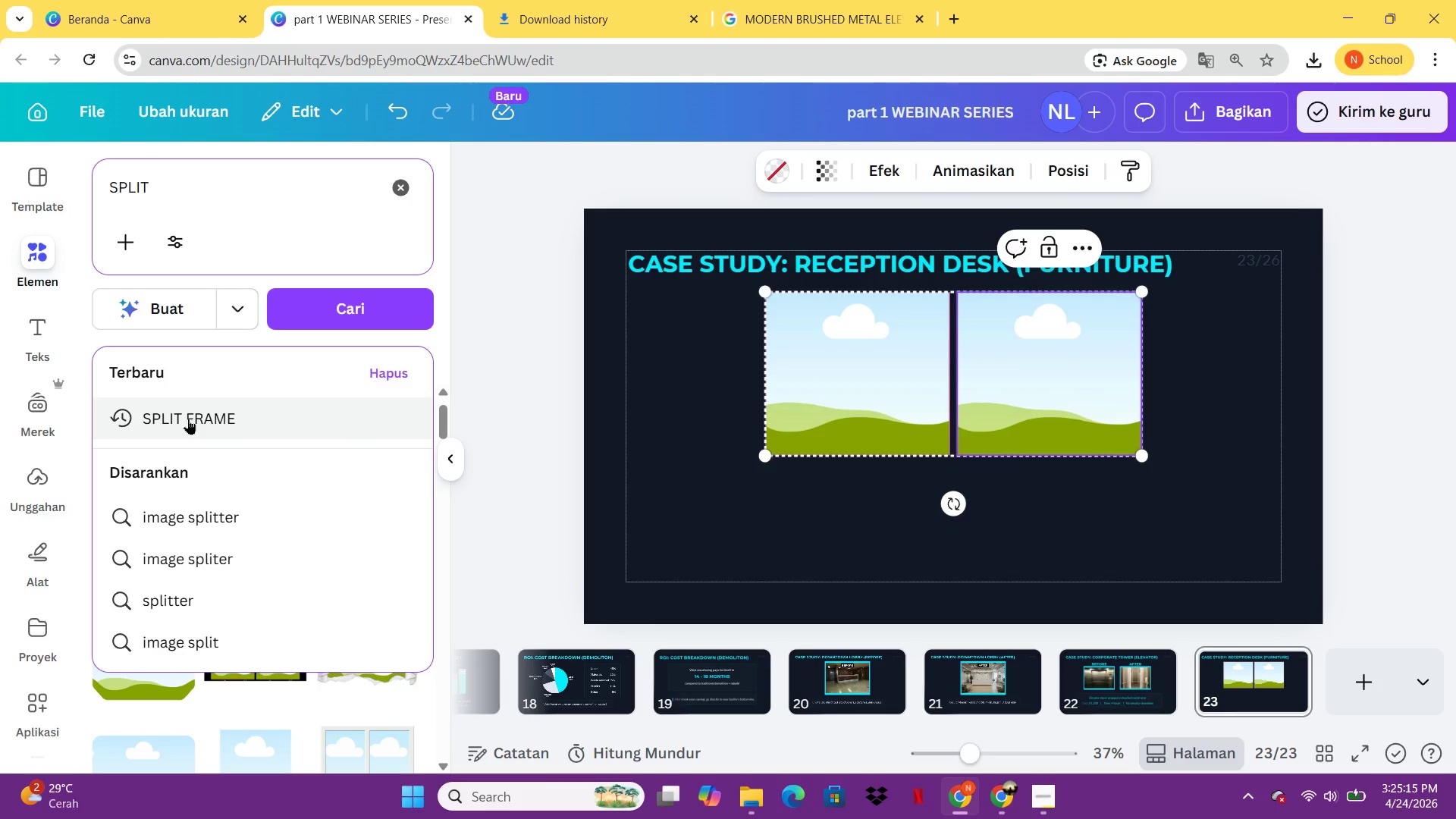 
left_click([184, 640])
 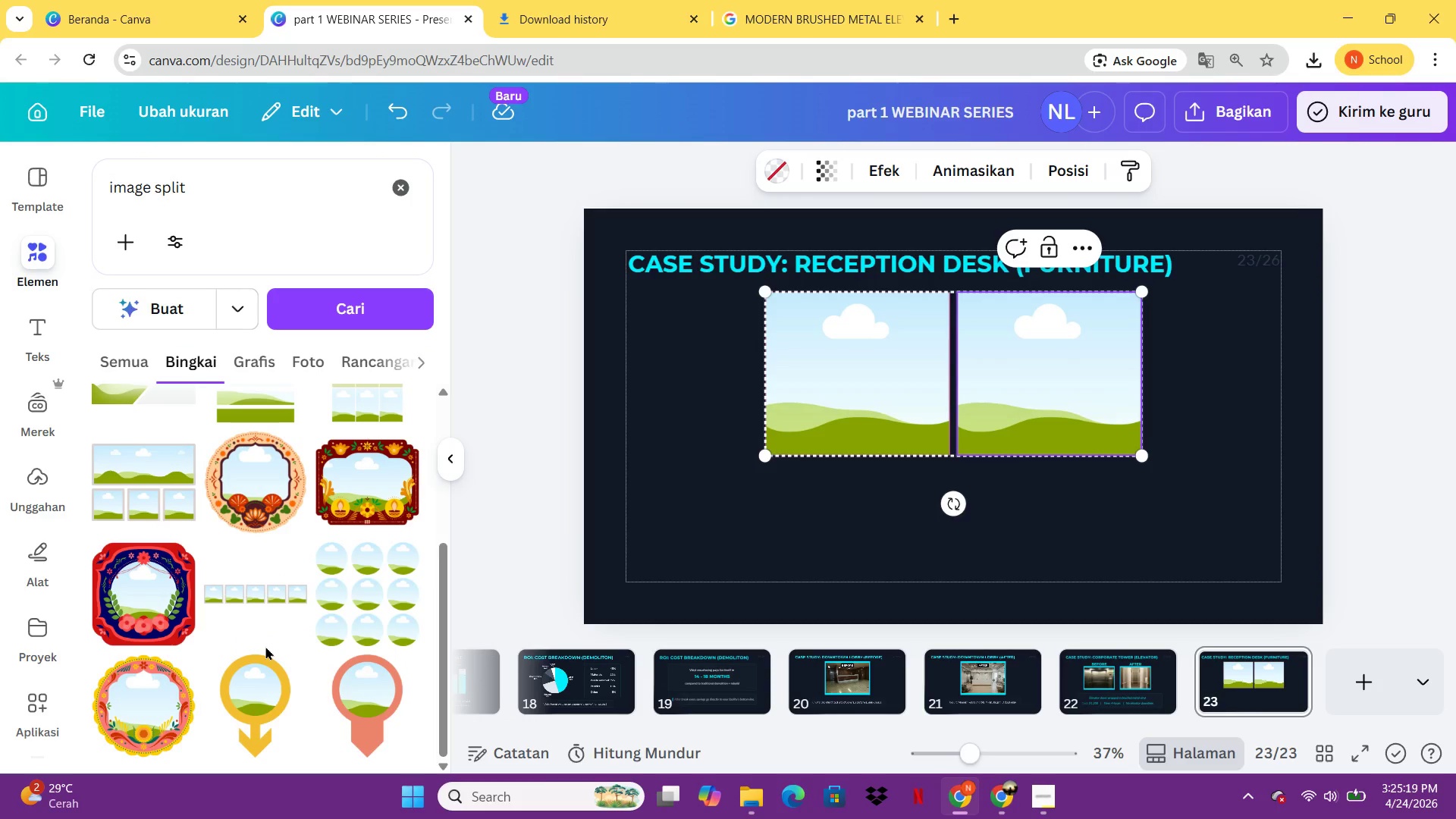 
left_click_drag(start_coordinate=[218, 196], to_coordinate=[105, 195])
 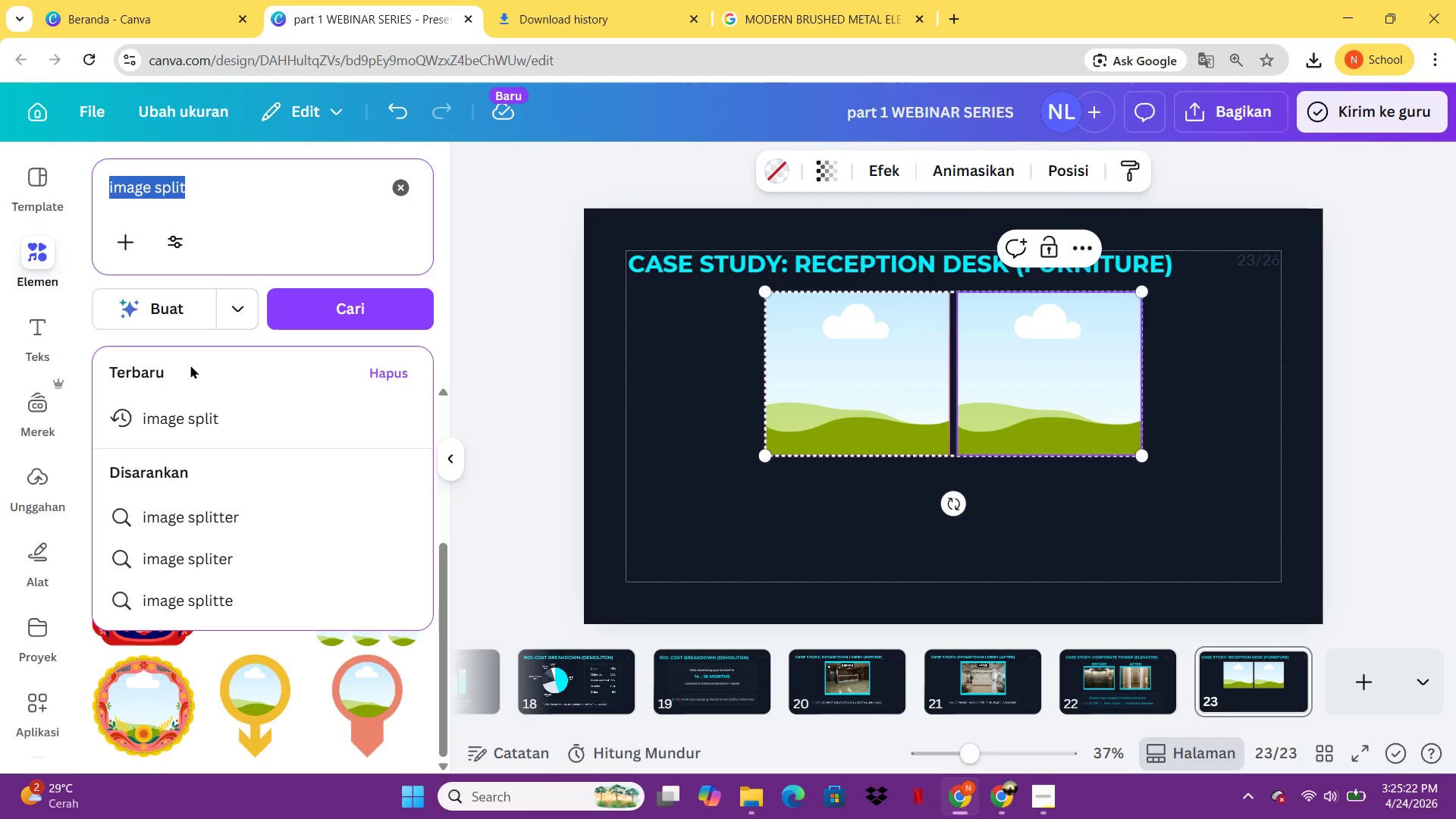 
type(SP)
 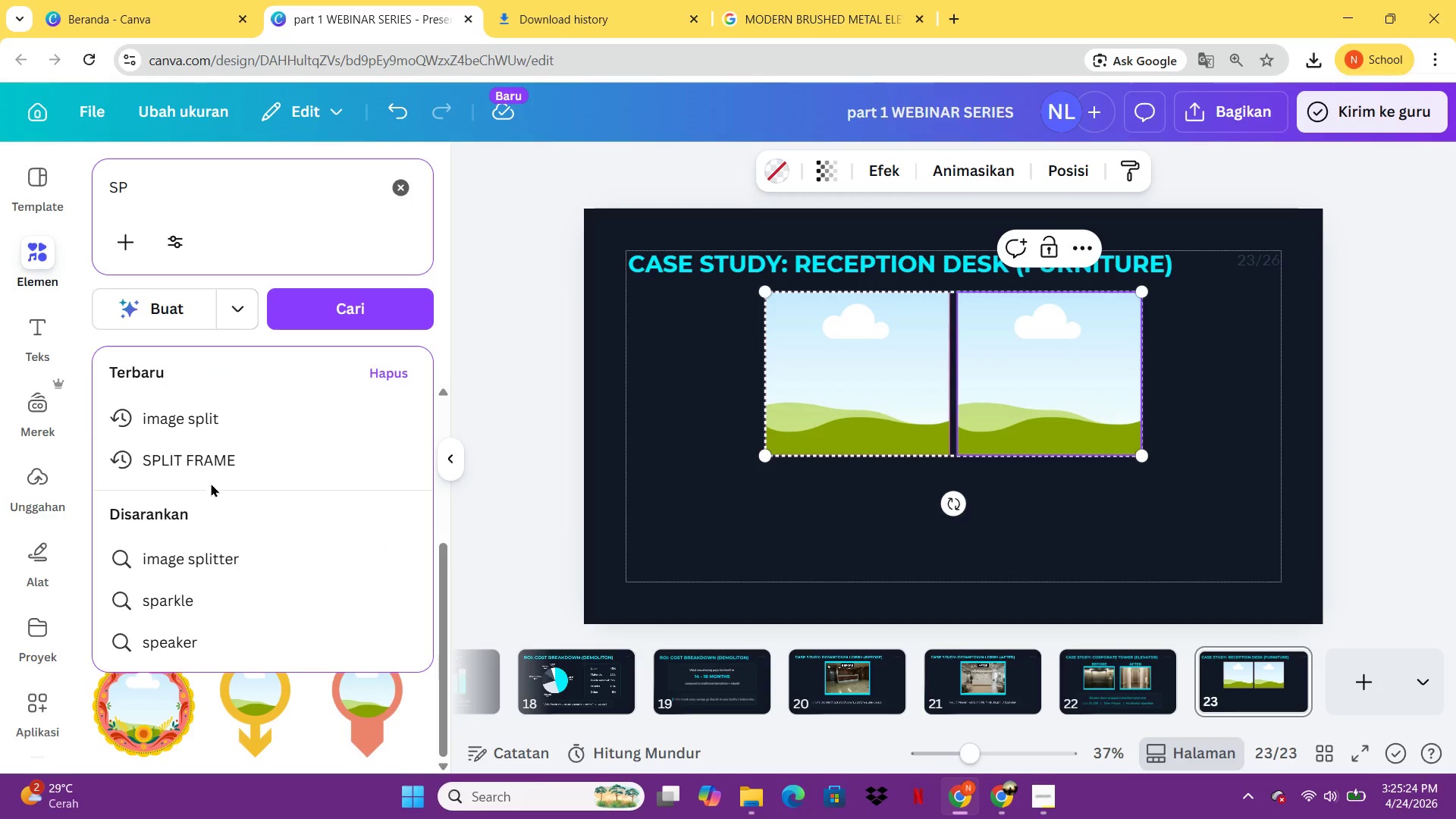 
left_click([215, 466])
 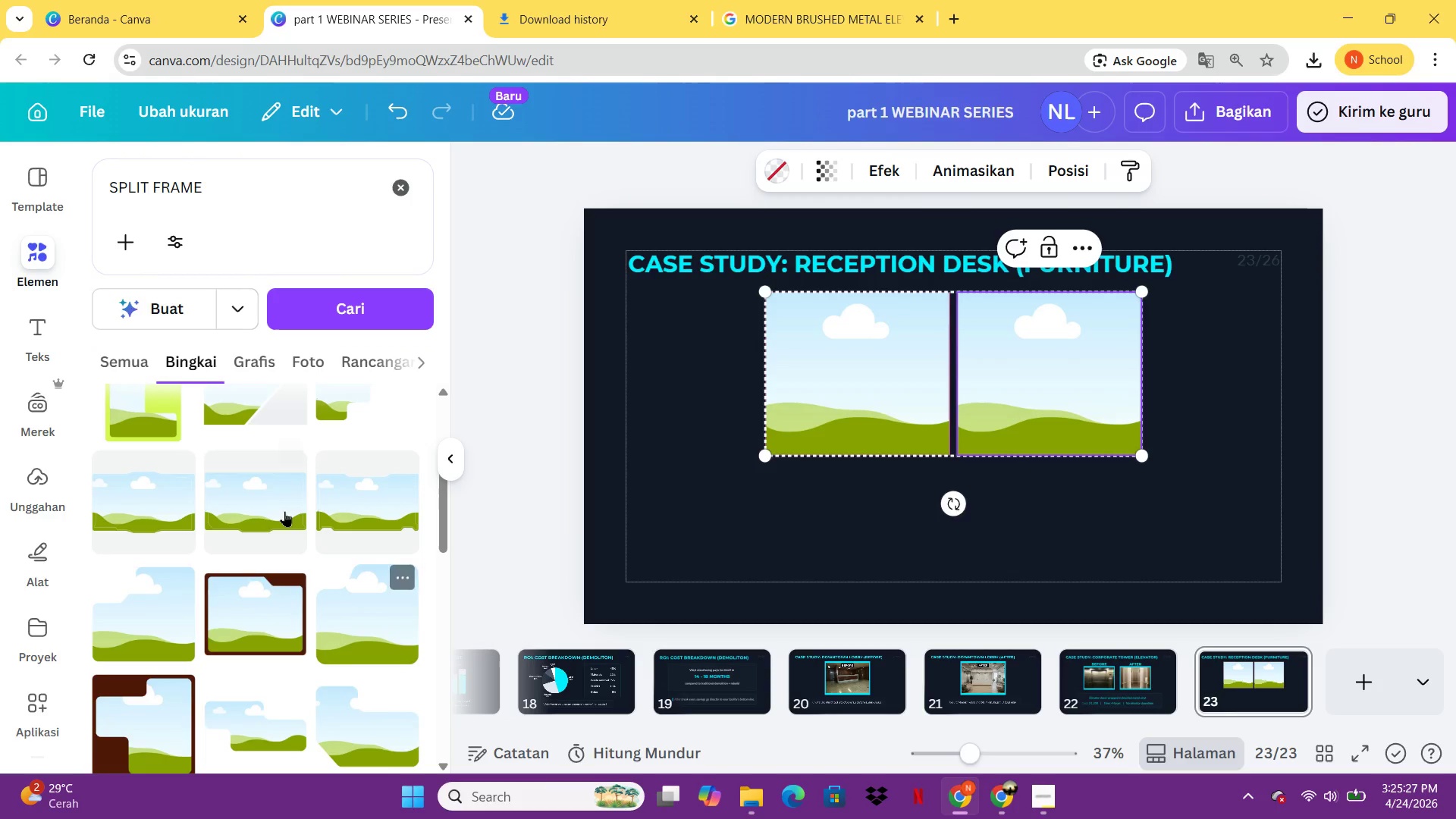 
left_click([282, 503])
 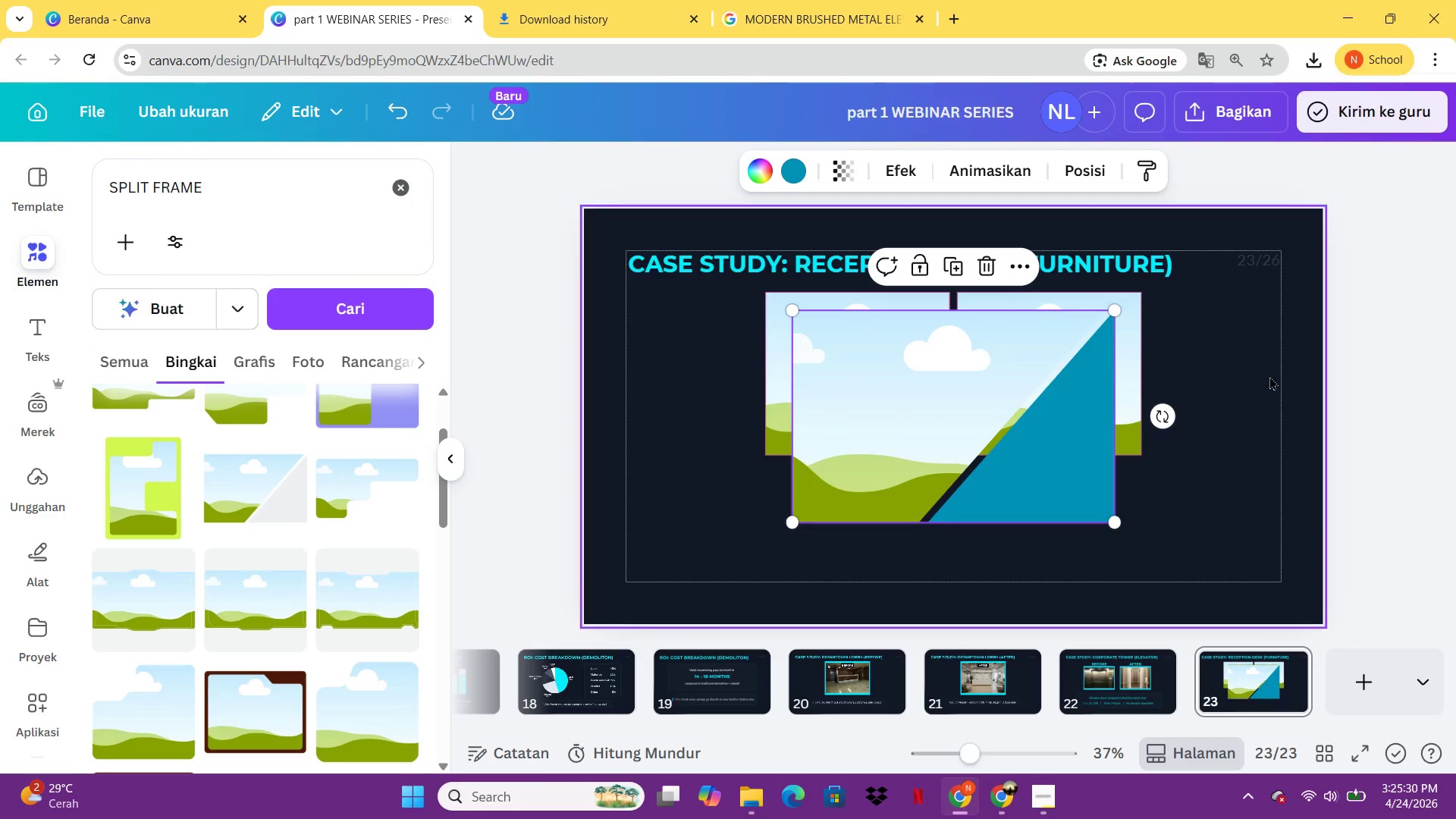 
key(Delete)
 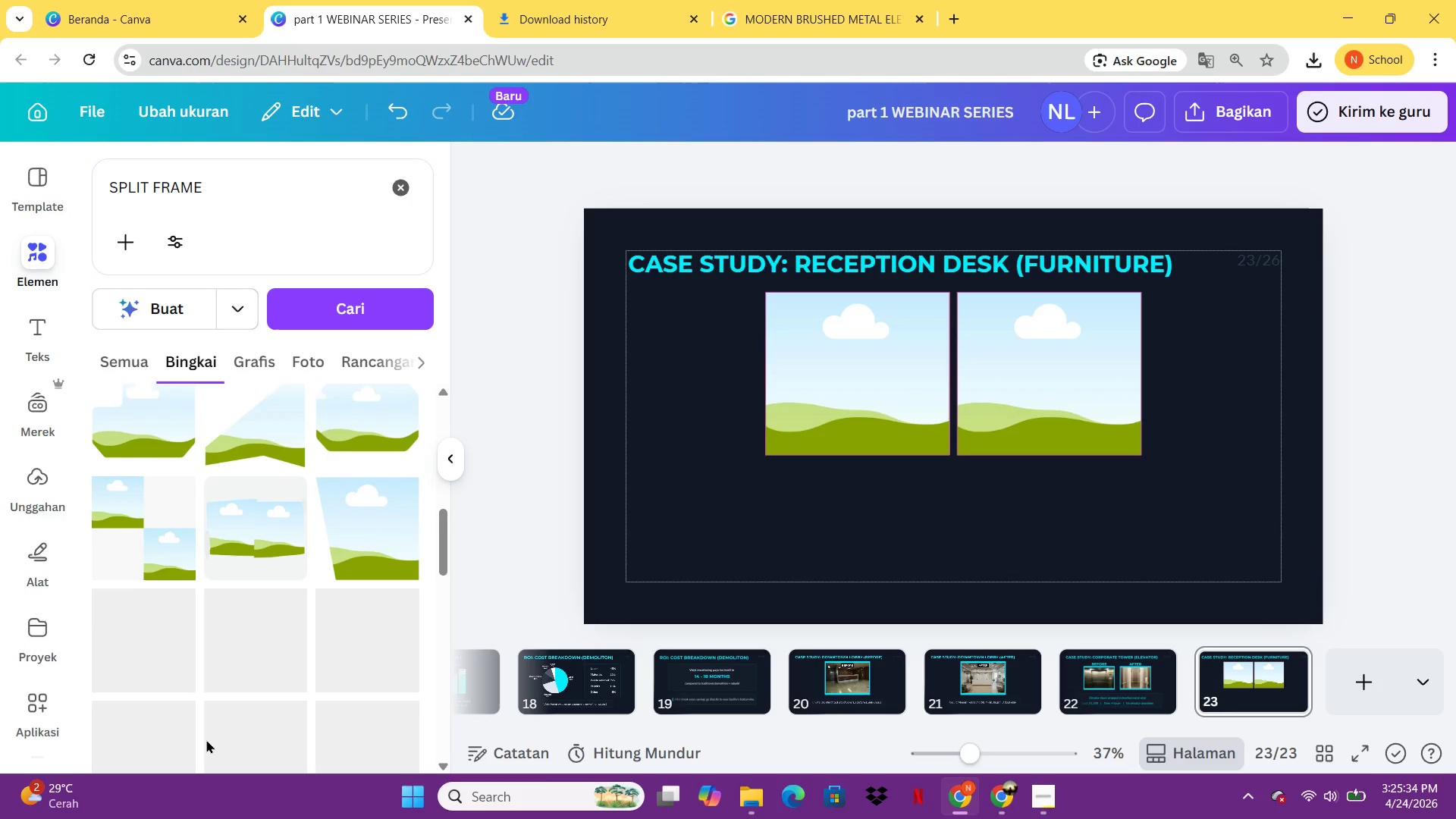 
left_click([253, 544])
 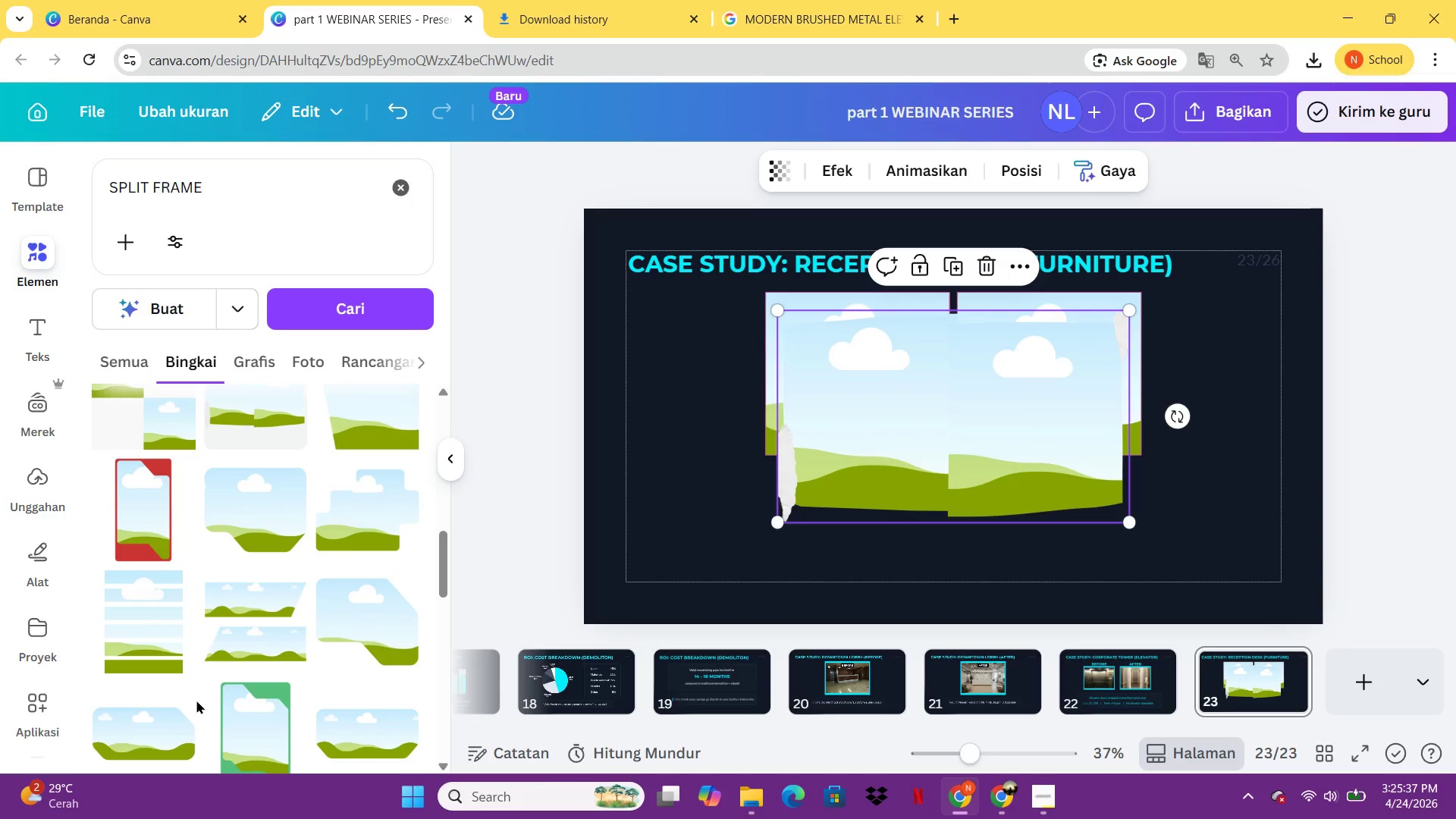 
key(Delete)
 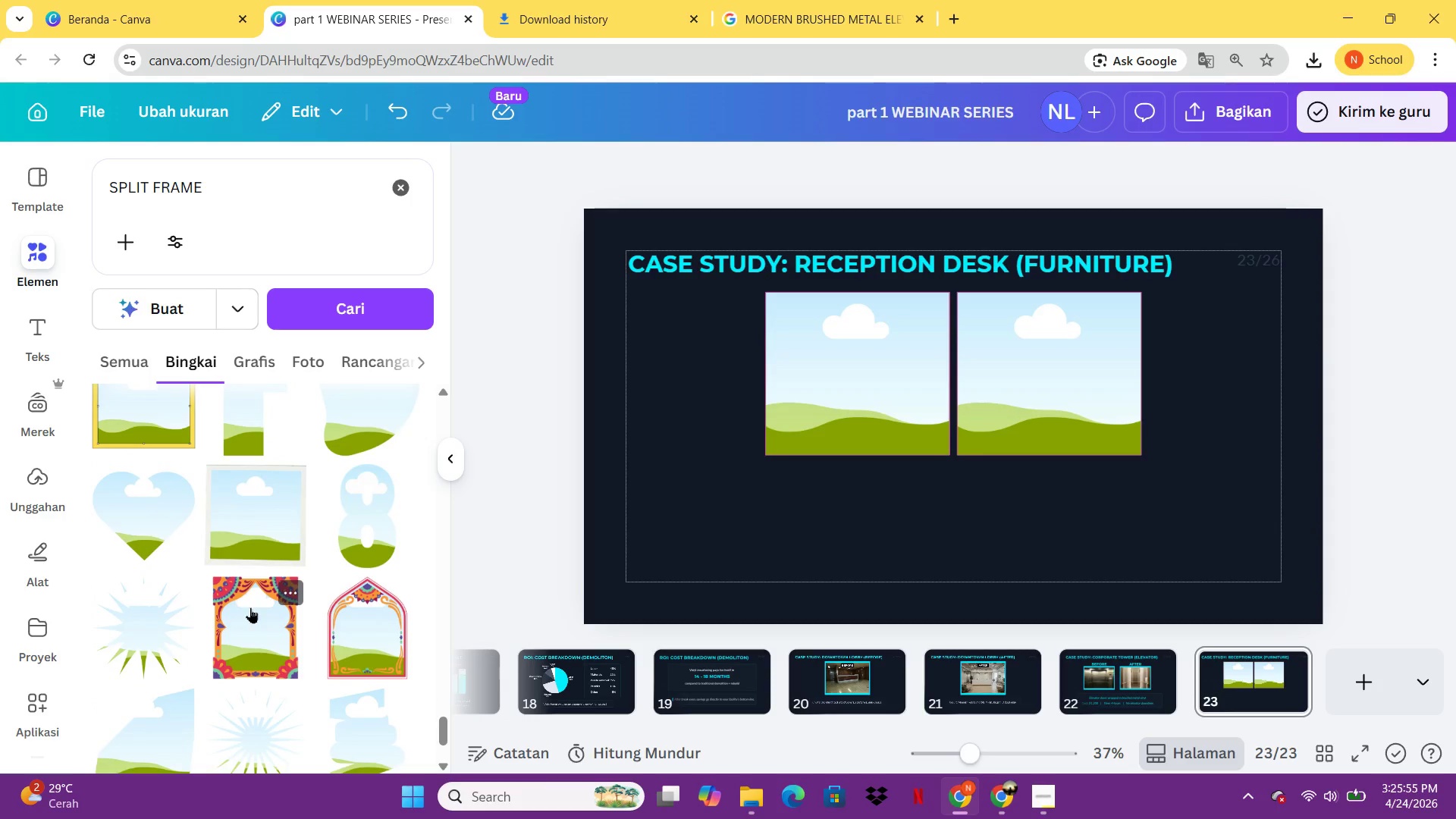 
wait(22.81)
 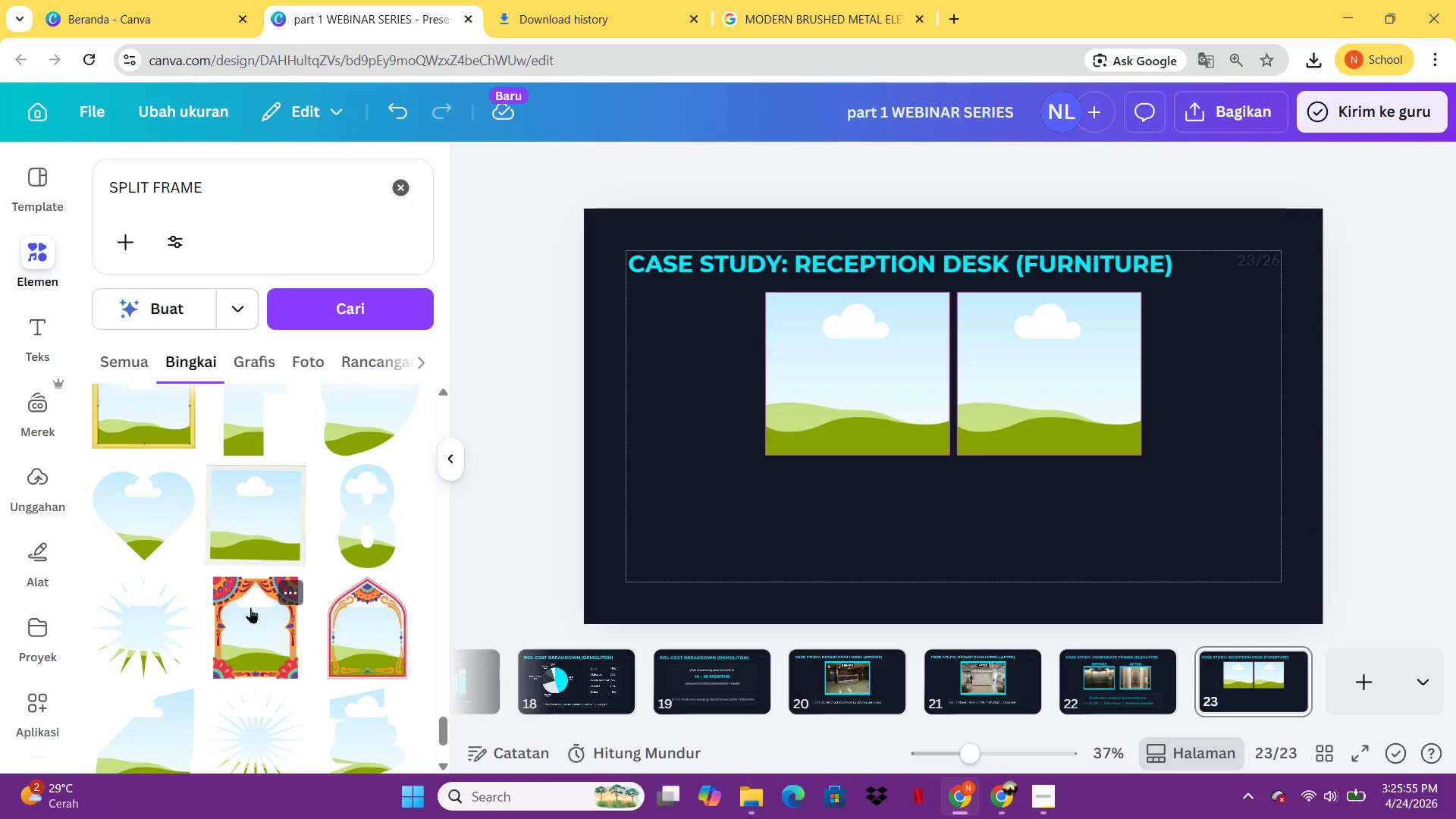 
left_click([865, 455])
 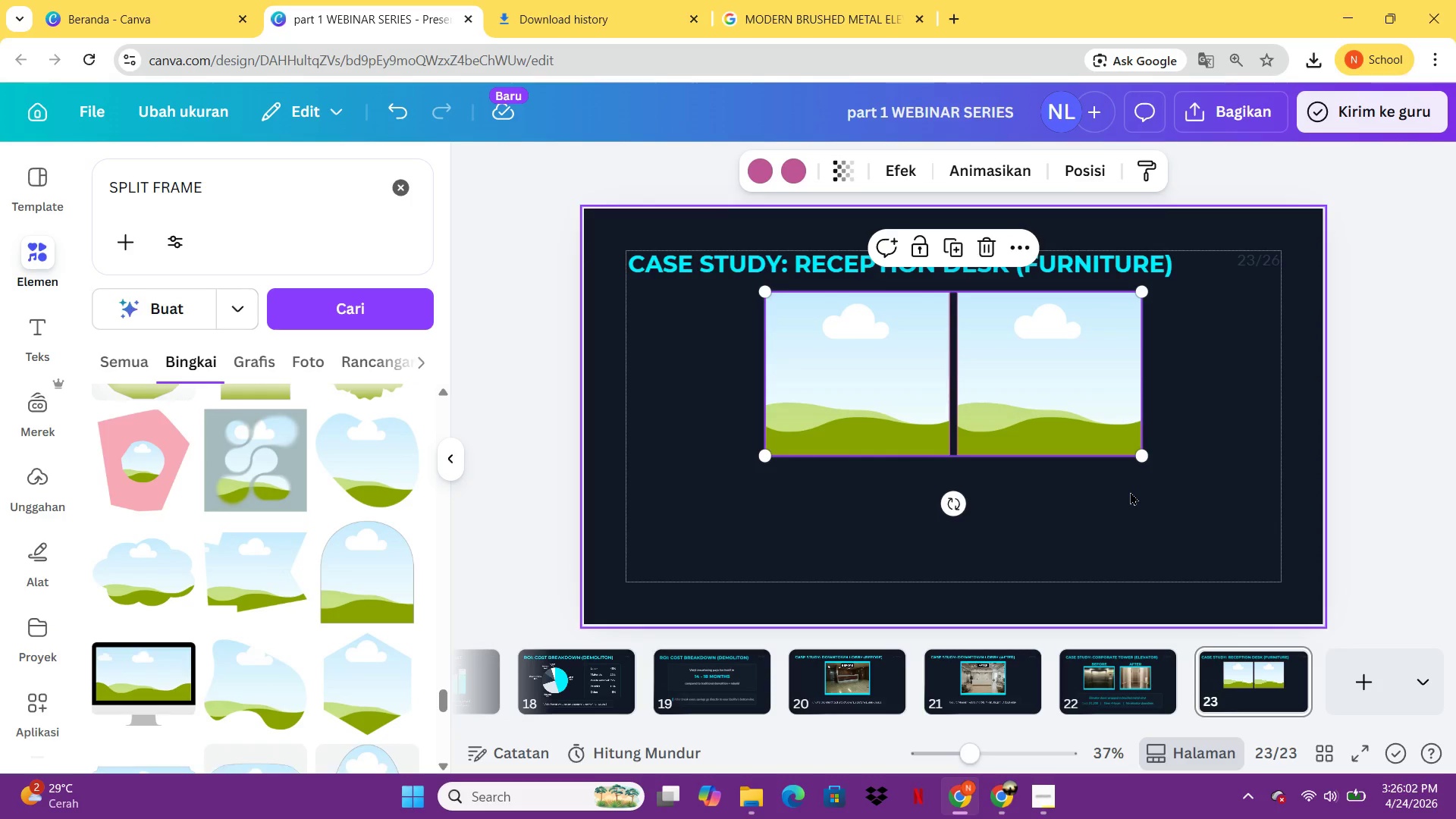 
left_click([1046, 566])
 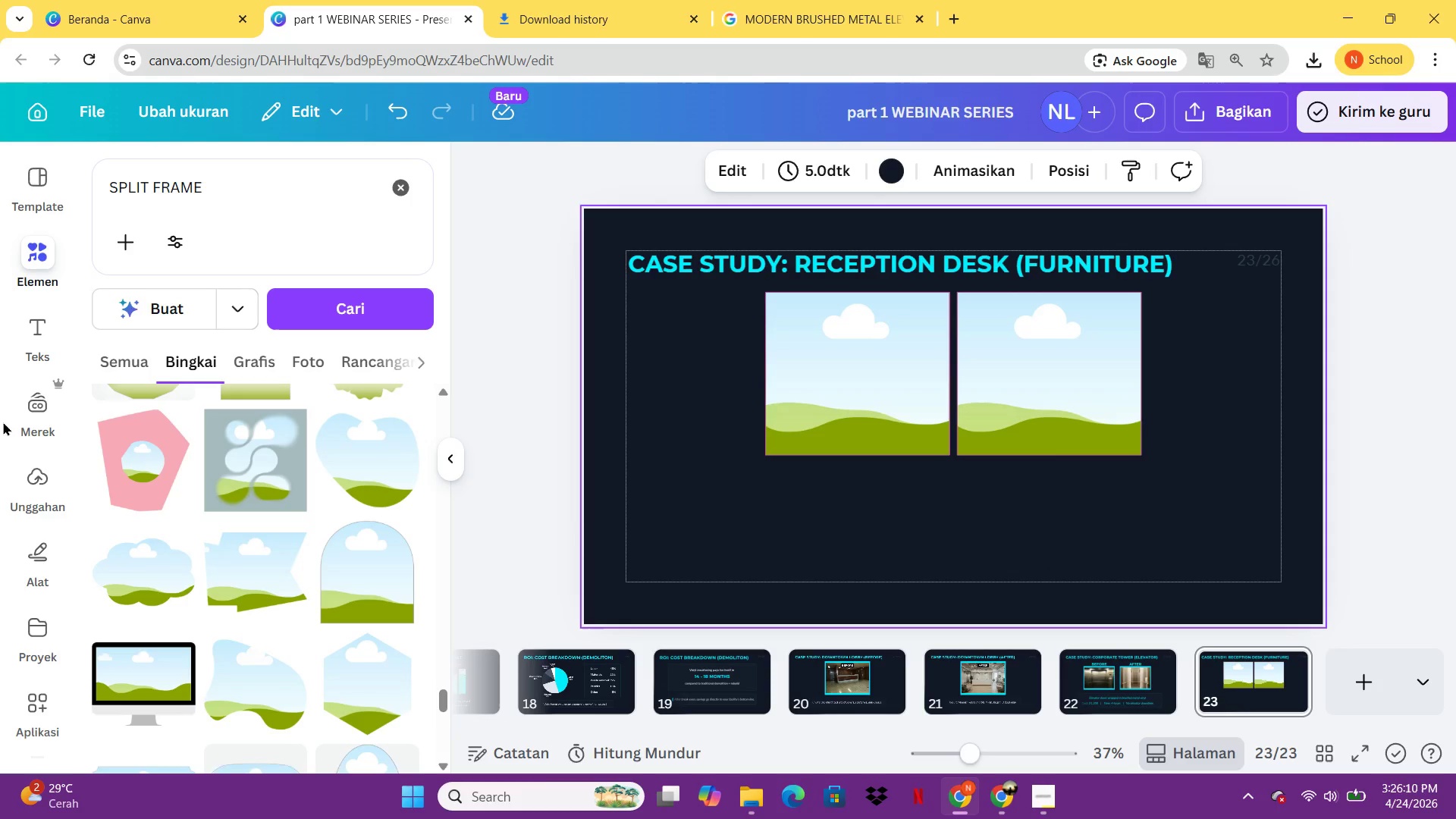 
wait(13.25)
 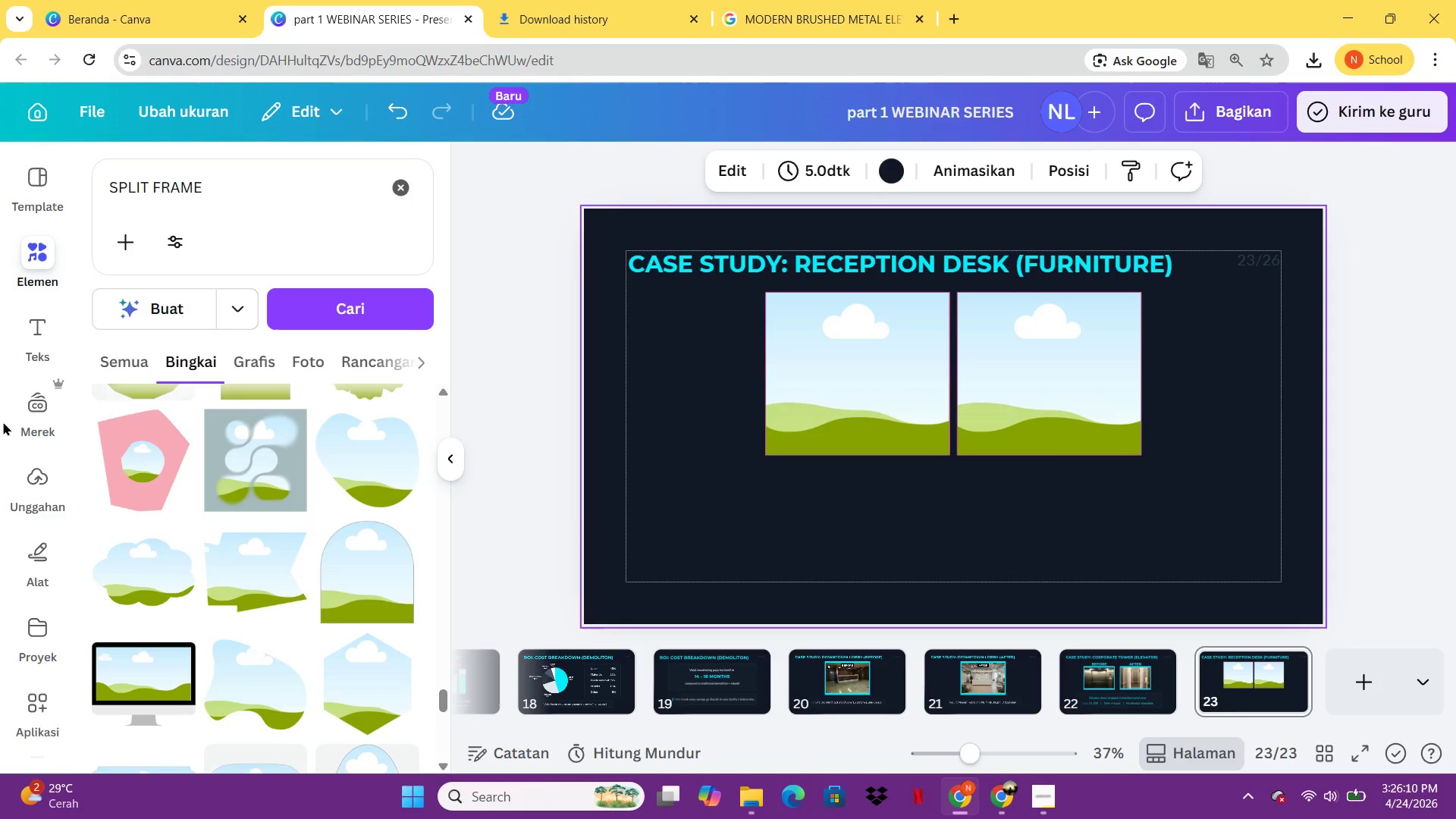 
left_click_drag(start_coordinate=[952, 421], to_coordinate=[956, 446])
 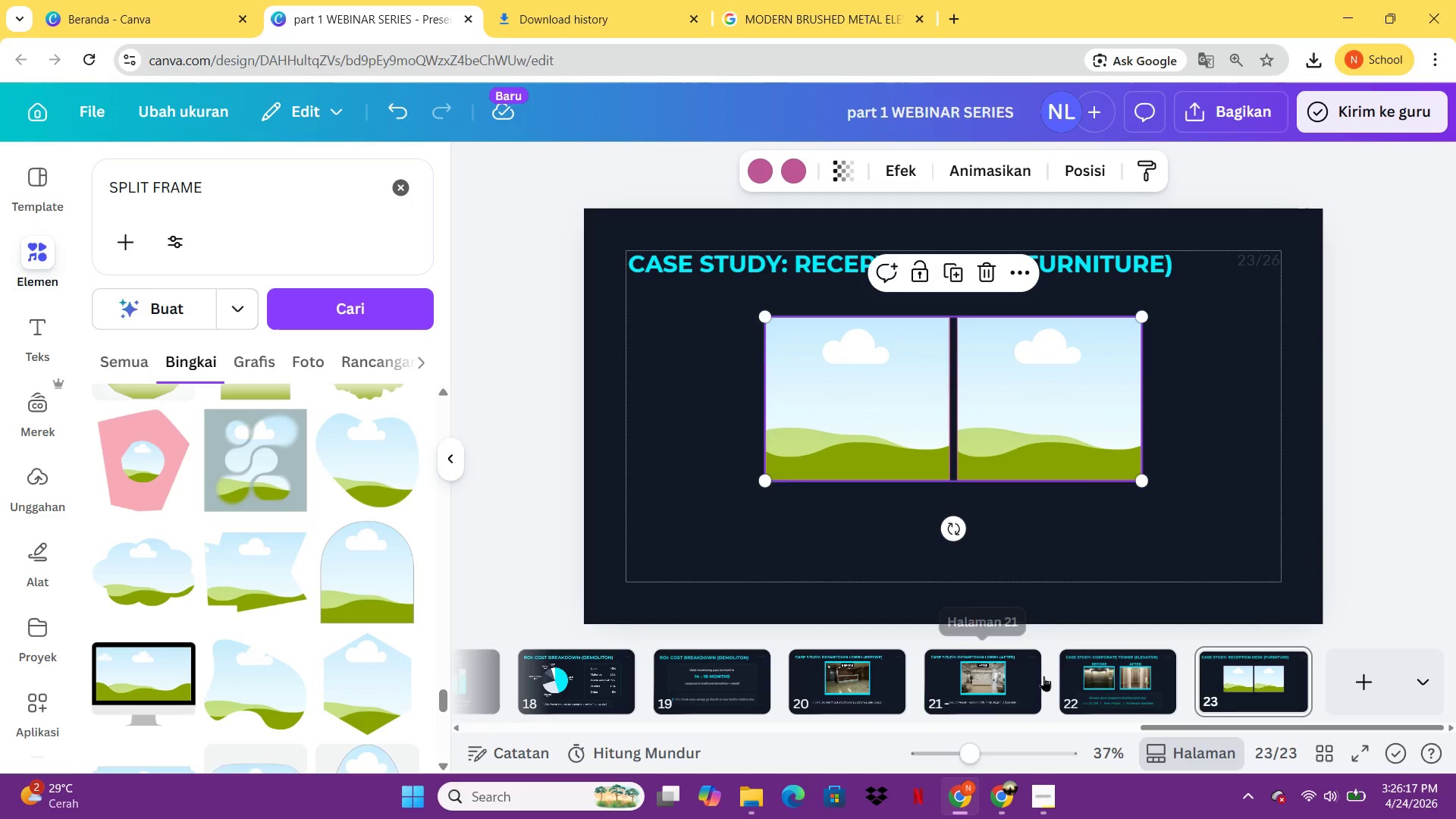 
left_click([1062, 685])
 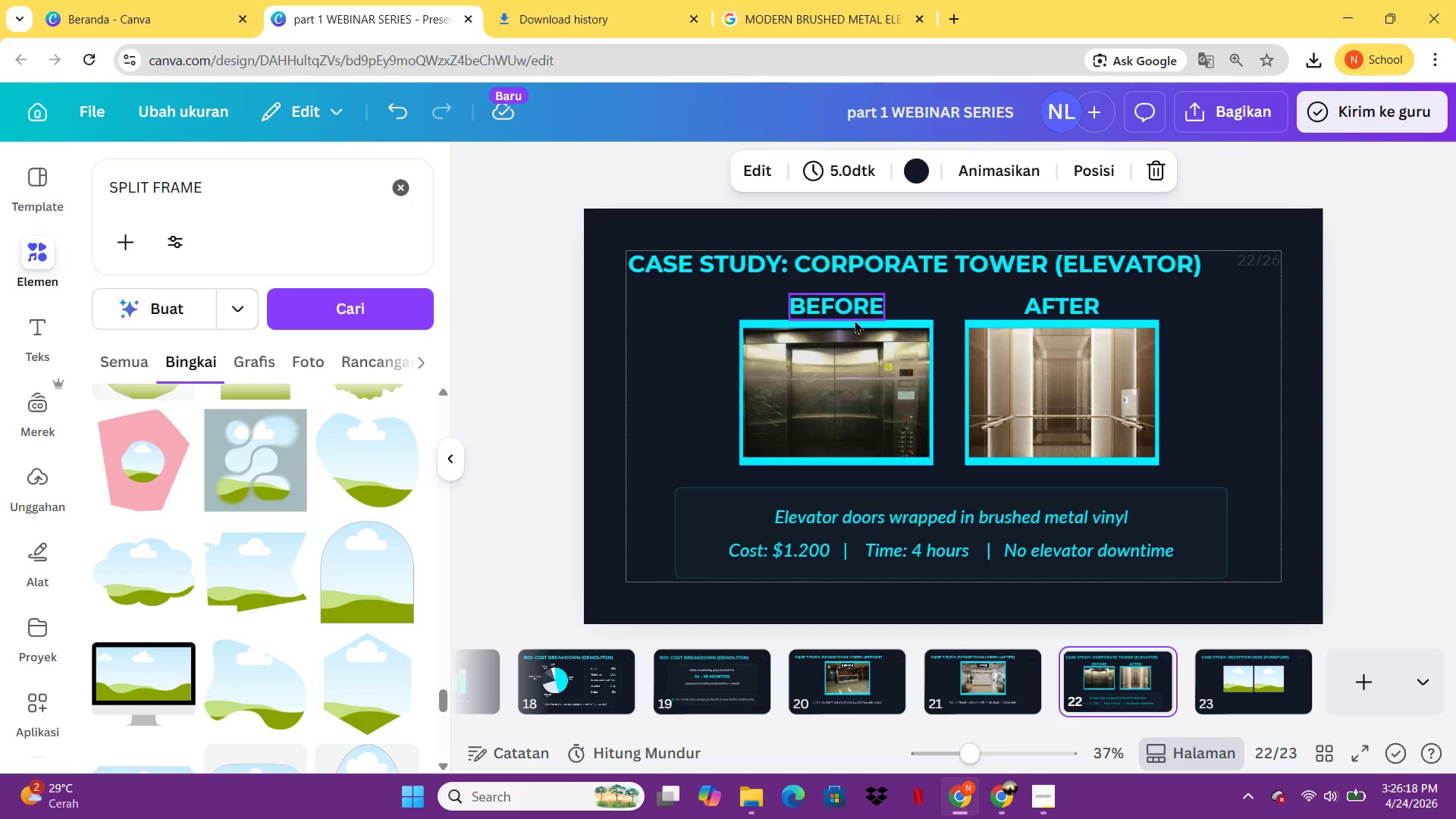 
left_click([852, 302])
 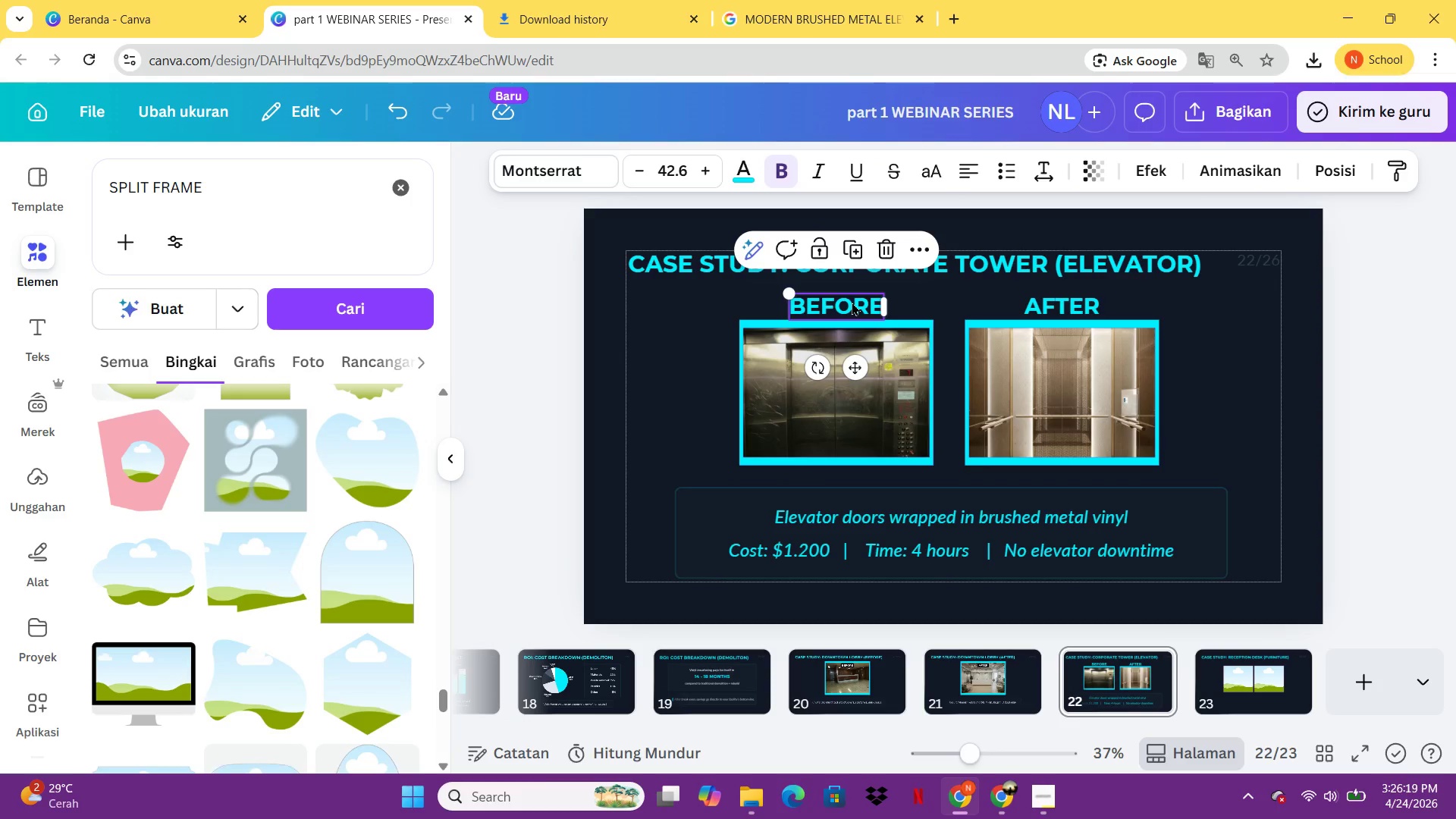 
key(Control+ControlLeft)
 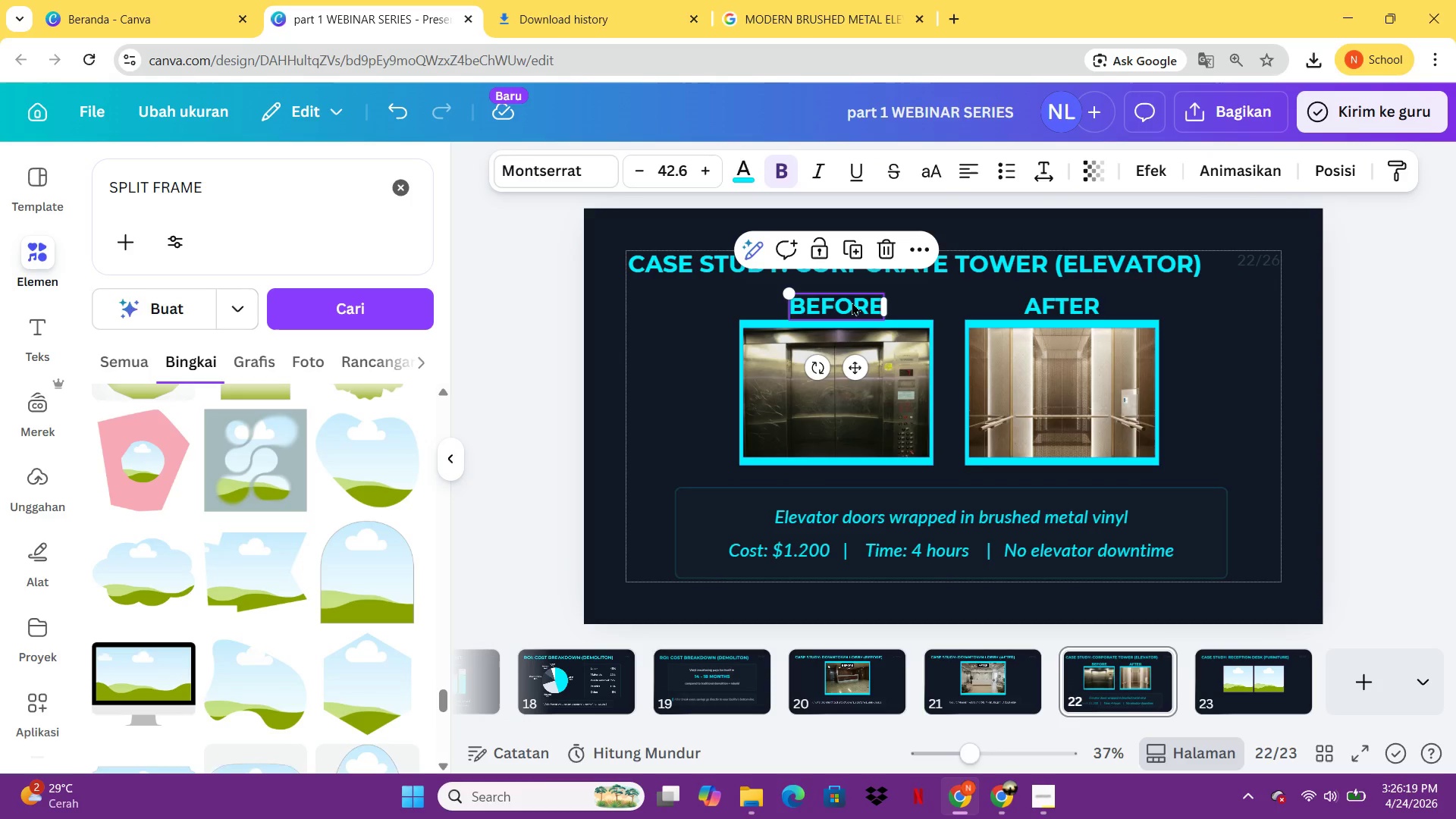 
key(Control+C)
 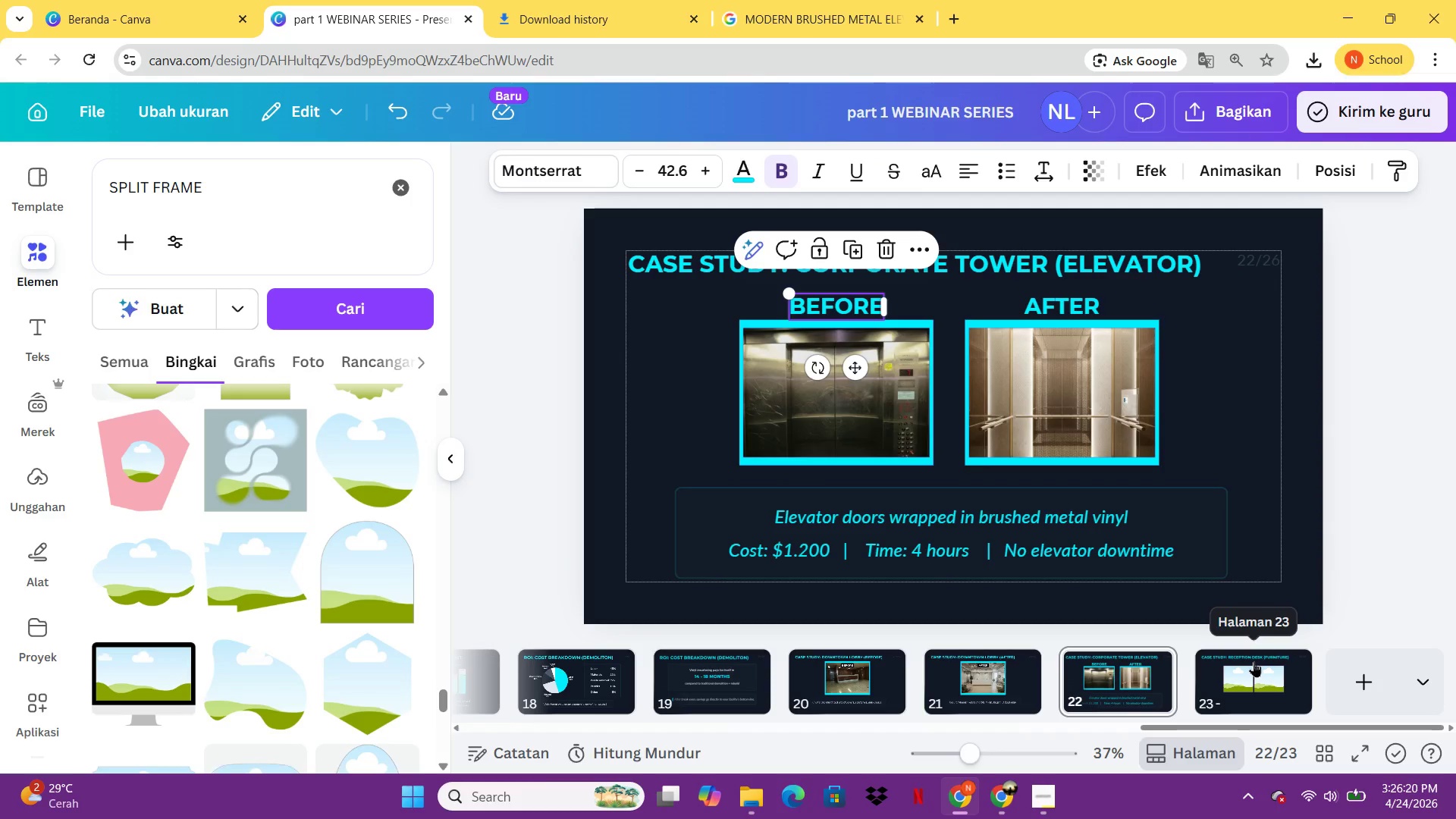 
left_click([1254, 661])
 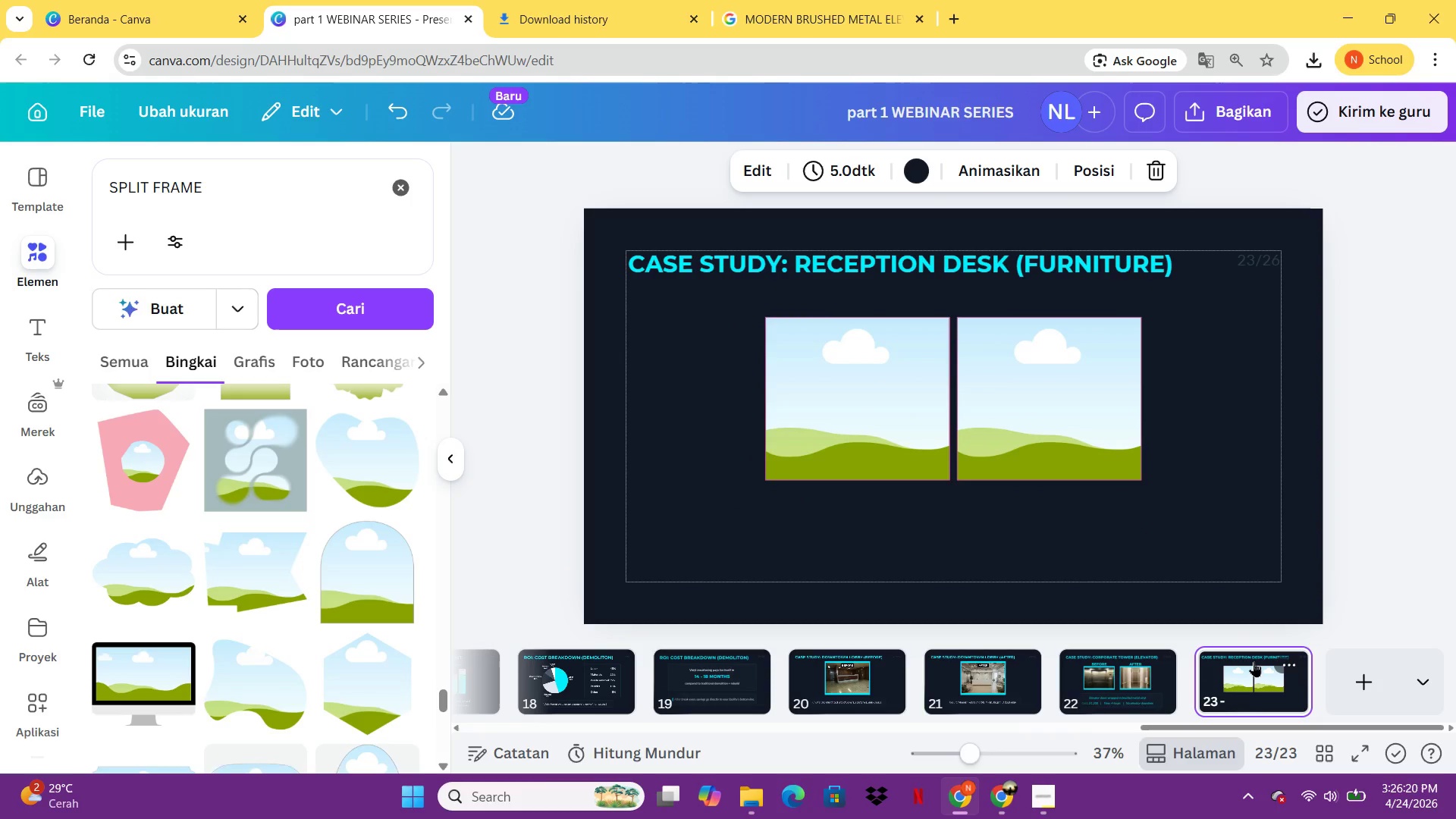 
key(Control+ControlLeft)
 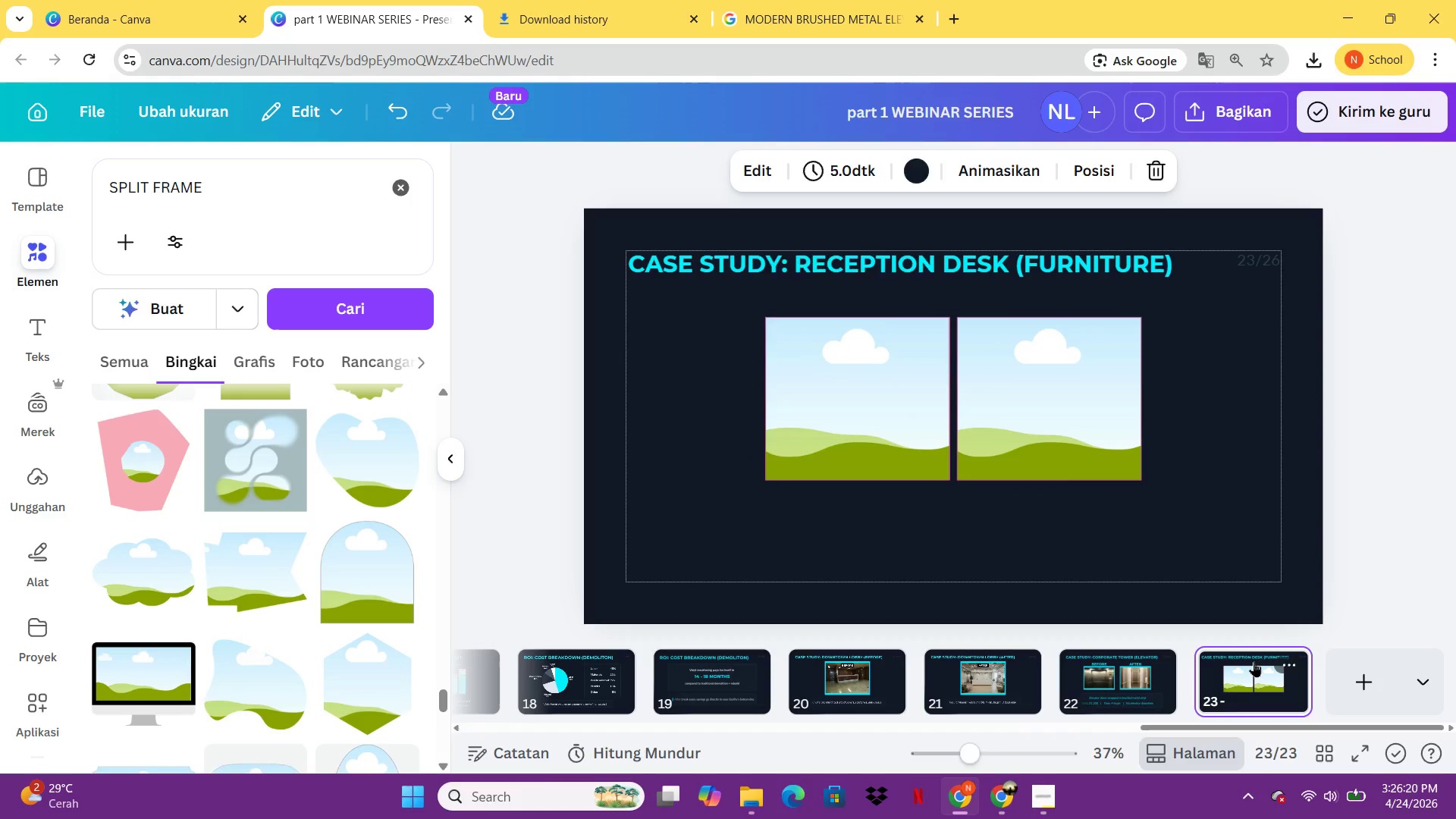 
key(Control+V)
 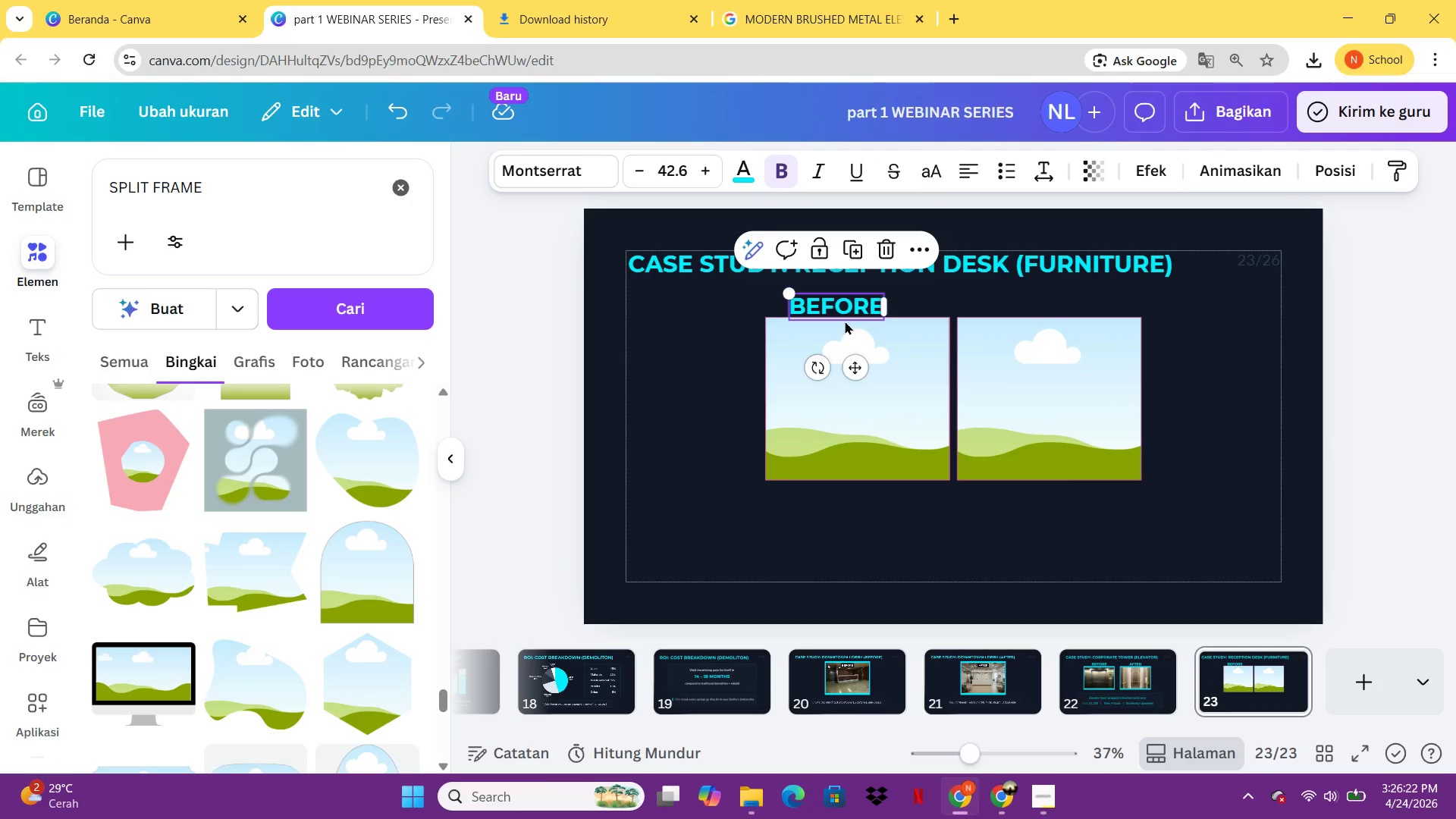 
left_click([843, 315])
 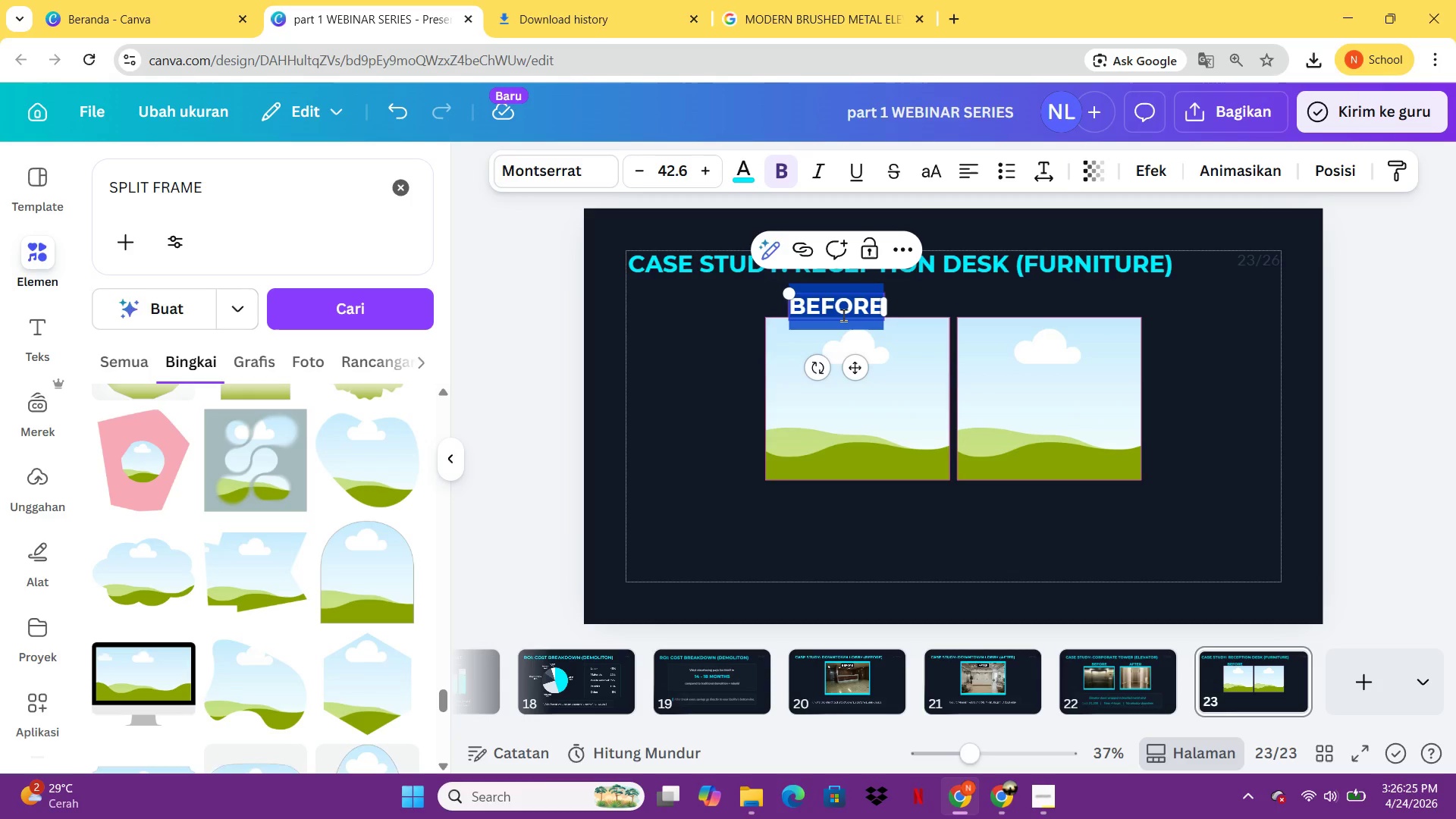 
type(OAK VENER)
key(Backspace)
type(ER        WHITE A)
key(Backspace)
type(MARBLE VINYL)
 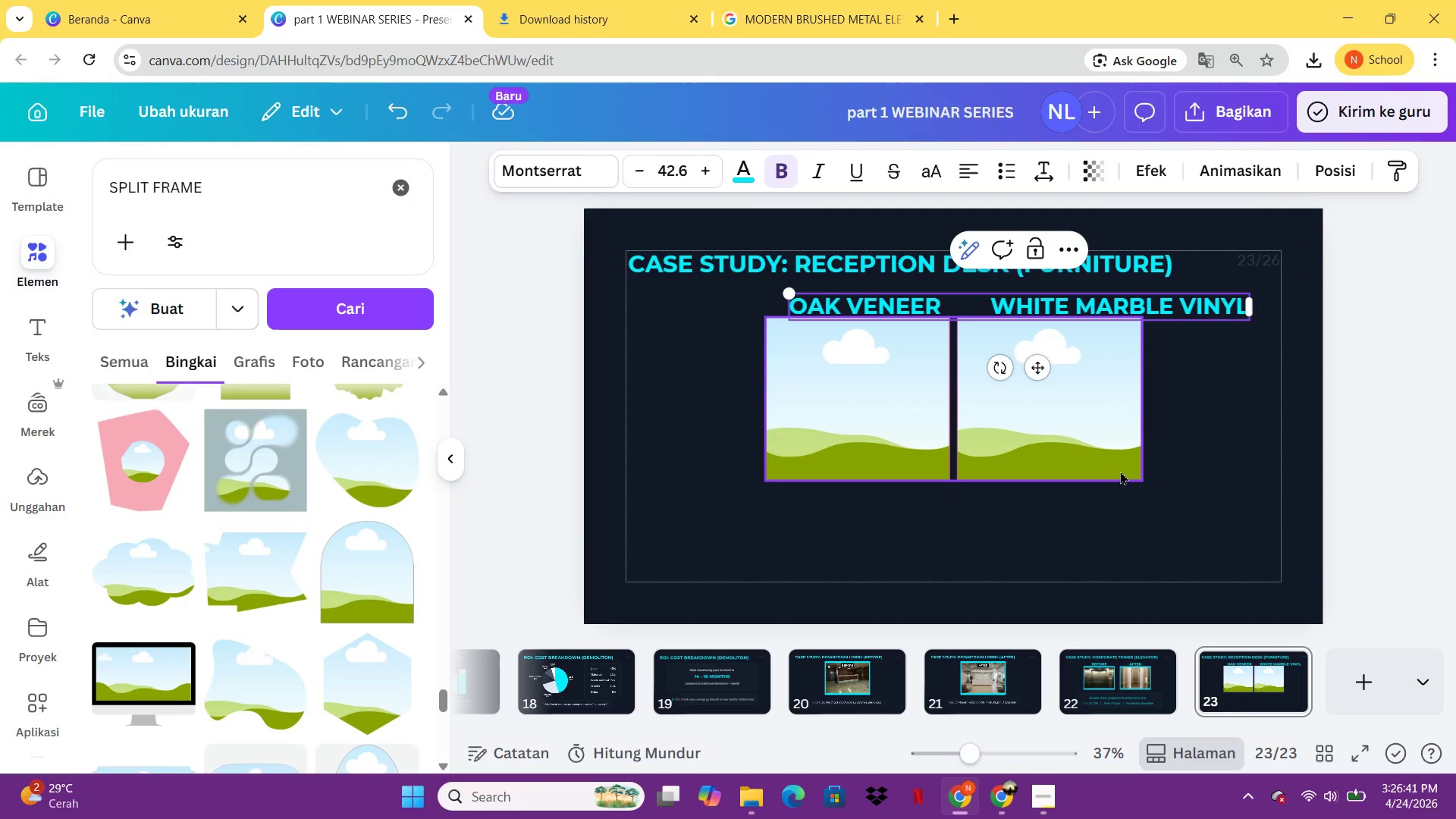 
left_click([1124, 471])
 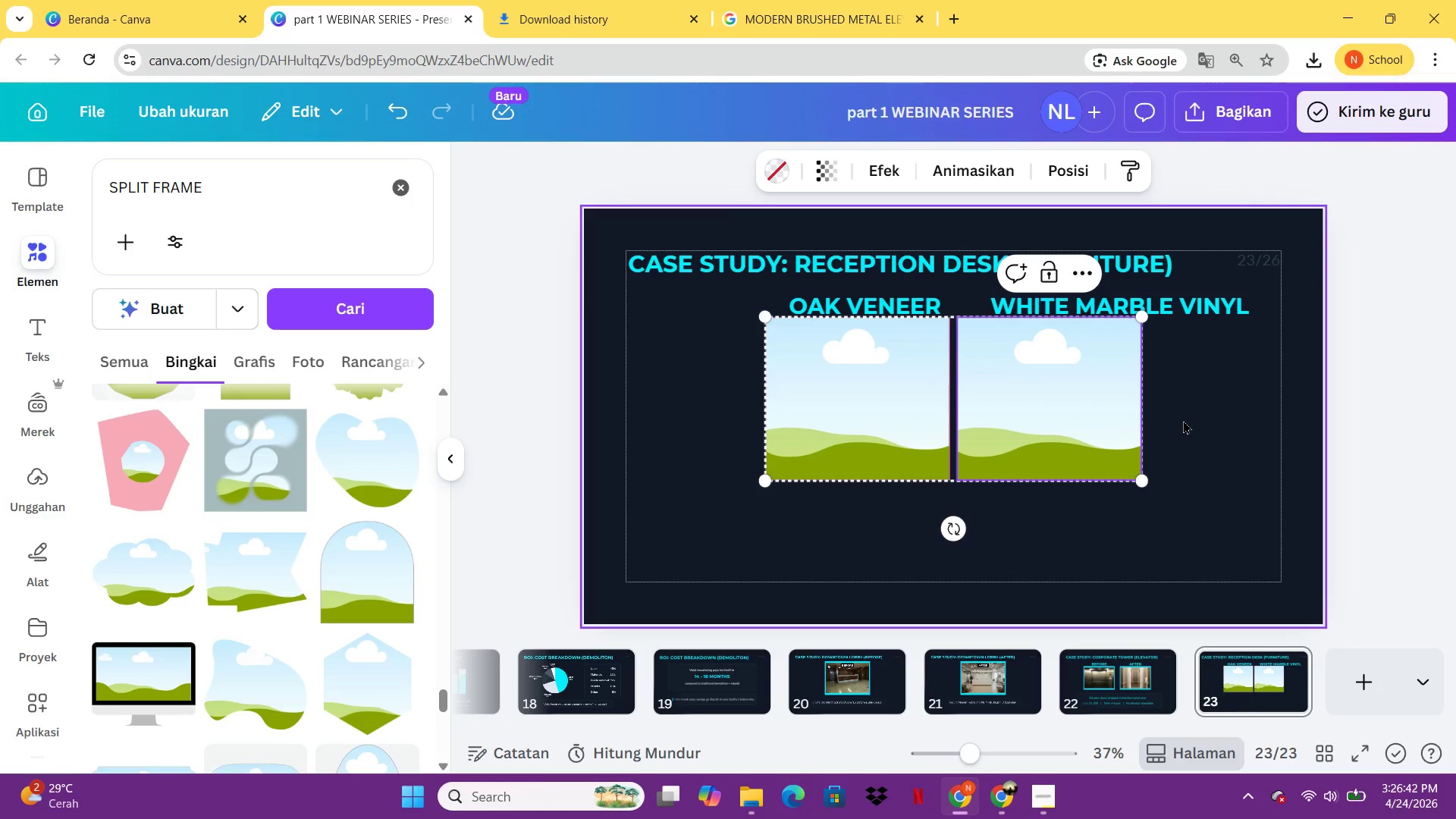 
left_click([1183, 420])
 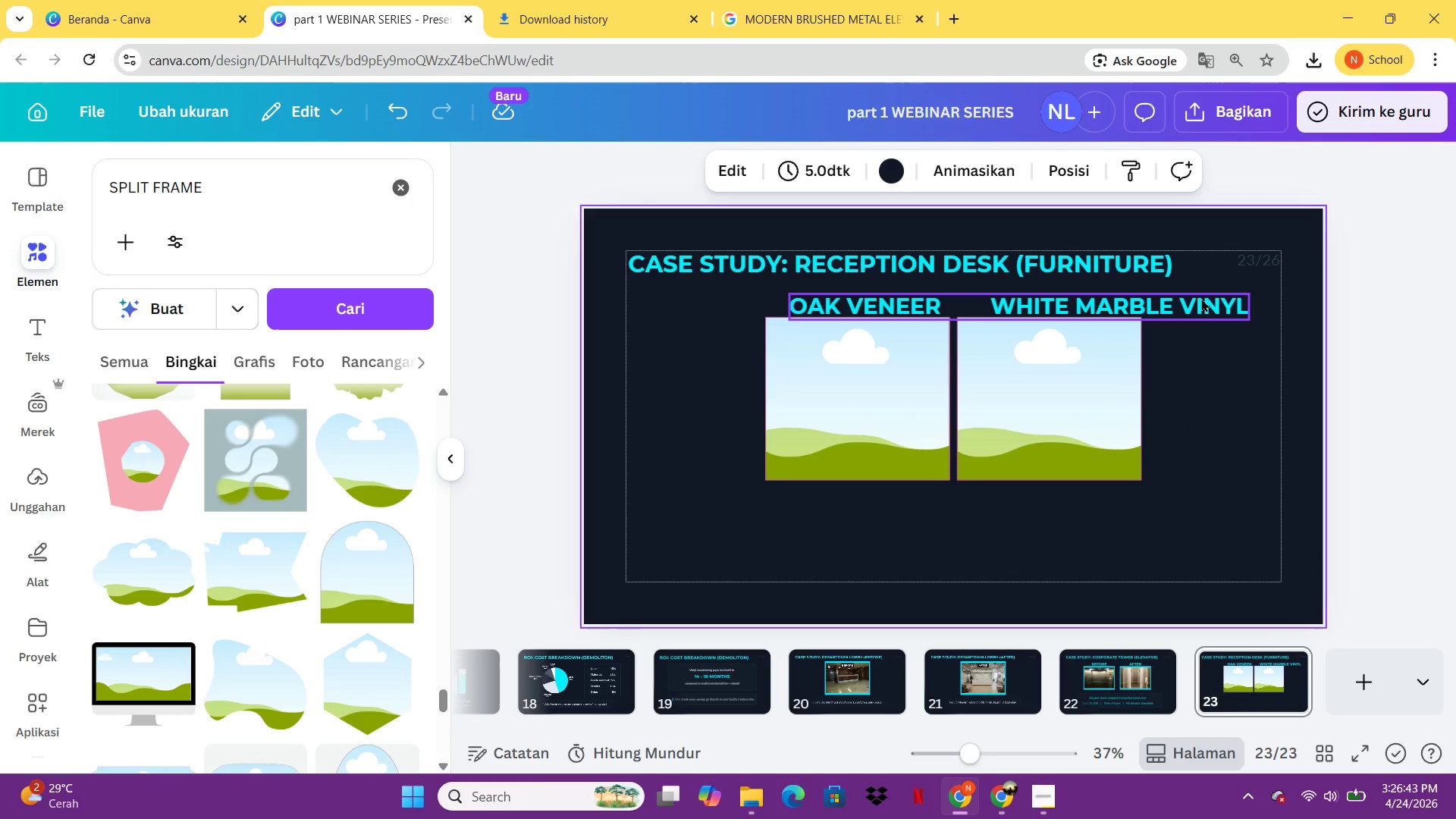 
left_click_drag(start_coordinate=[1206, 308], to_coordinate=[1144, 309])
 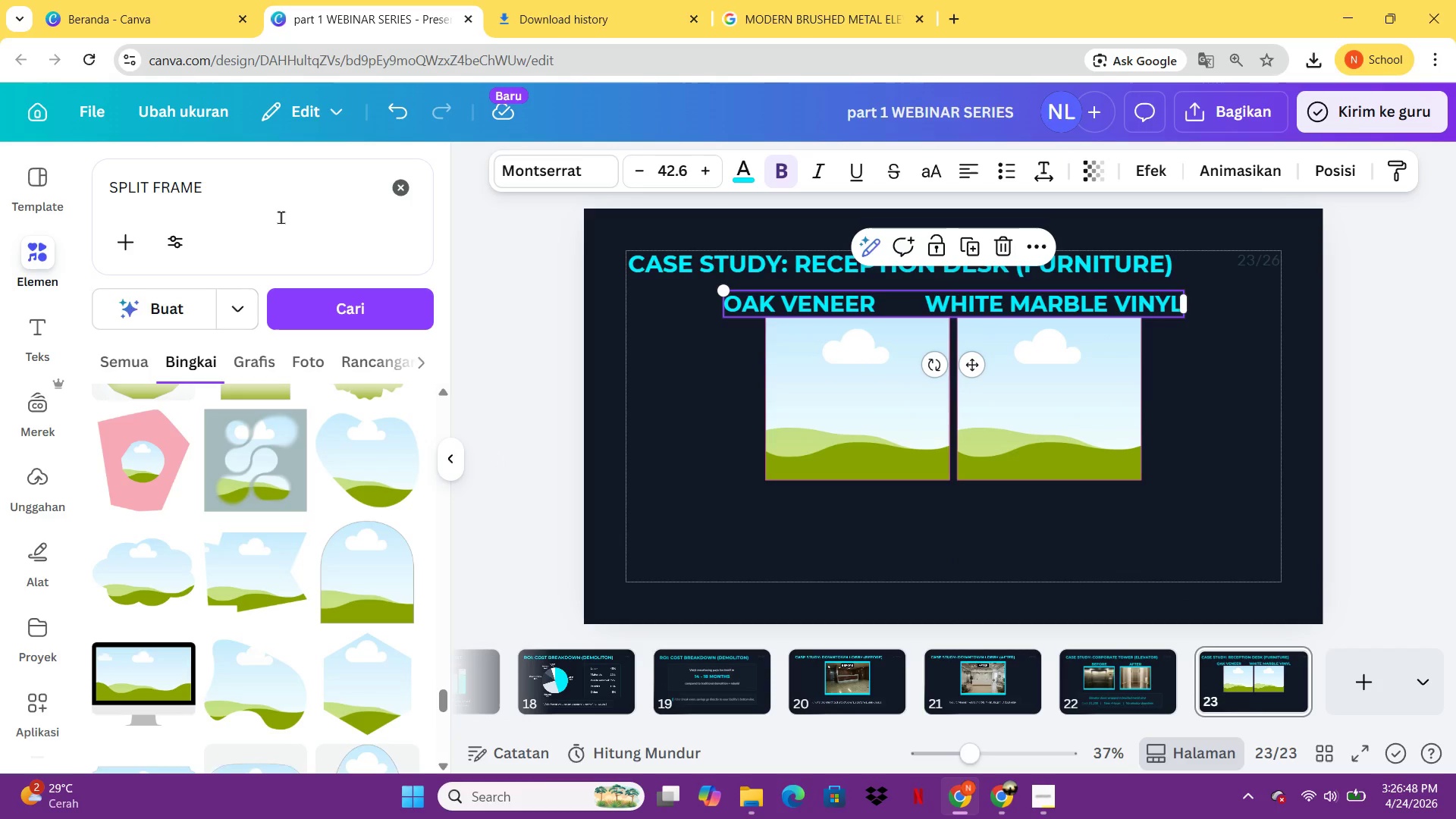 
left_click_drag(start_coordinate=[274, 208], to_coordinate=[127, 190])
 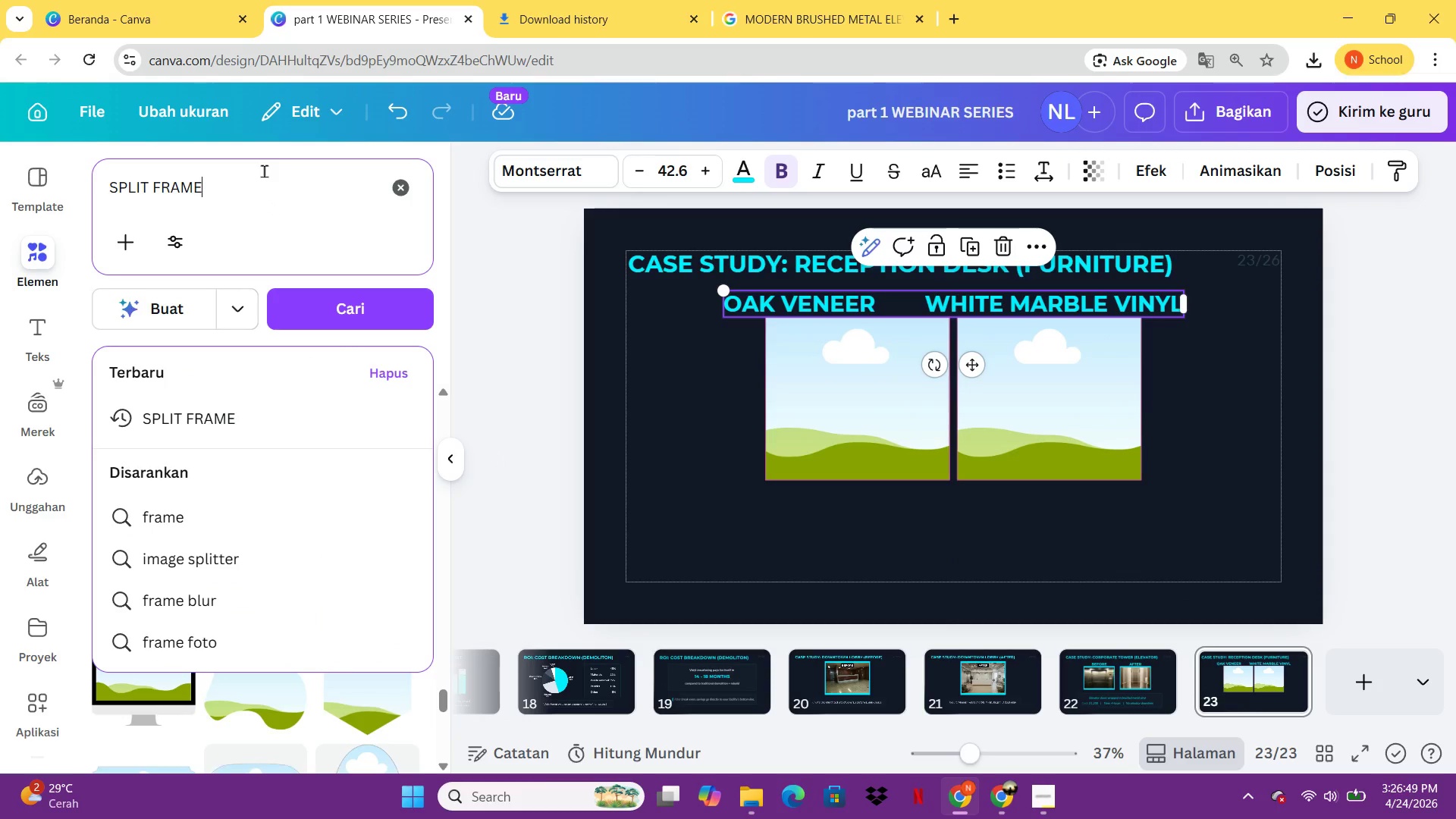 
left_click_drag(start_coordinate=[264, 171], to_coordinate=[89, 196])
 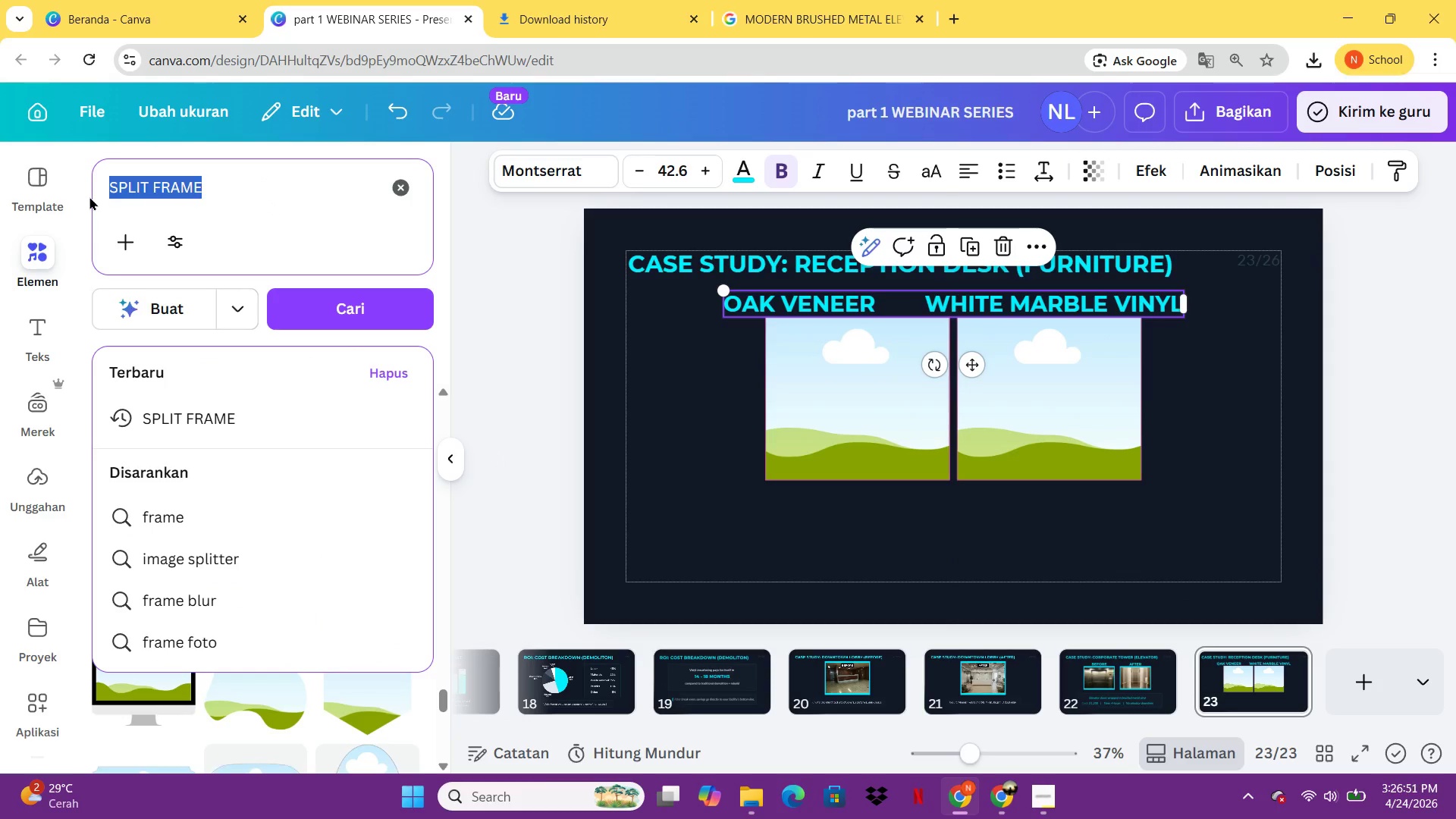 
type(ARAH )
 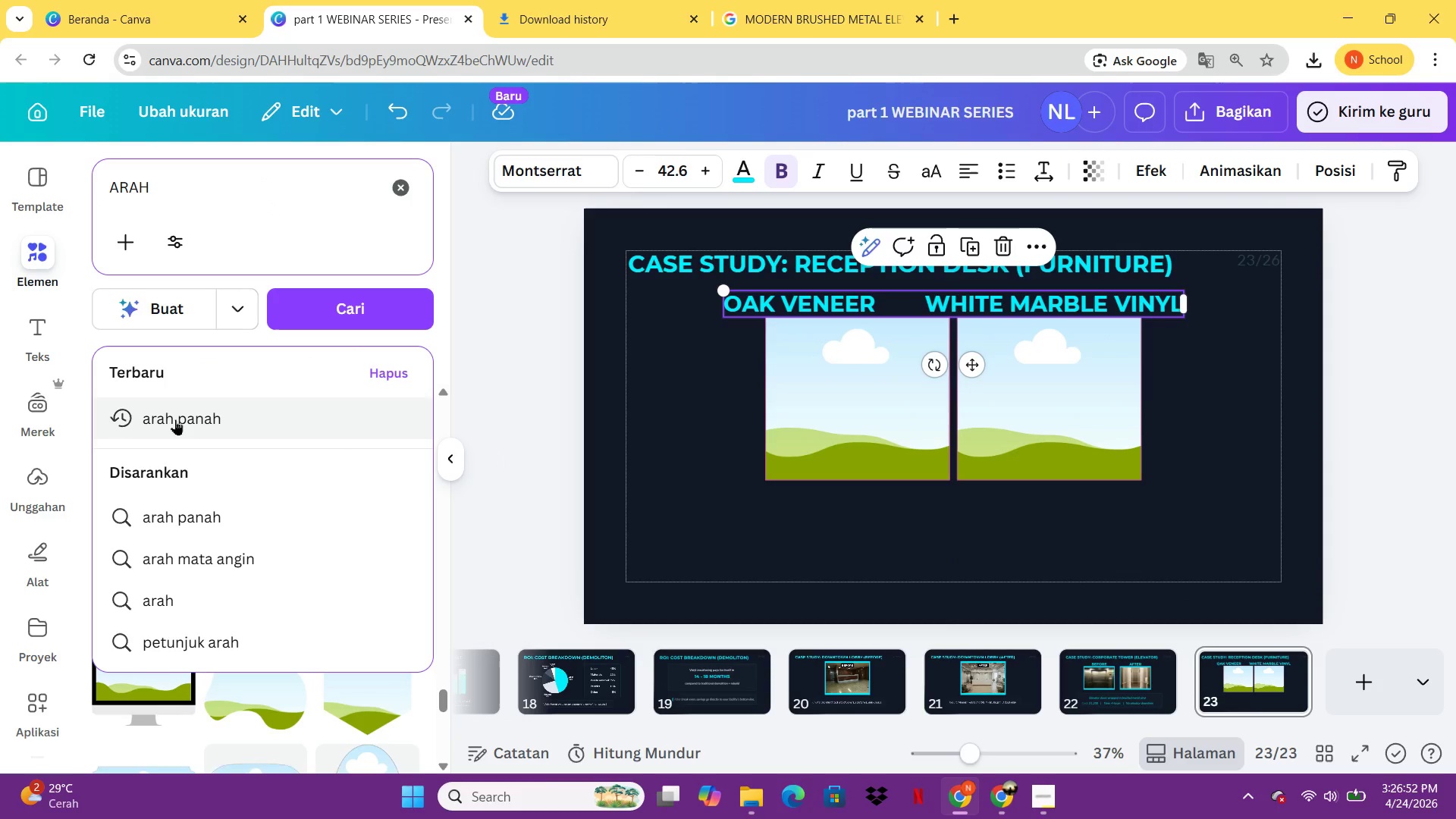 
left_click([175, 420])
 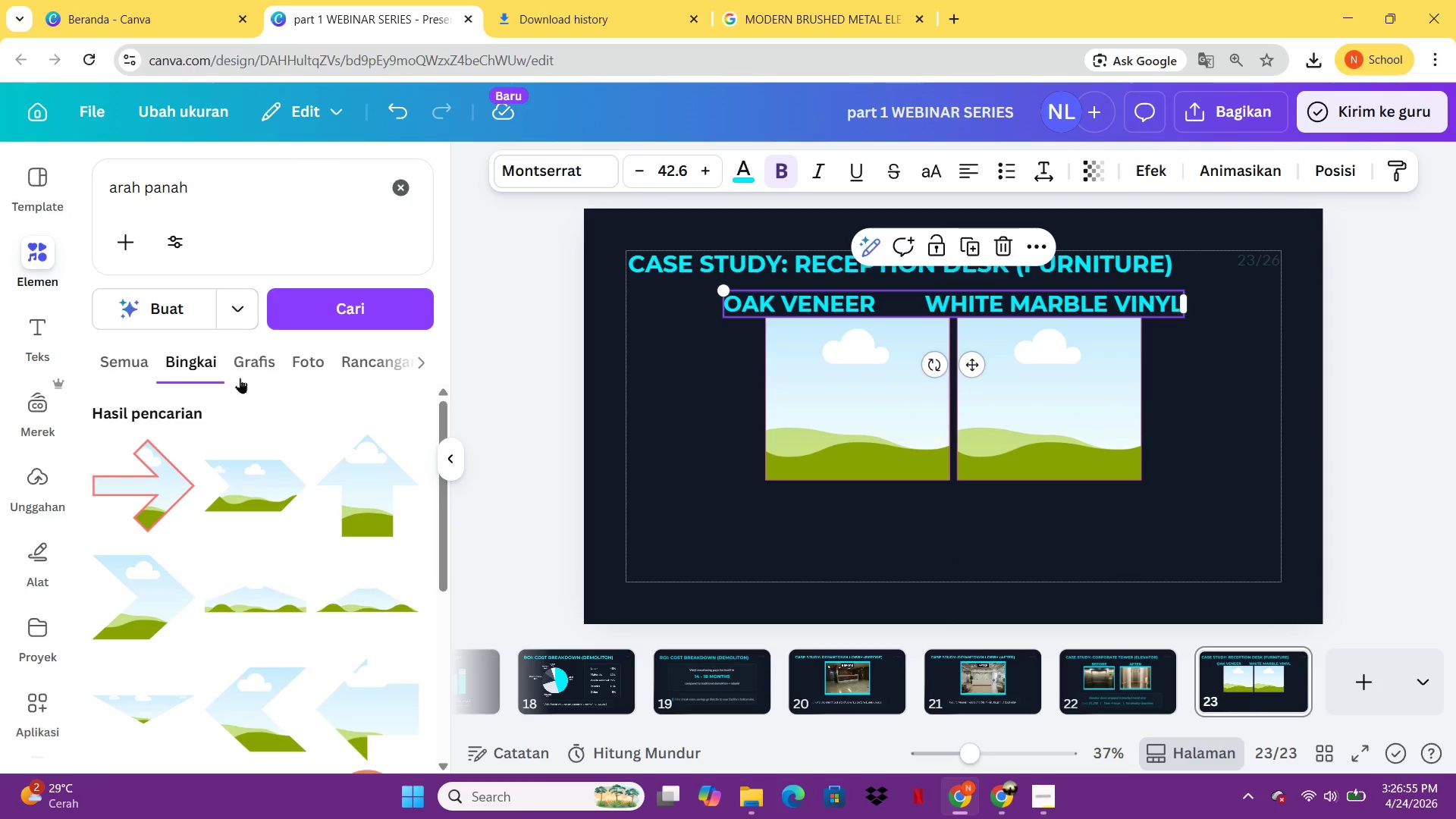 
left_click([119, 367])
 